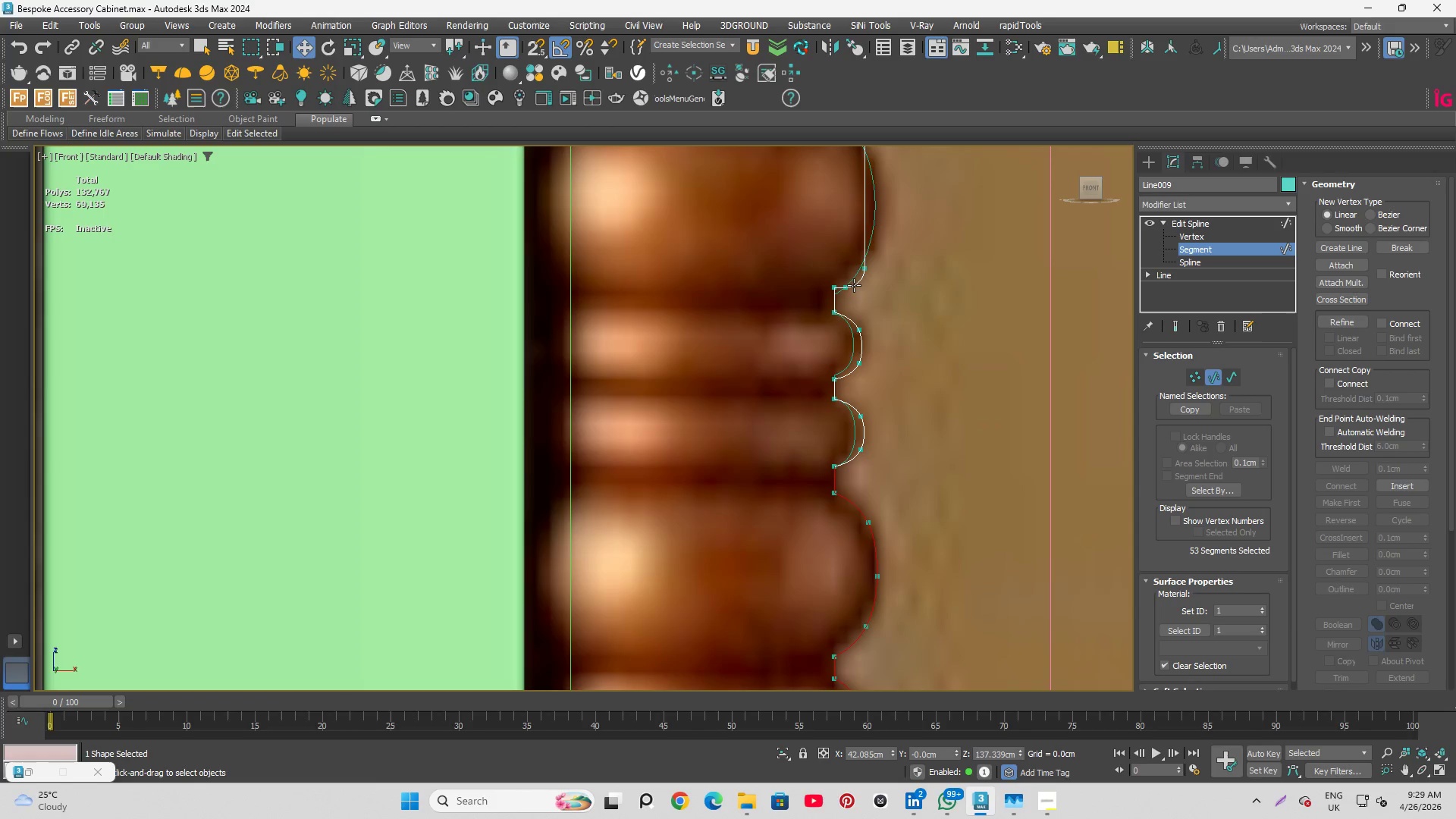 
scroll: coordinate [808, 356], scroll_direction: down, amount: 2.0
 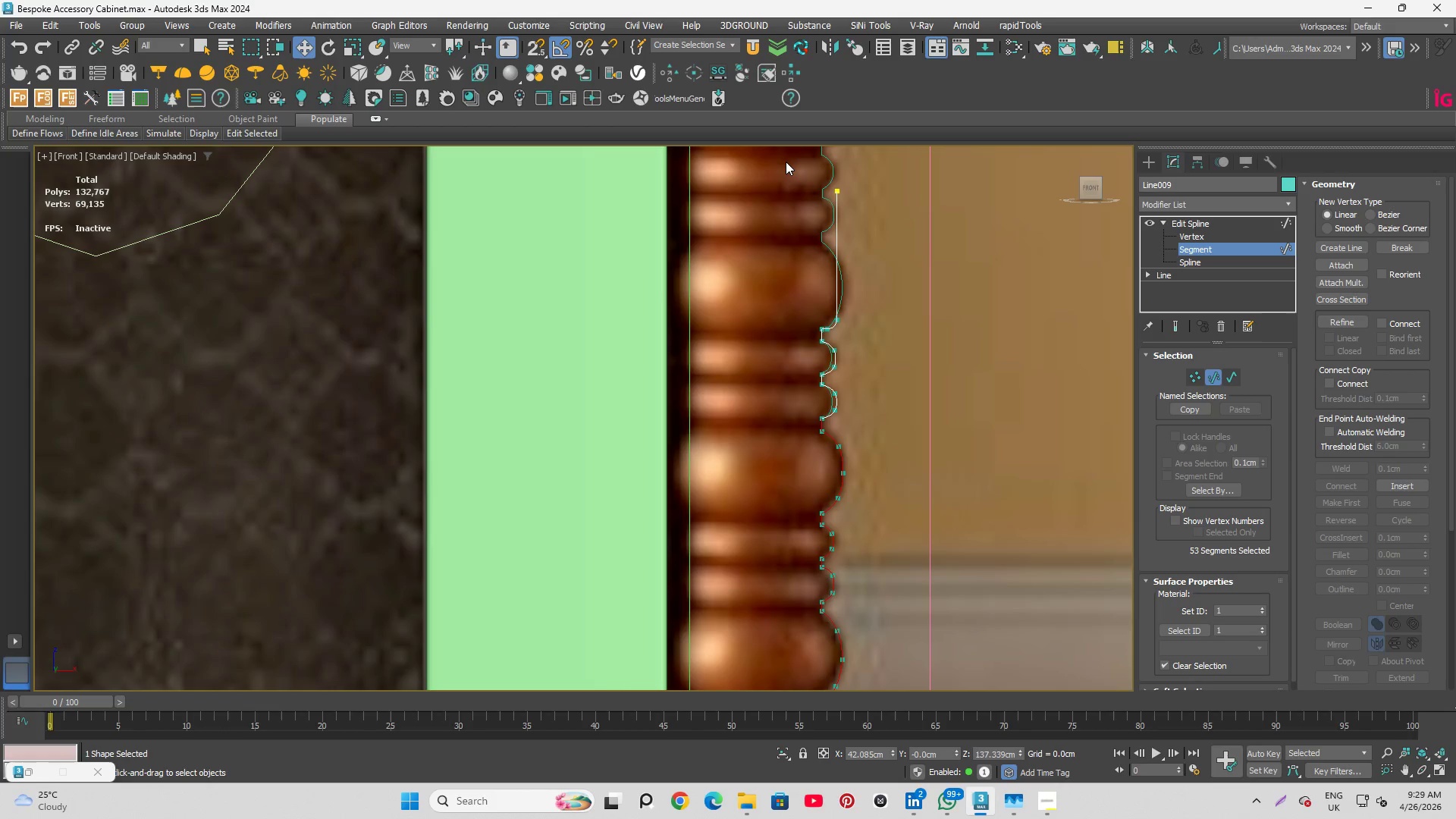 
left_click_drag(start_coordinate=[786, 162], to_coordinate=[900, 331])
 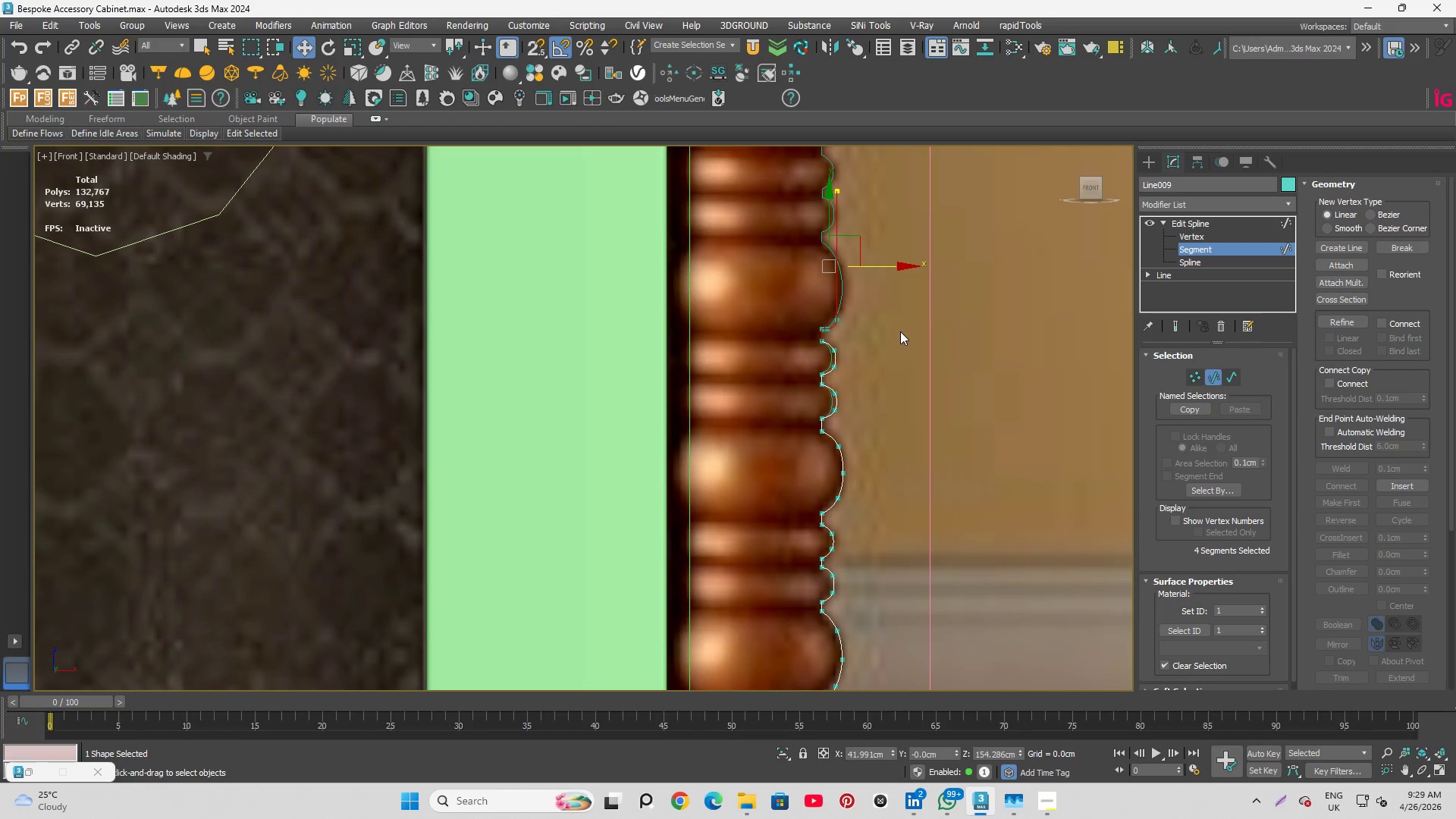 
key(Delete)
 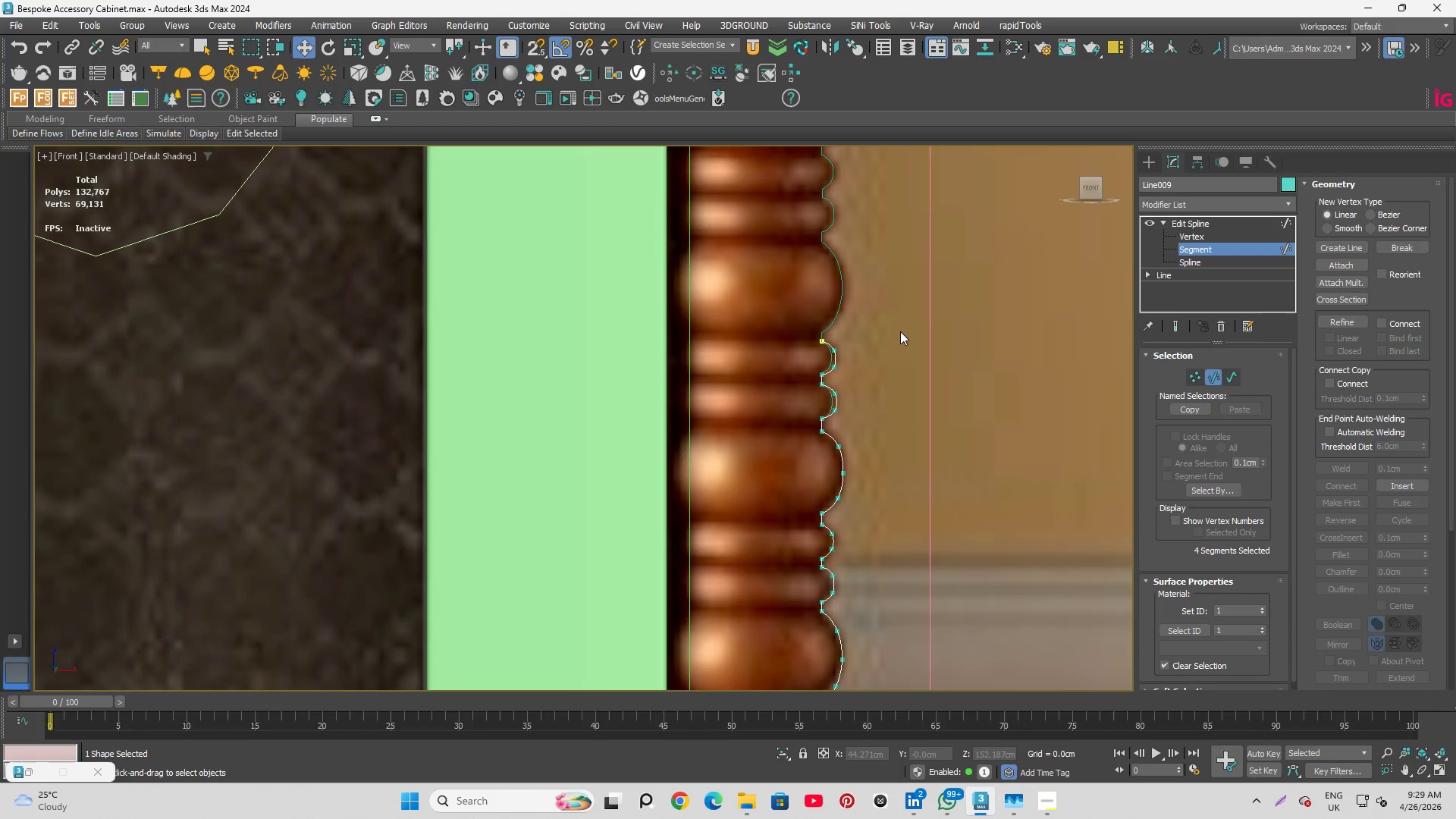 
key(Control+ControlLeft)
 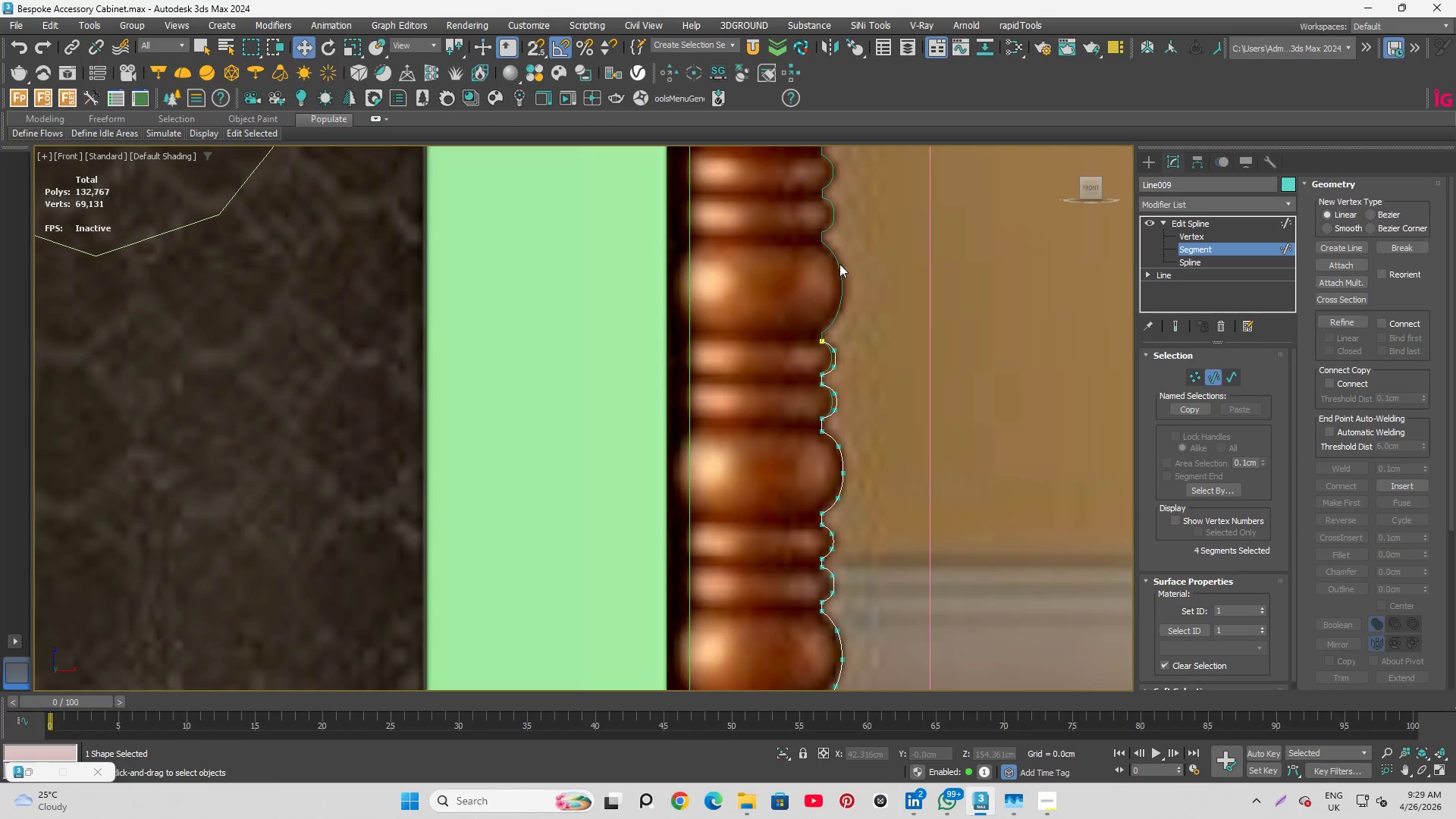 
scroll: coordinate [839, 264], scroll_direction: up, amount: 1.0
 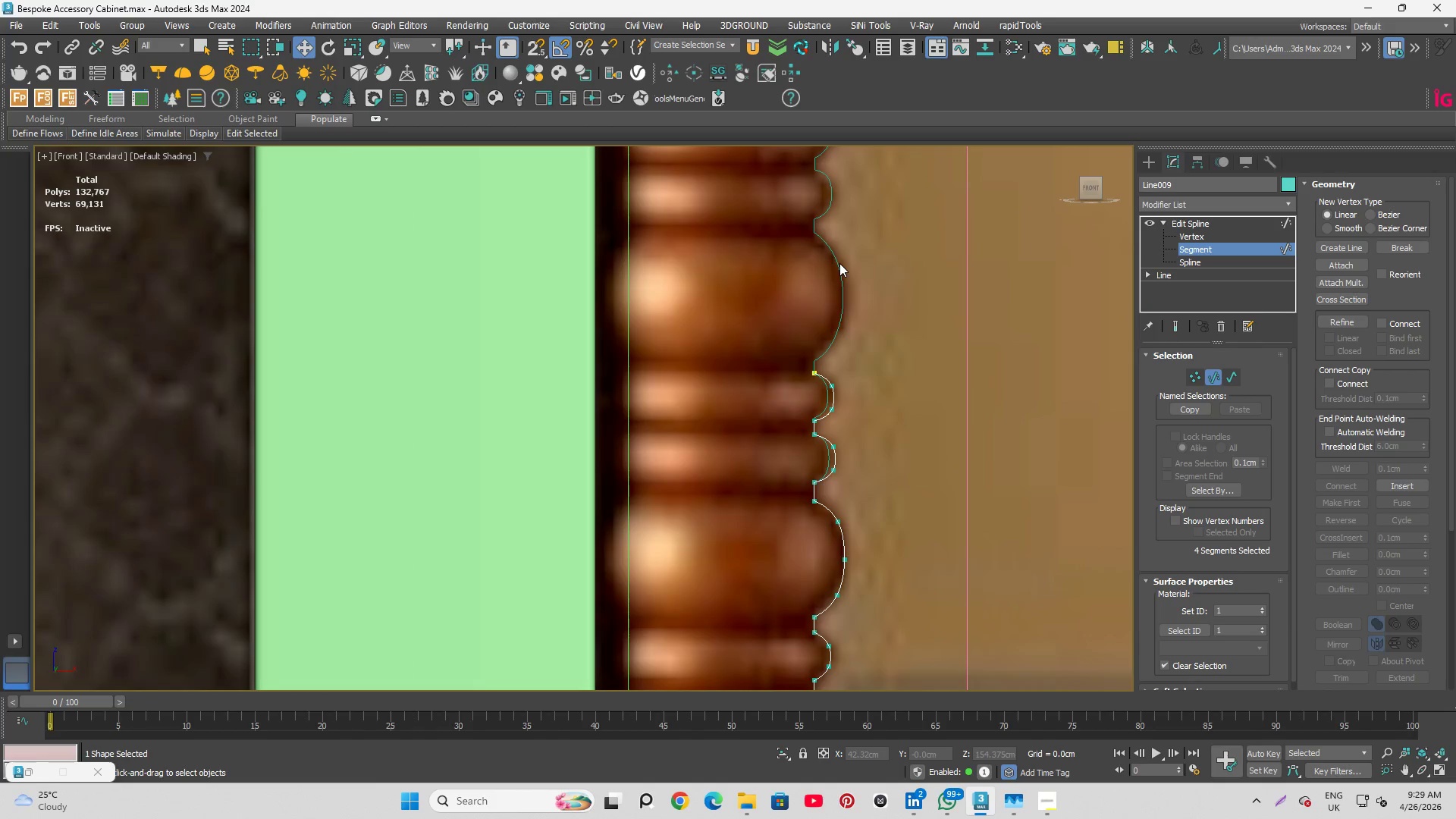 
scroll: coordinate [789, 254], scroll_direction: down, amount: 4.0
 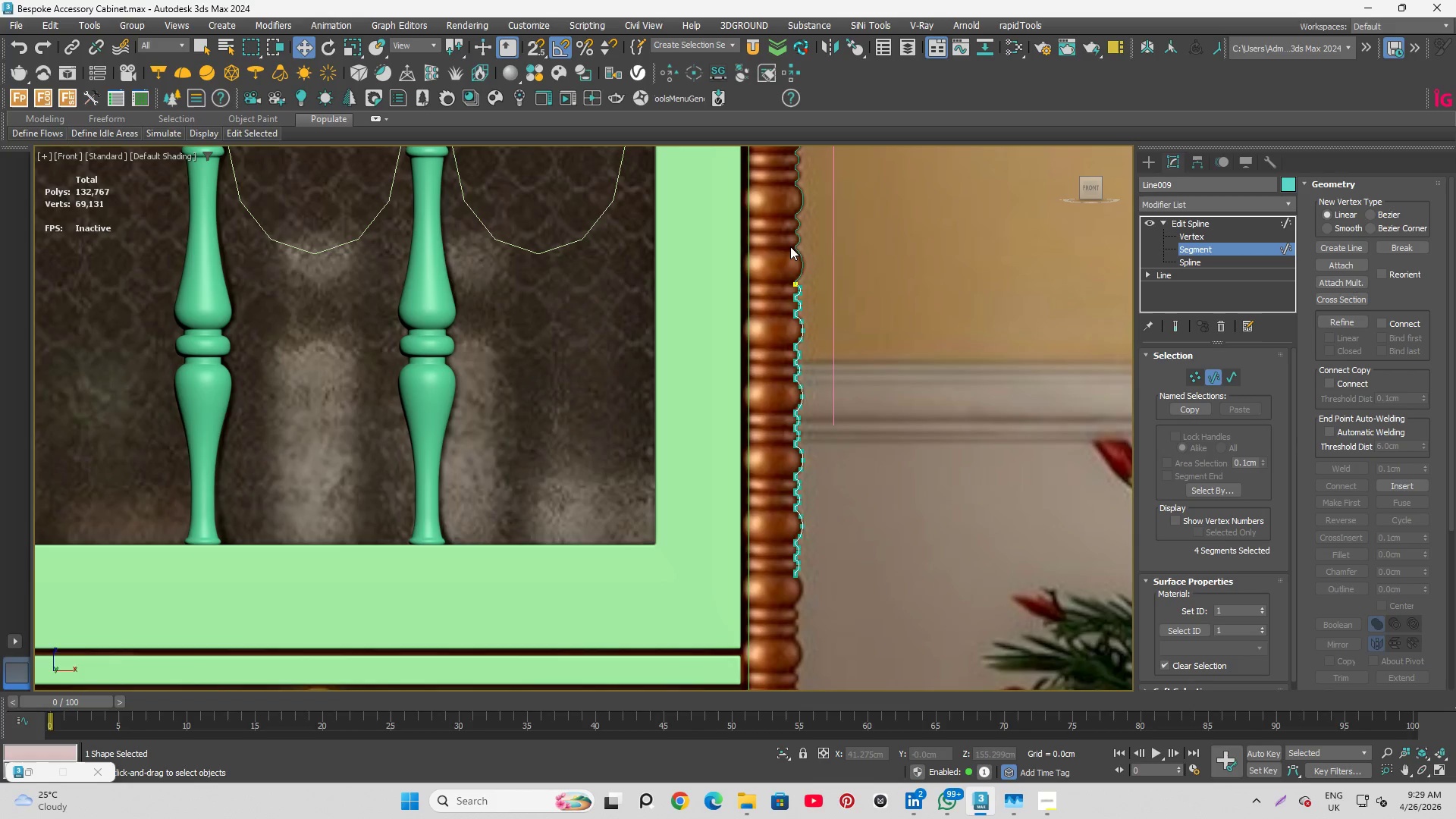 
scroll: coordinate [803, 289], scroll_direction: up, amount: 5.0
 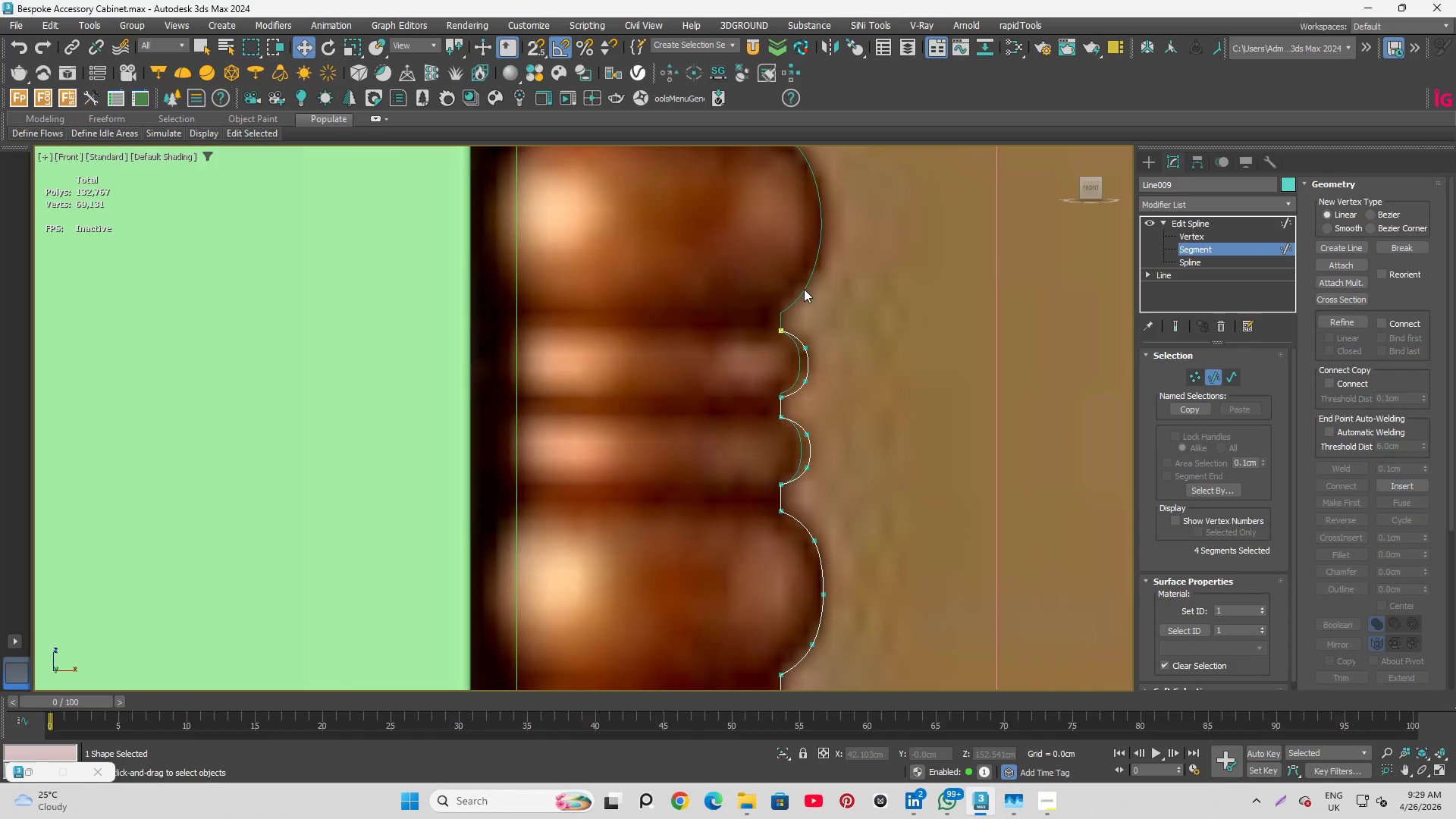 
scroll: coordinate [820, 438], scroll_direction: down, amount: 6.0
 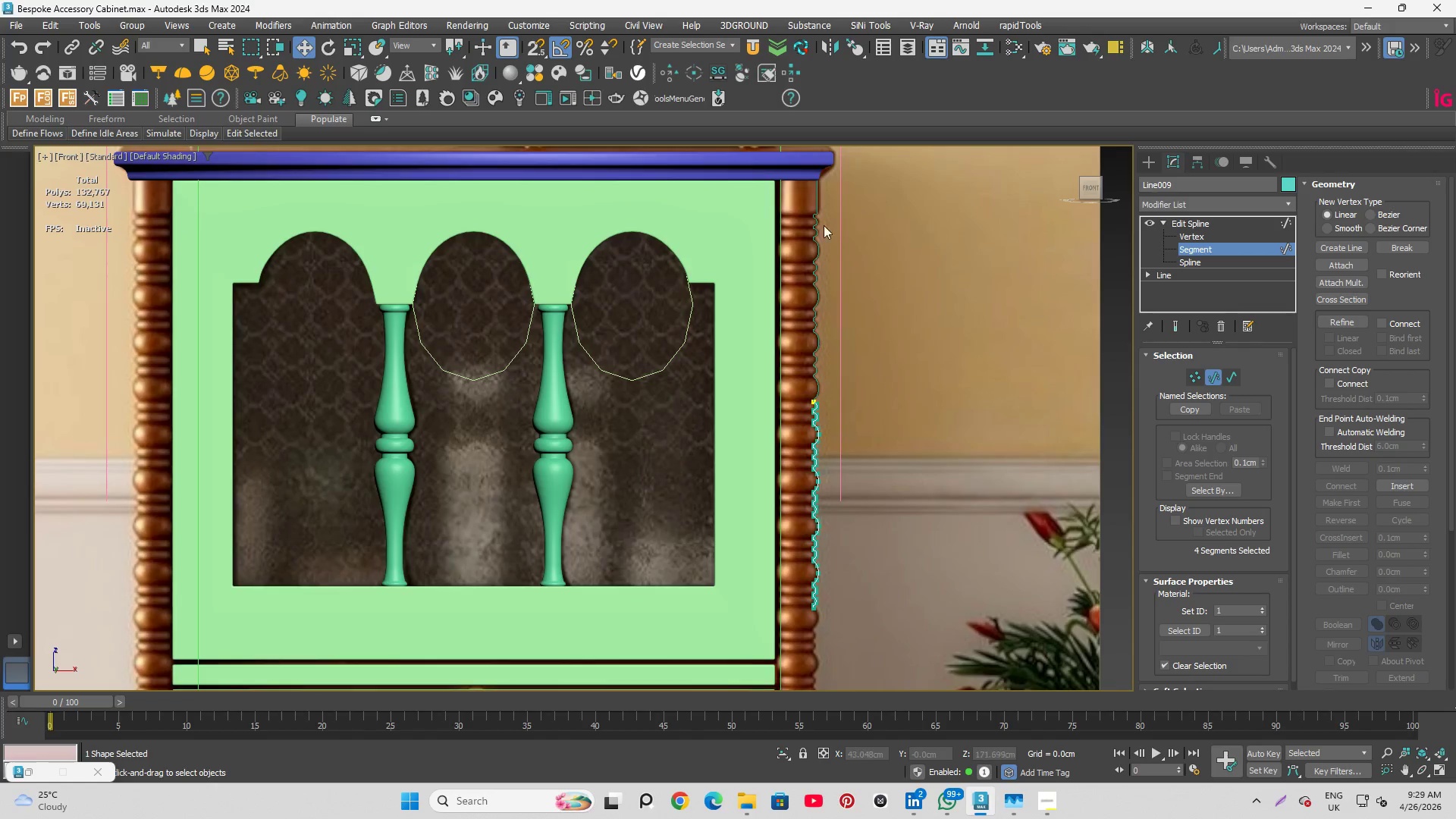 
scroll: coordinate [819, 194], scroll_direction: up, amount: 3.0
 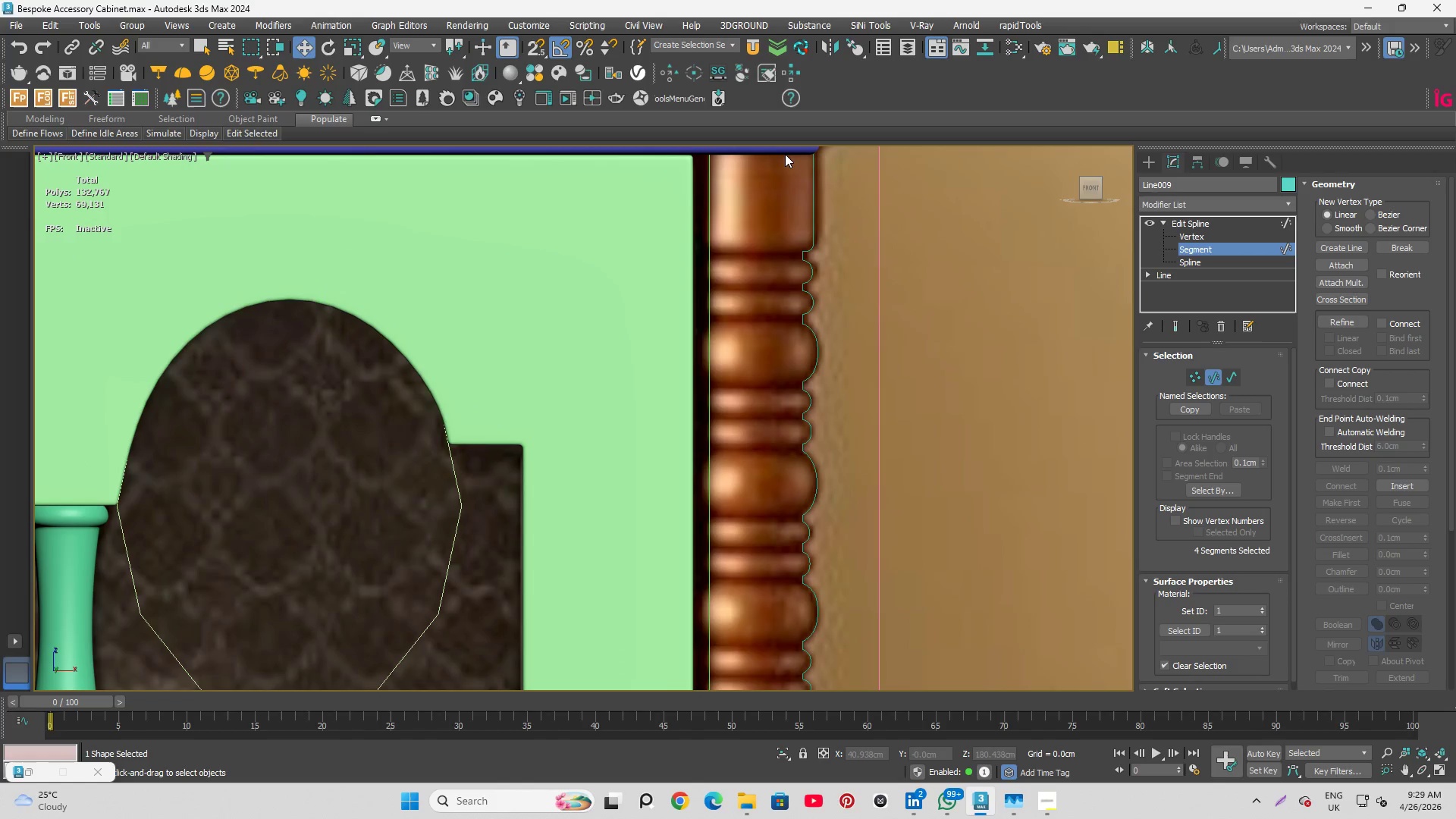 
scroll: coordinate [764, 204], scroll_direction: down, amount: 5.0
 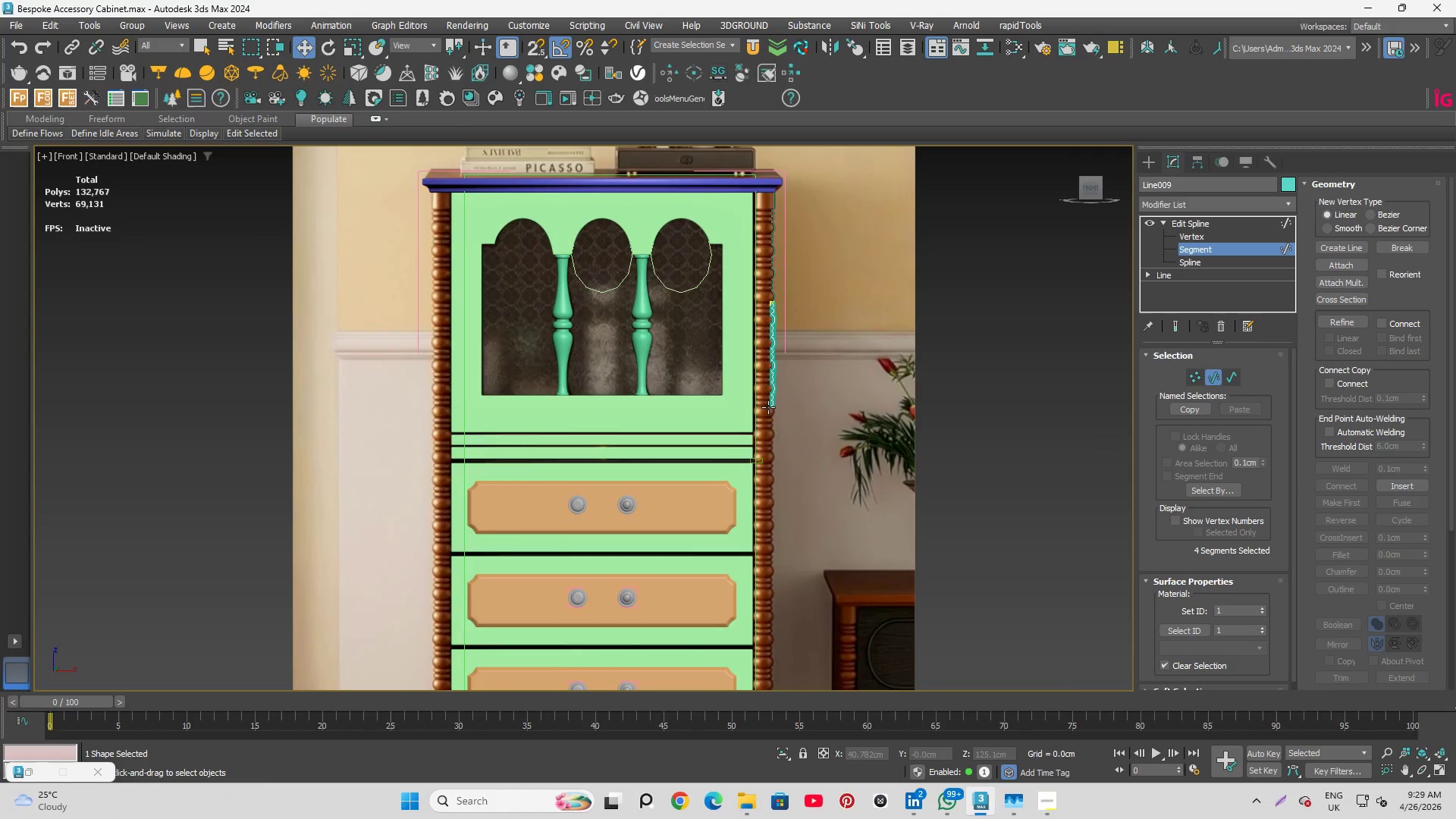 
scroll: coordinate [792, 297], scroll_direction: up, amount: 9.0
 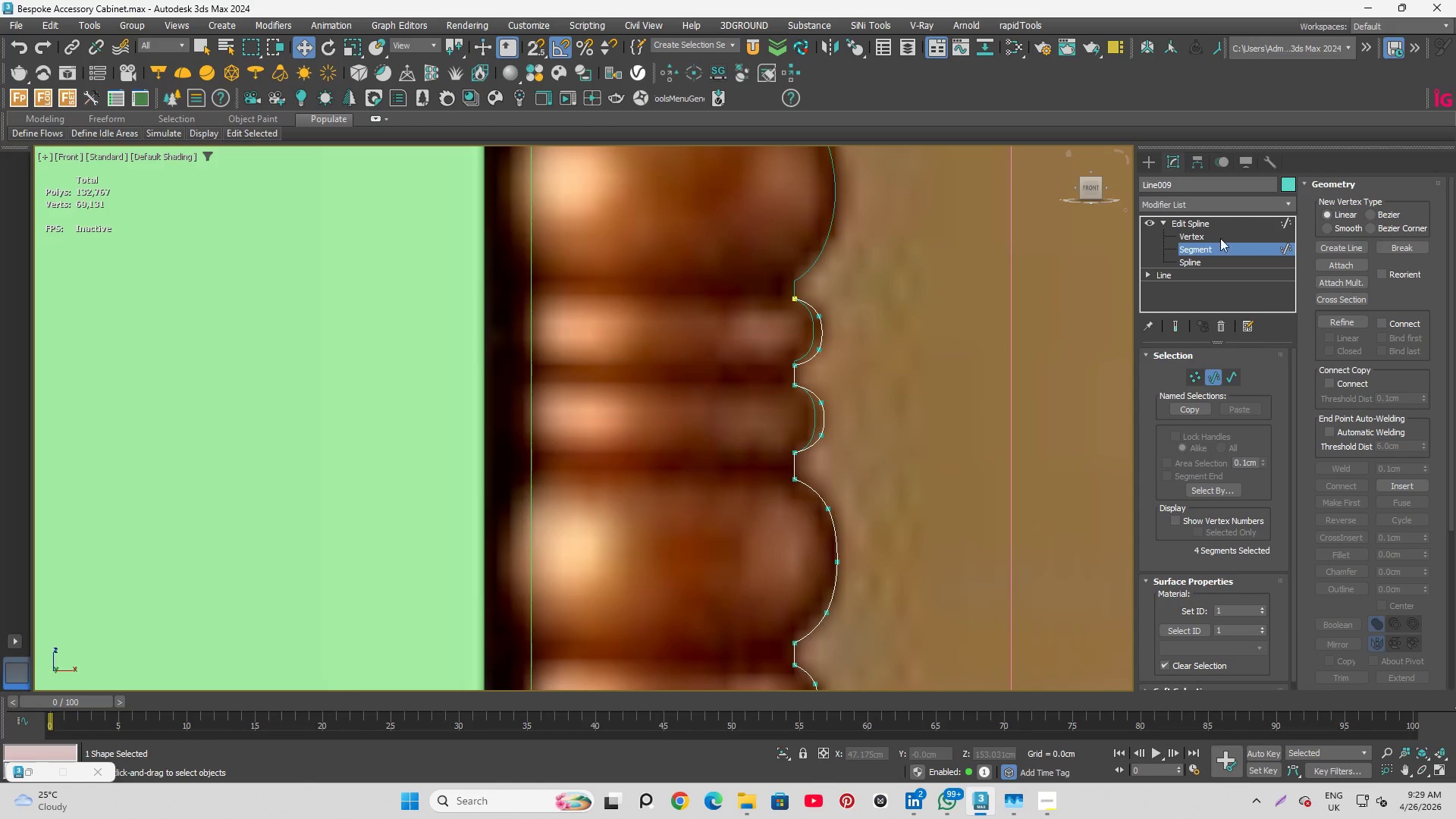 
left_click([1207, 253])
 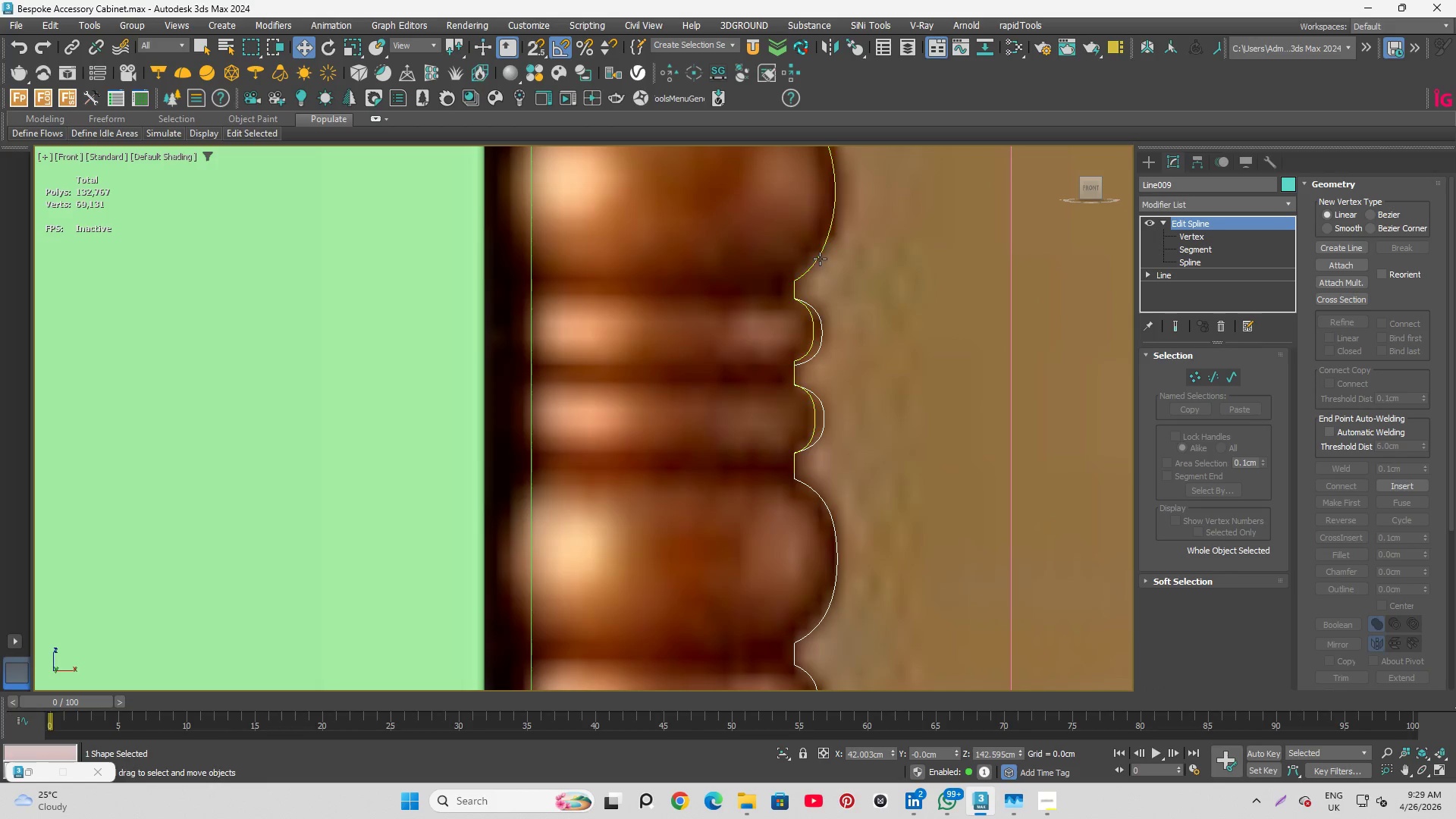 
left_click([818, 254])
 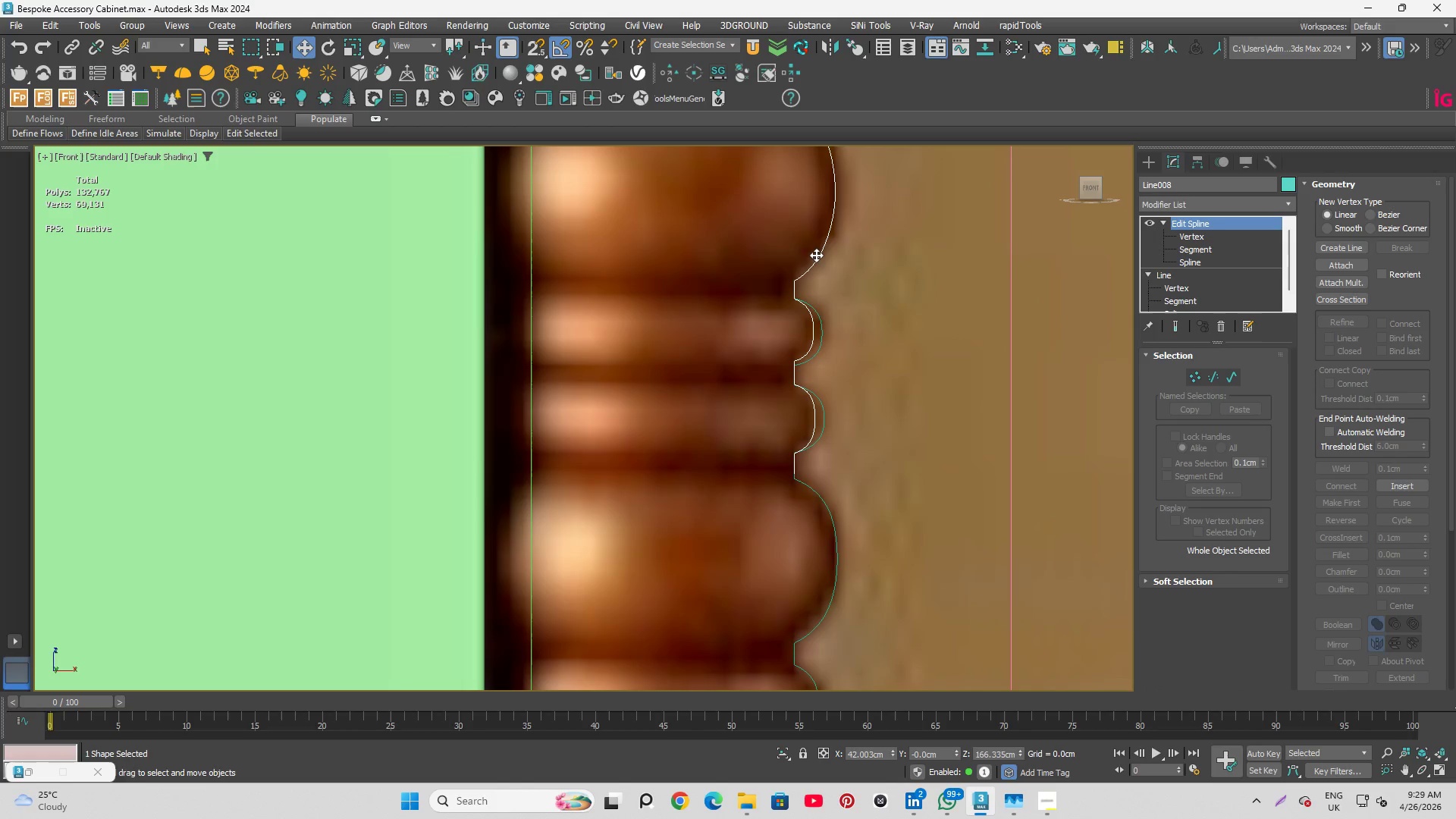 
wait(5.52)
 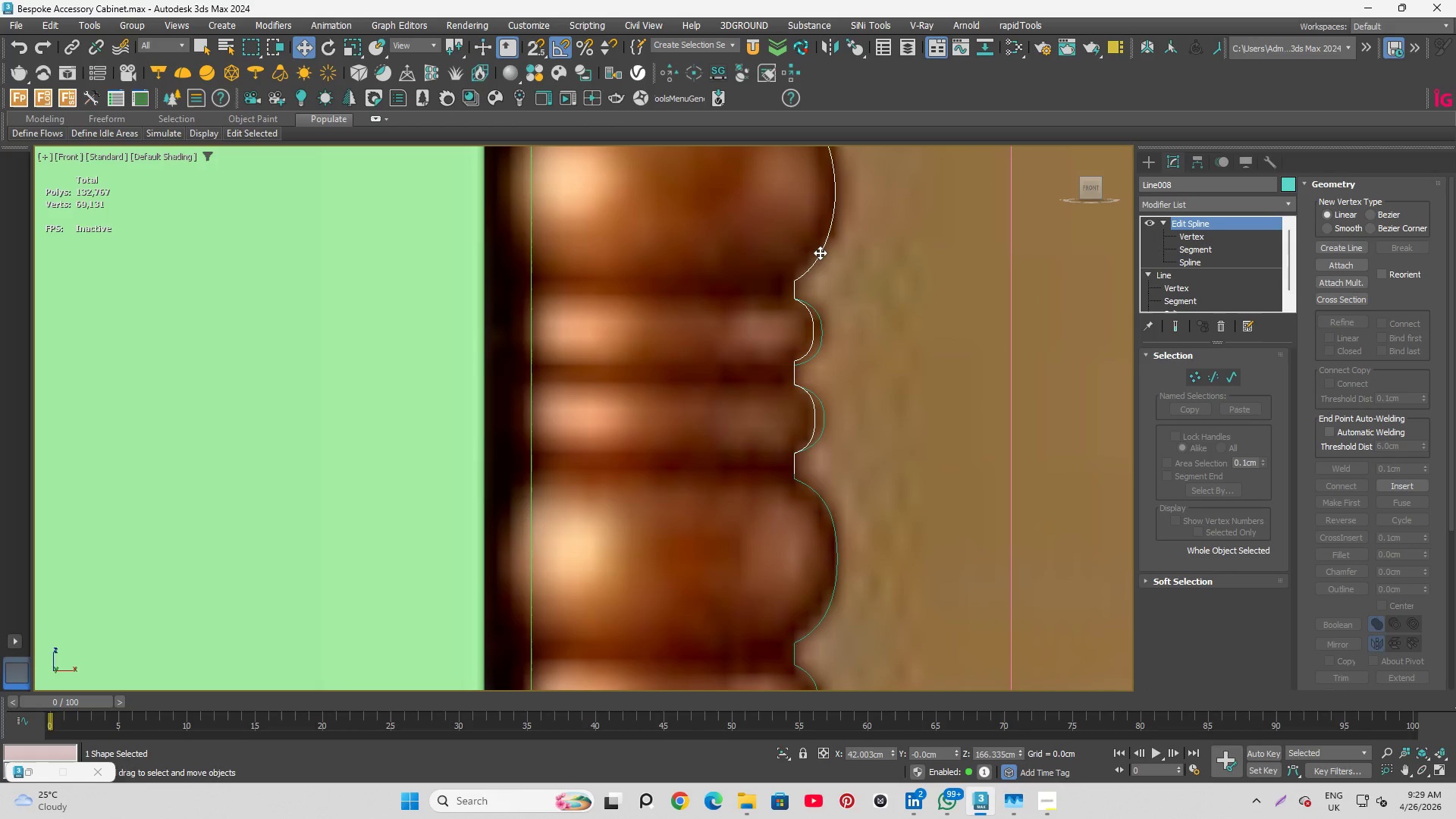 
left_click([1340, 265])
 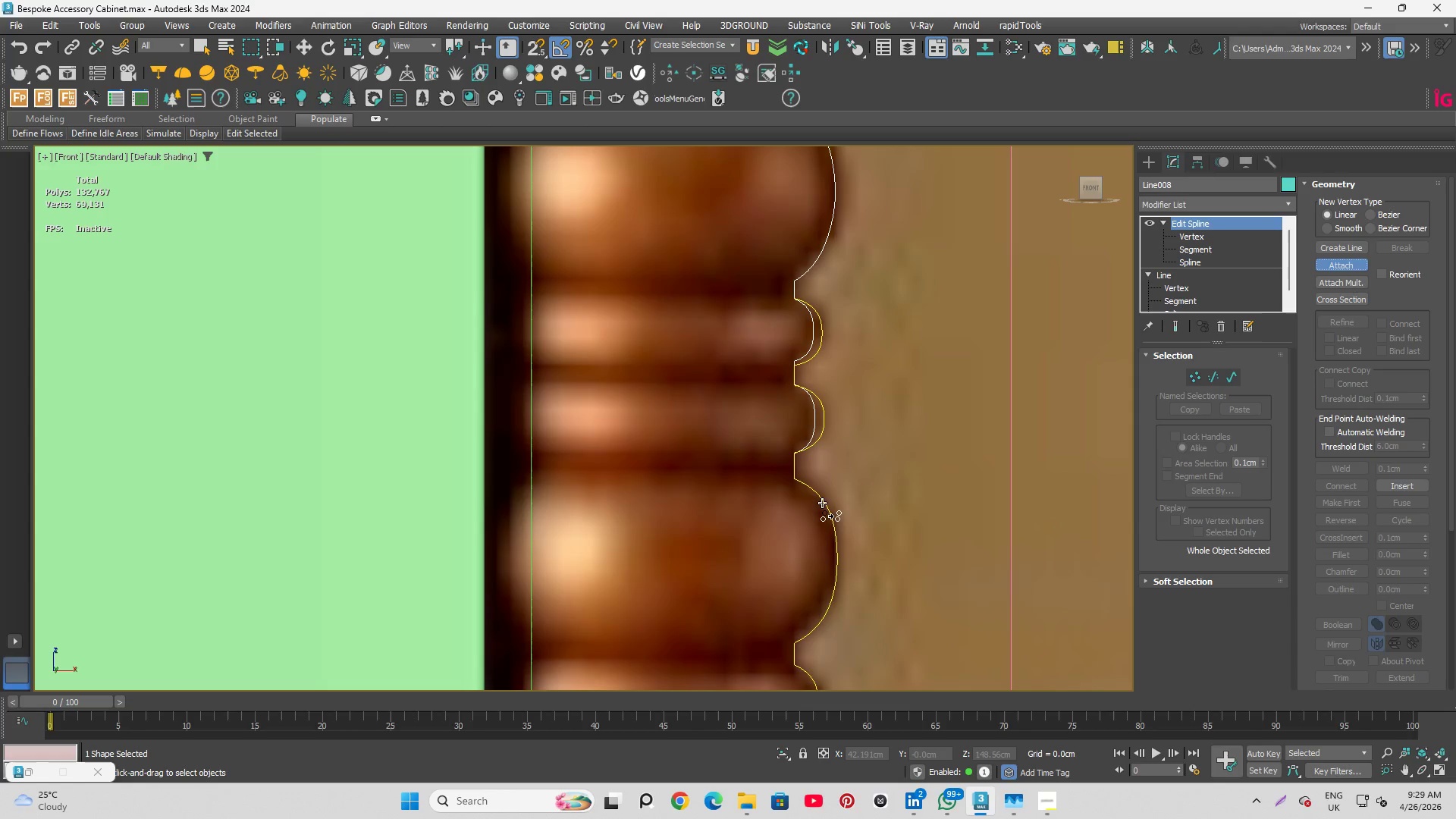 
left_click([822, 499])
 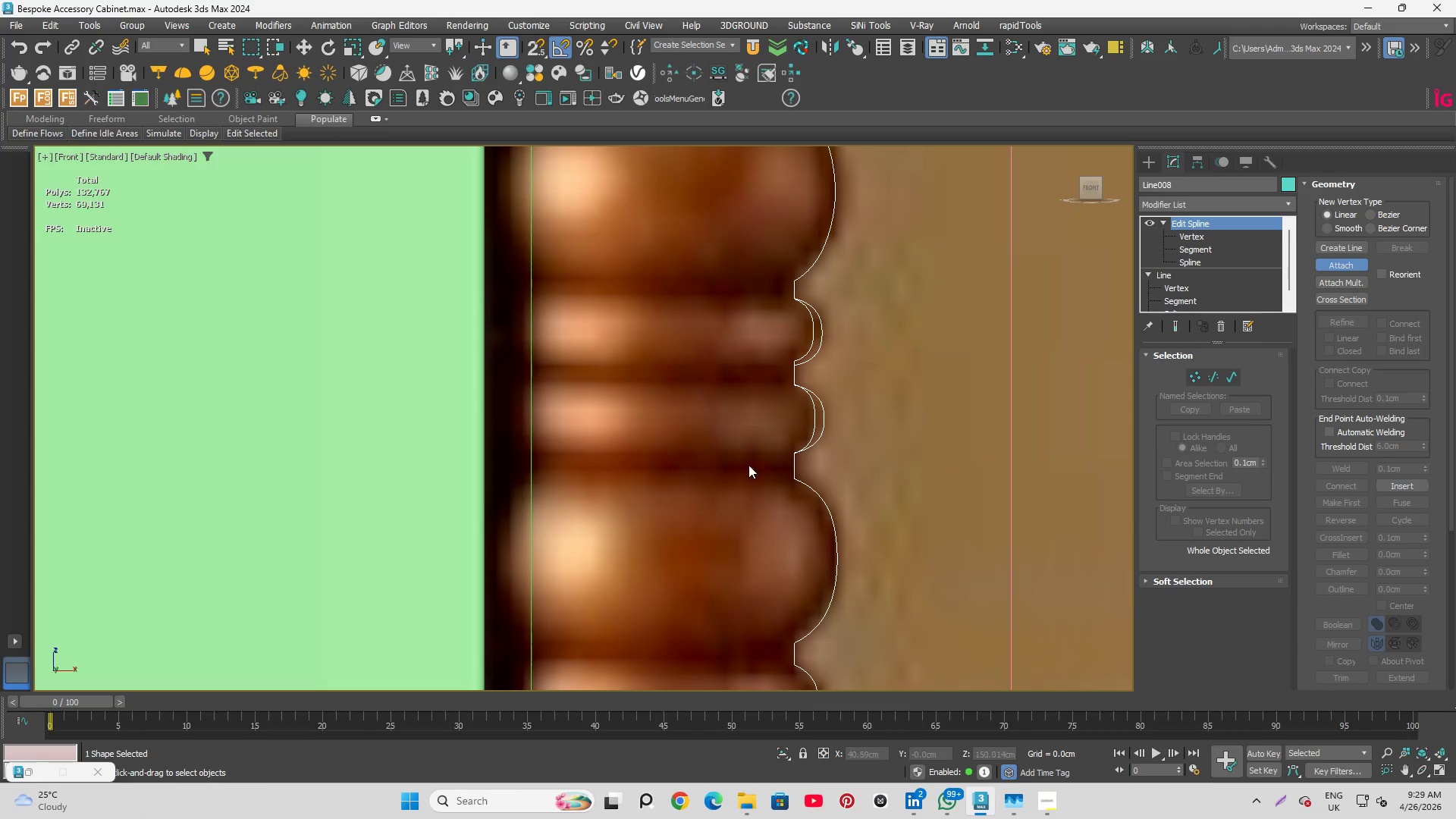 
scroll: coordinate [758, 479], scroll_direction: up, amount: 1.0
 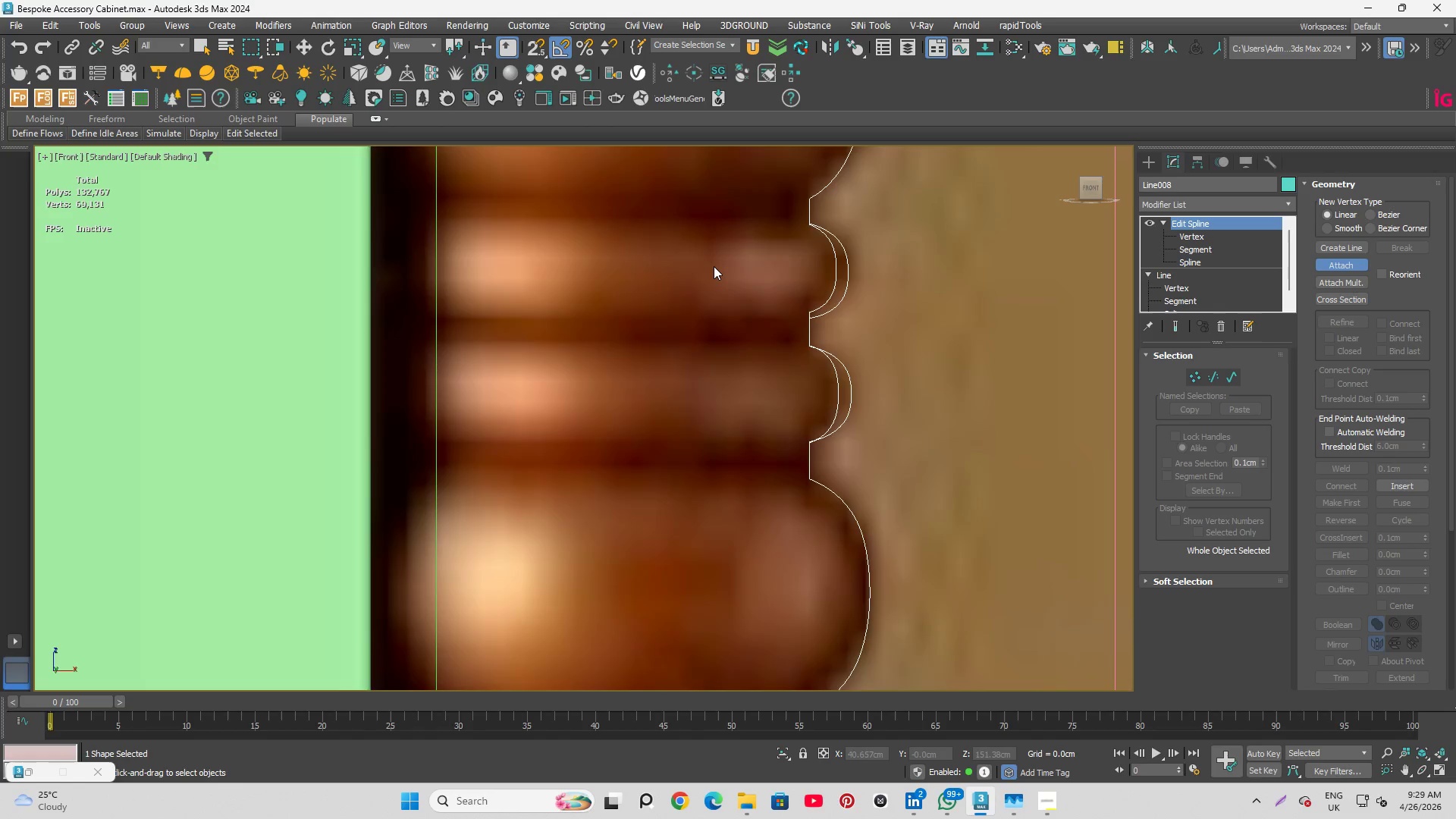 
scroll: coordinate [714, 268], scroll_direction: down, amount: 3.0
 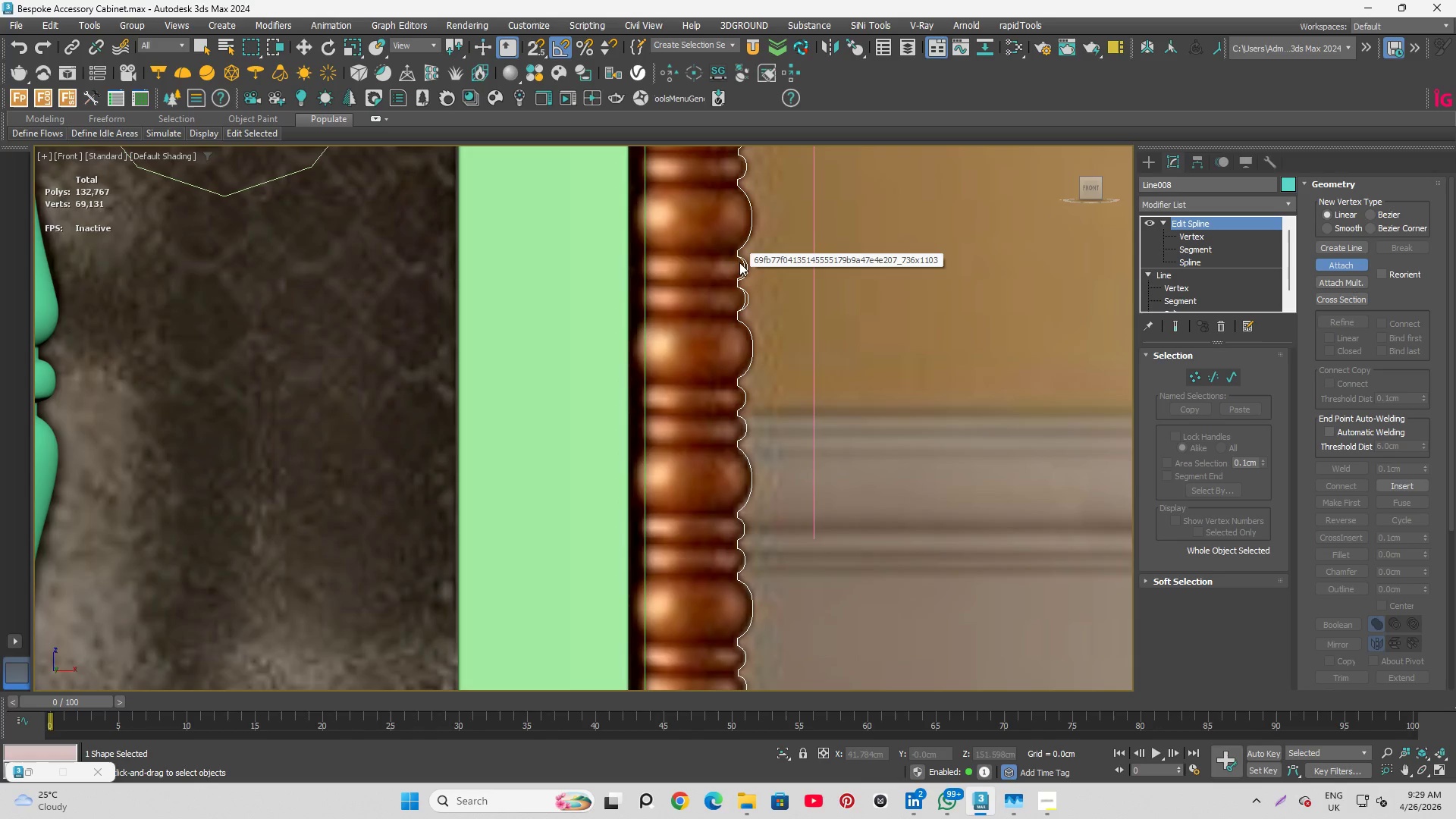 
scroll: coordinate [736, 524], scroll_direction: up, amount: 4.0
 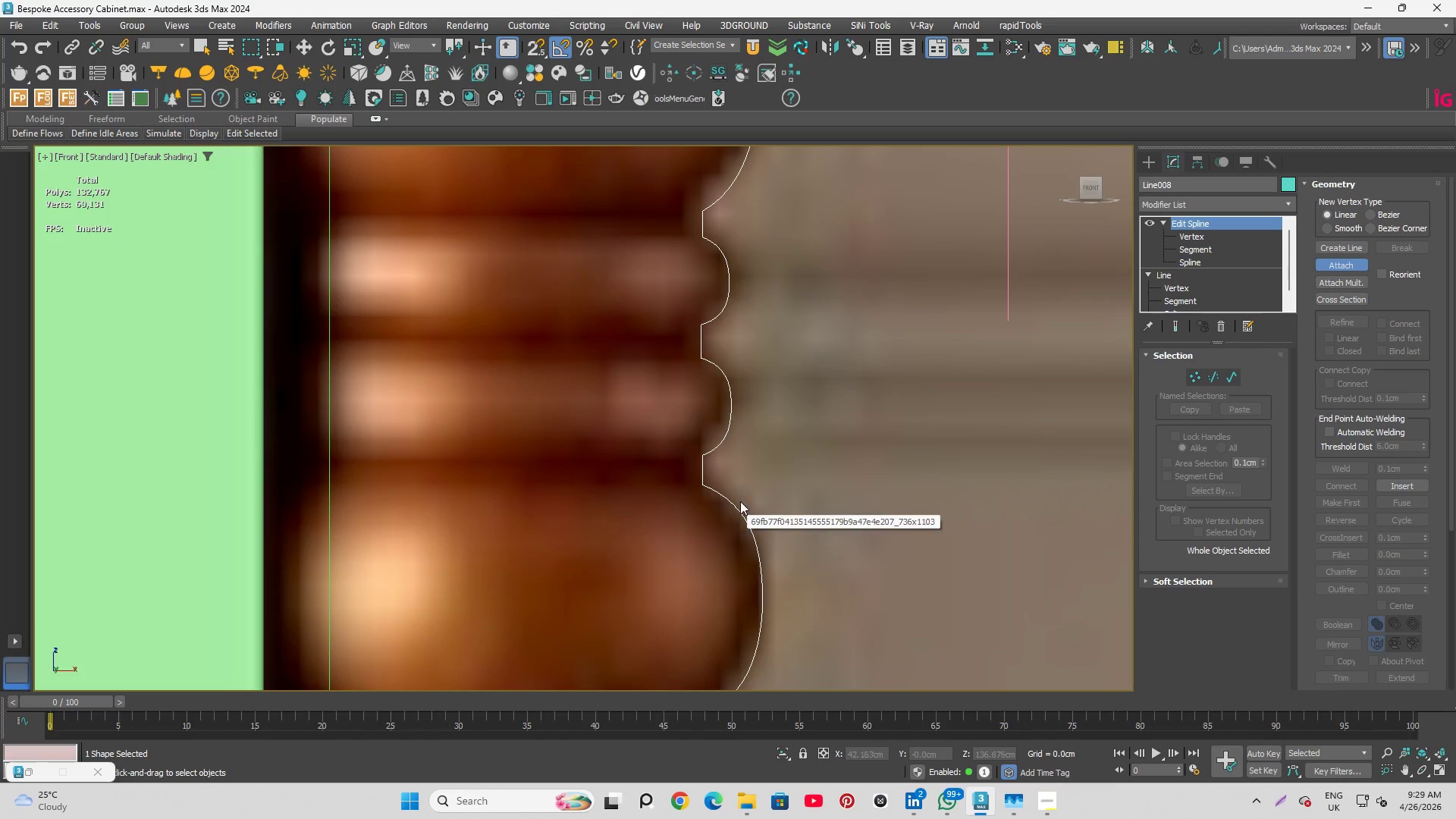 
scroll: coordinate [682, 447], scroll_direction: down, amount: 3.0
 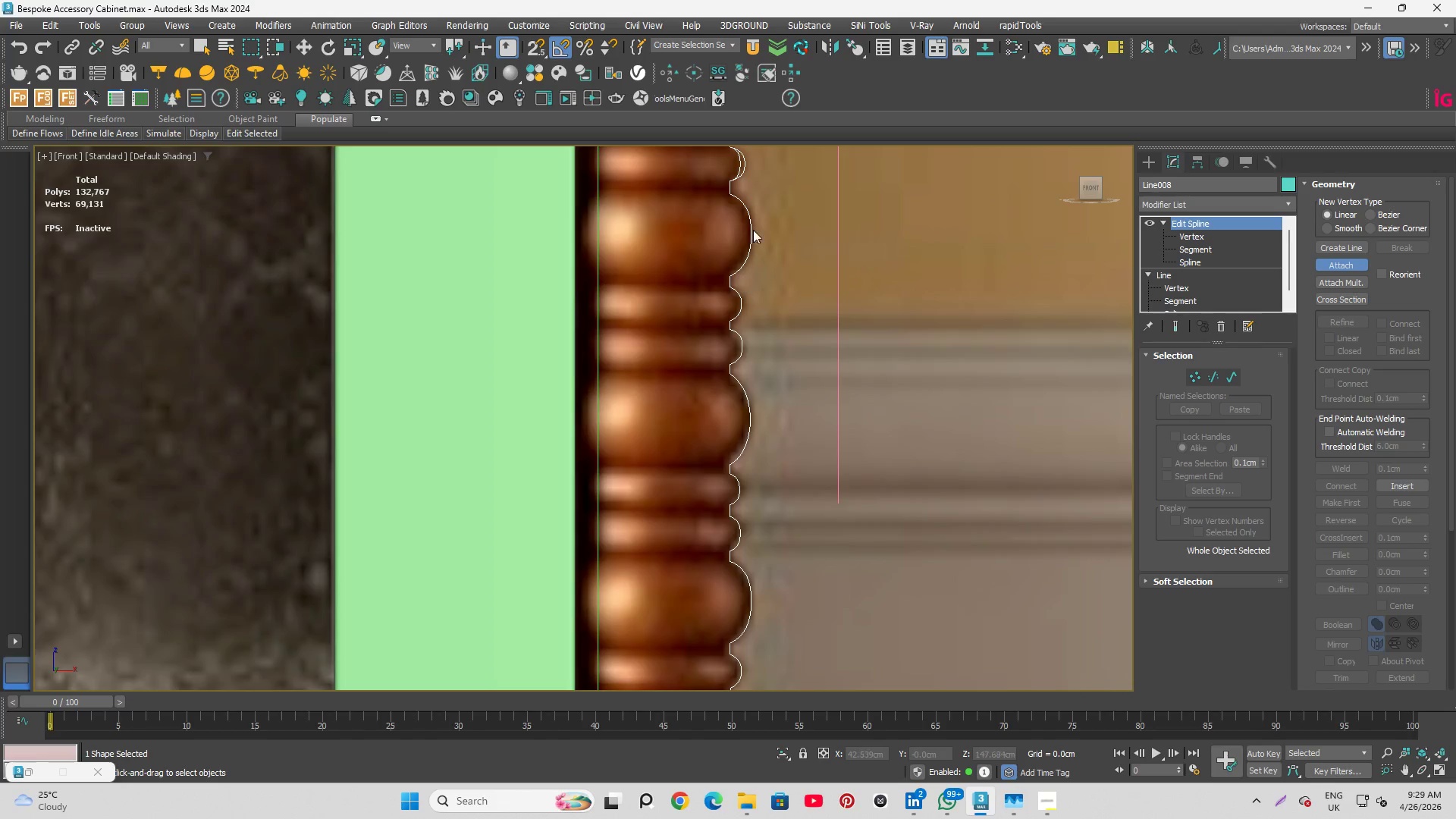 
scroll: coordinate [732, 235], scroll_direction: up, amount: 3.0
 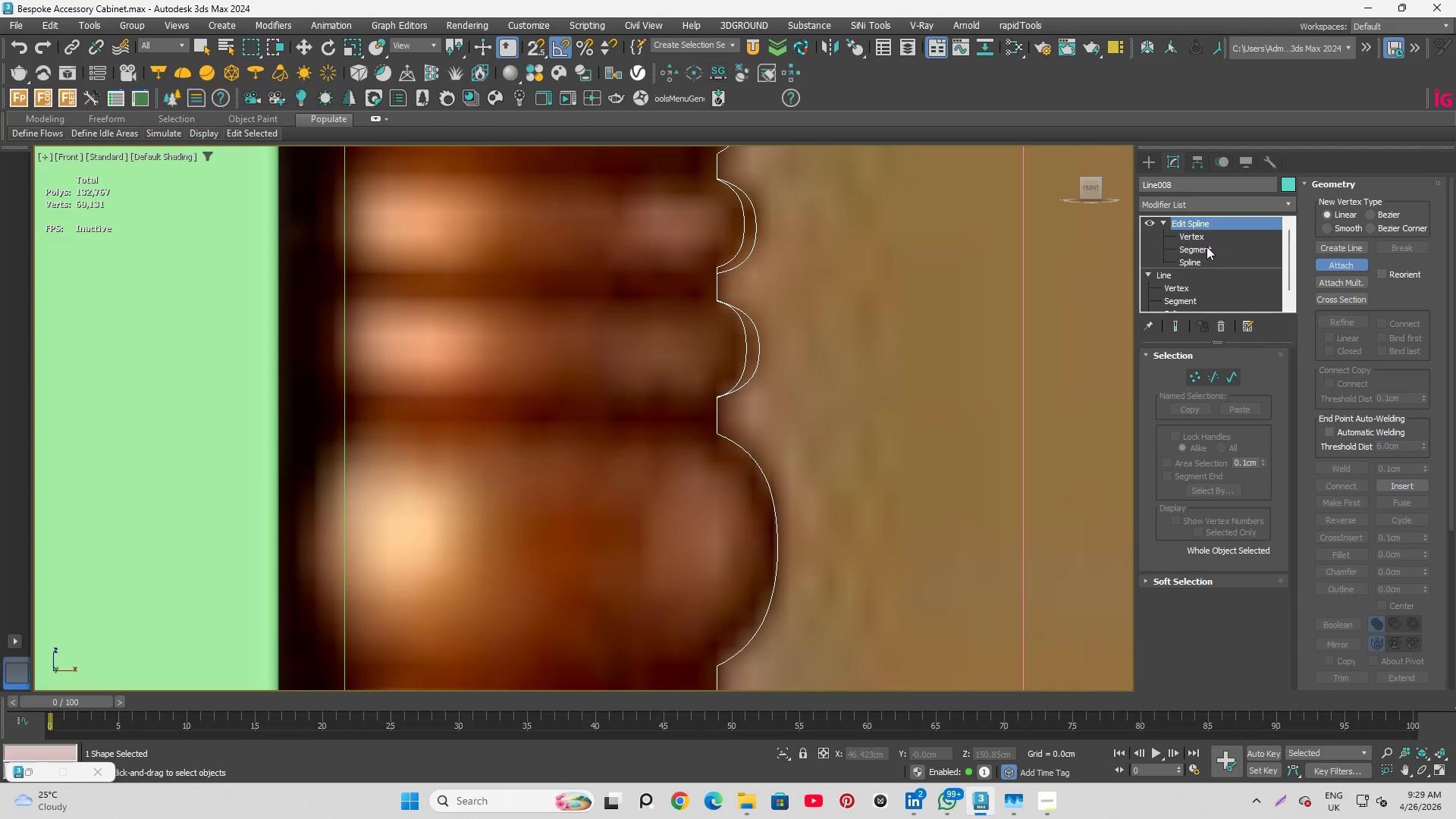 
left_click([1209, 243])
 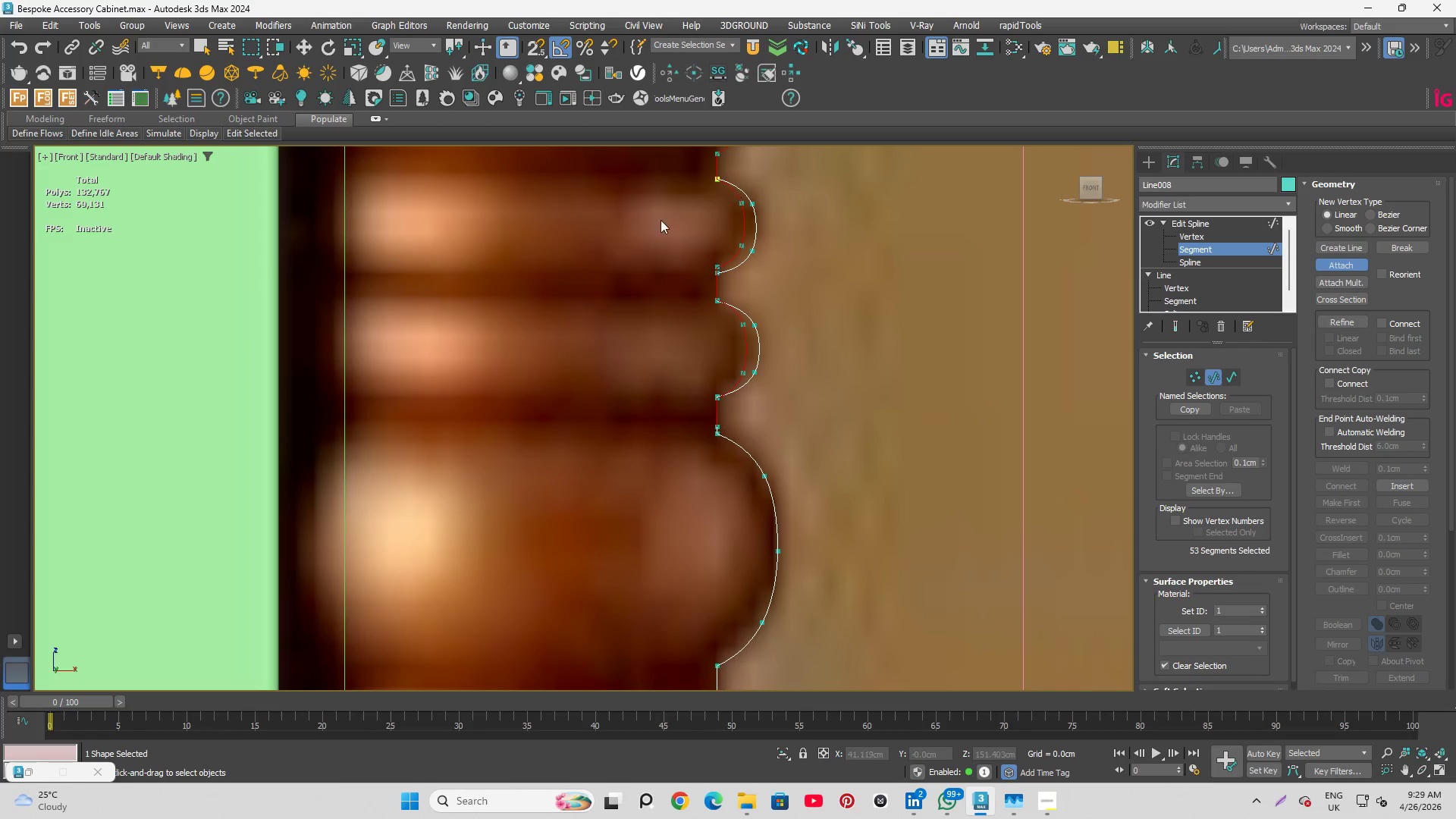 
scroll: coordinate [949, 381], scroll_direction: none, amount: 0.0
 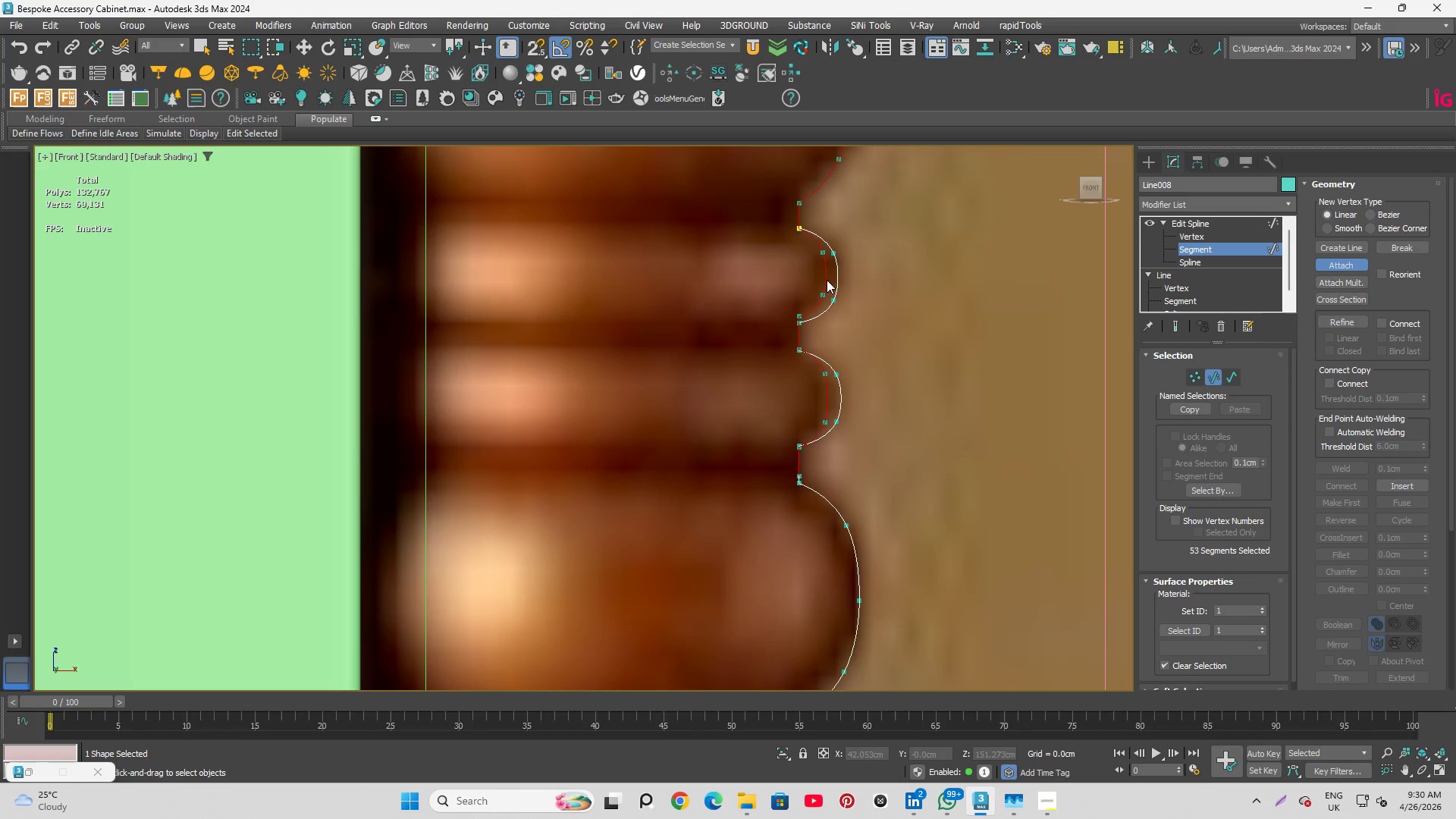 
left_click([822, 276])
 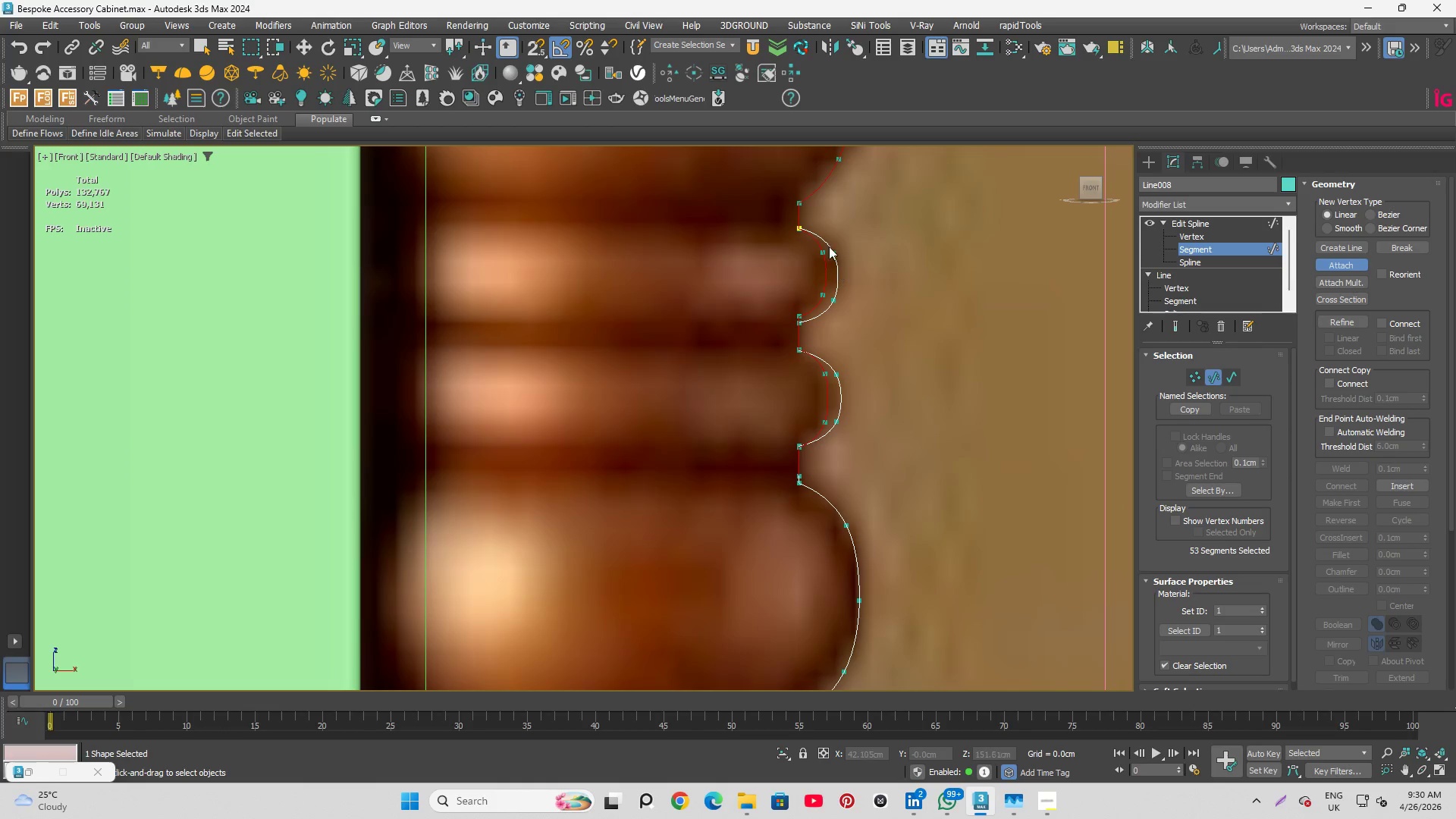 
left_click_drag(start_coordinate=[830, 226], to_coordinate=[875, 340])
 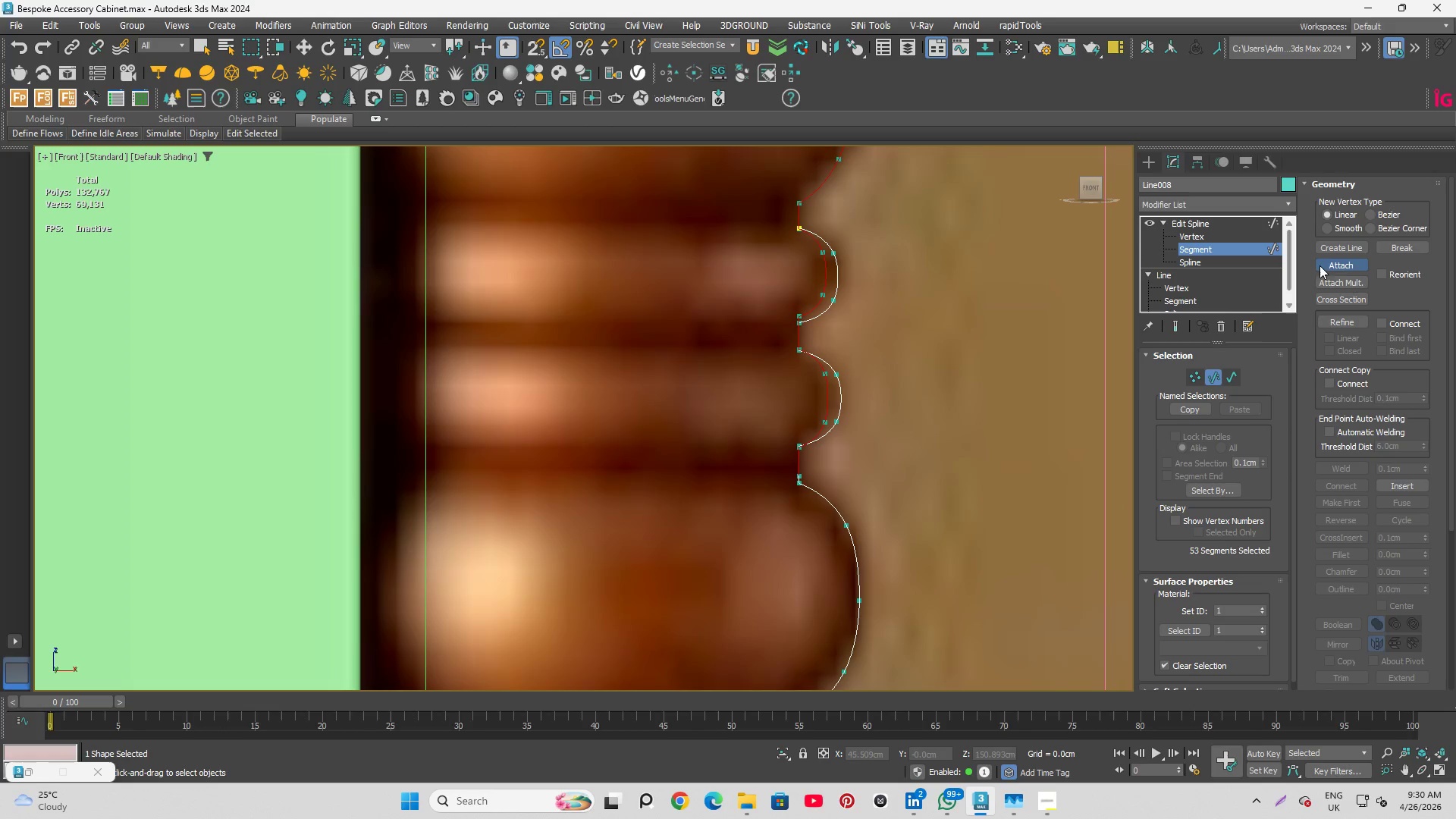 
left_click([1333, 265])
 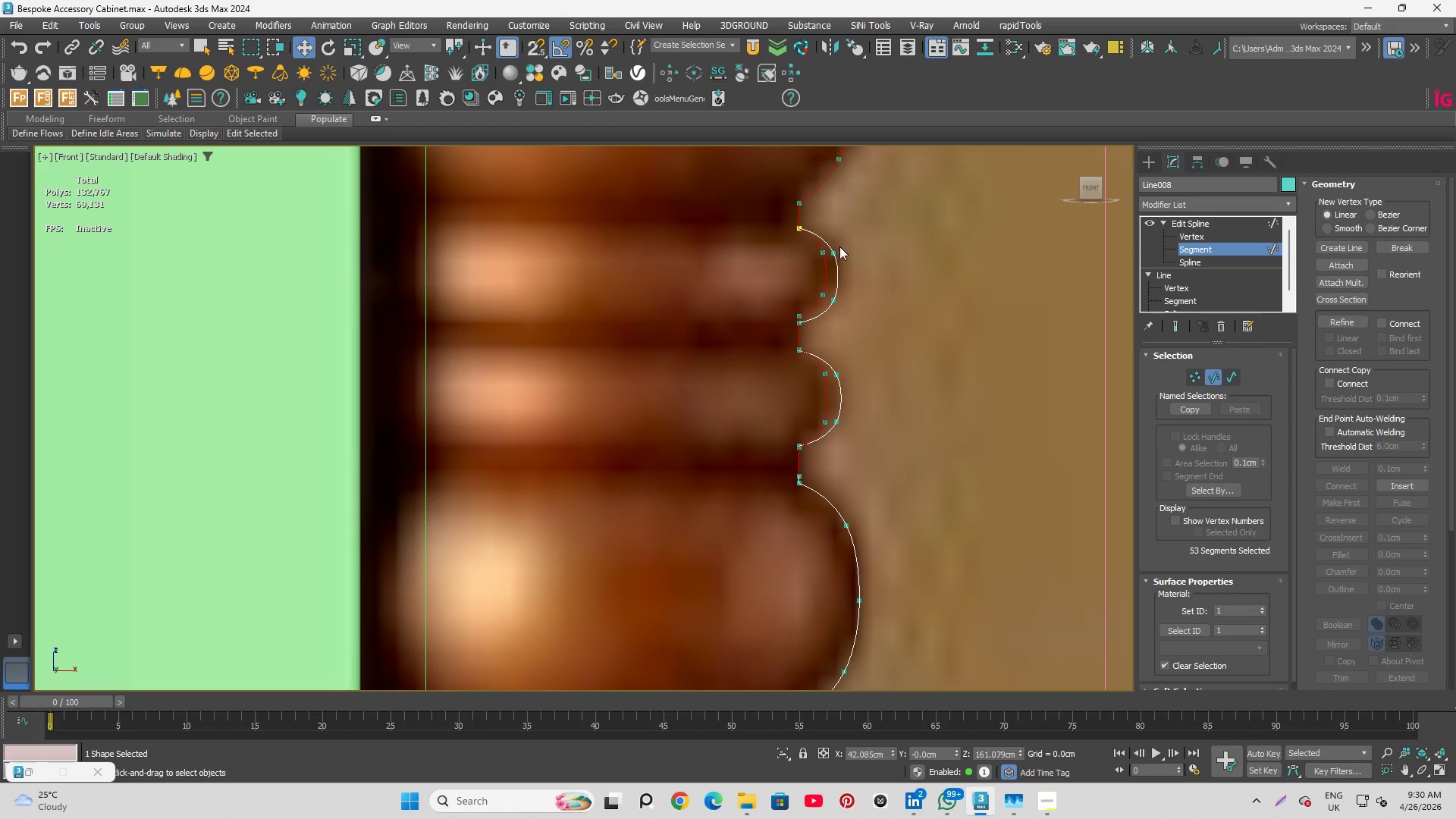 
left_click_drag(start_coordinate=[829, 221], to_coordinate=[858, 316])
 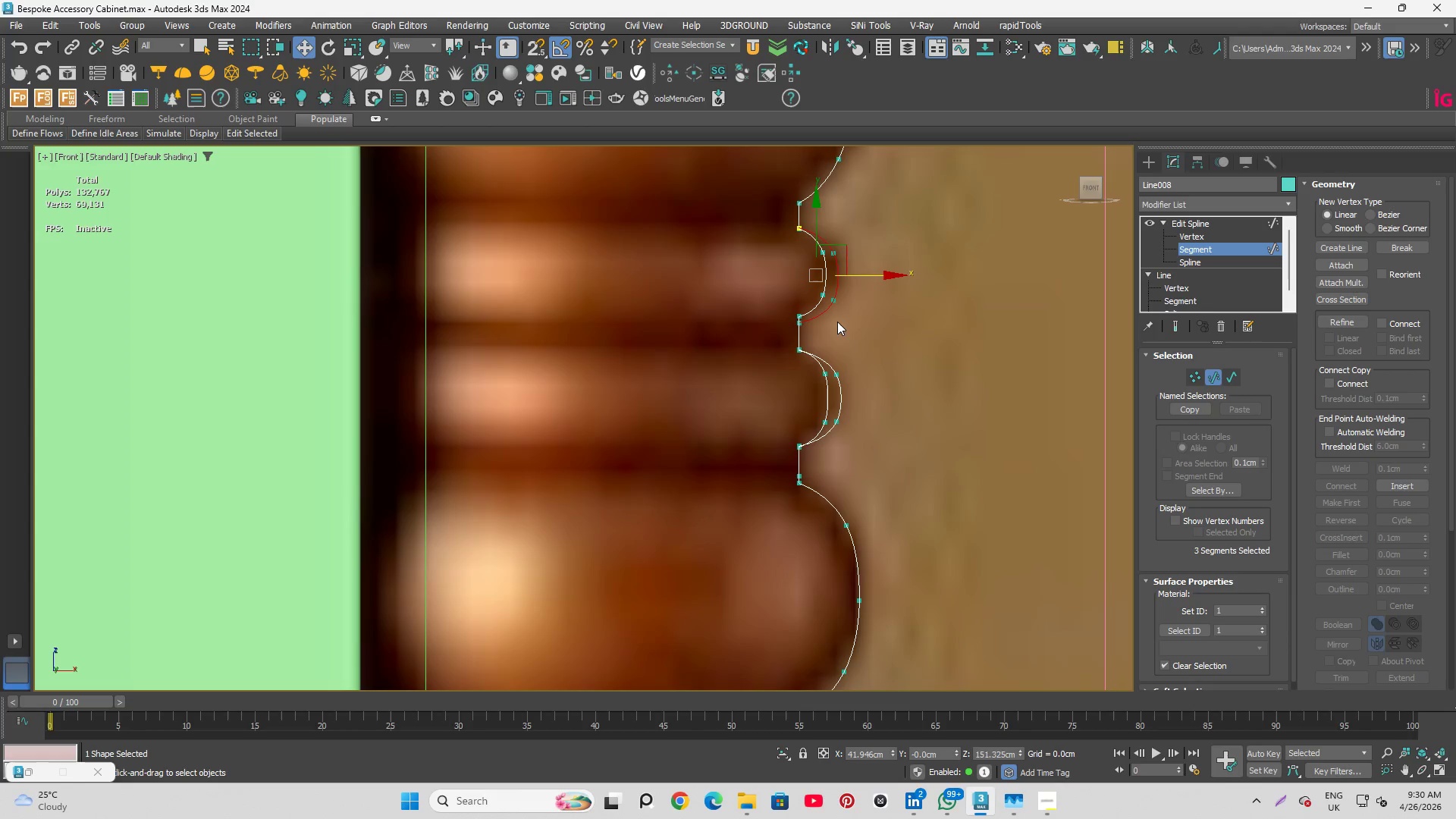 
hold_key(key=ControlLeft, duration=3.83)
left_click_drag(start_coordinate=[823, 350], to_coordinate=[855, 362])
 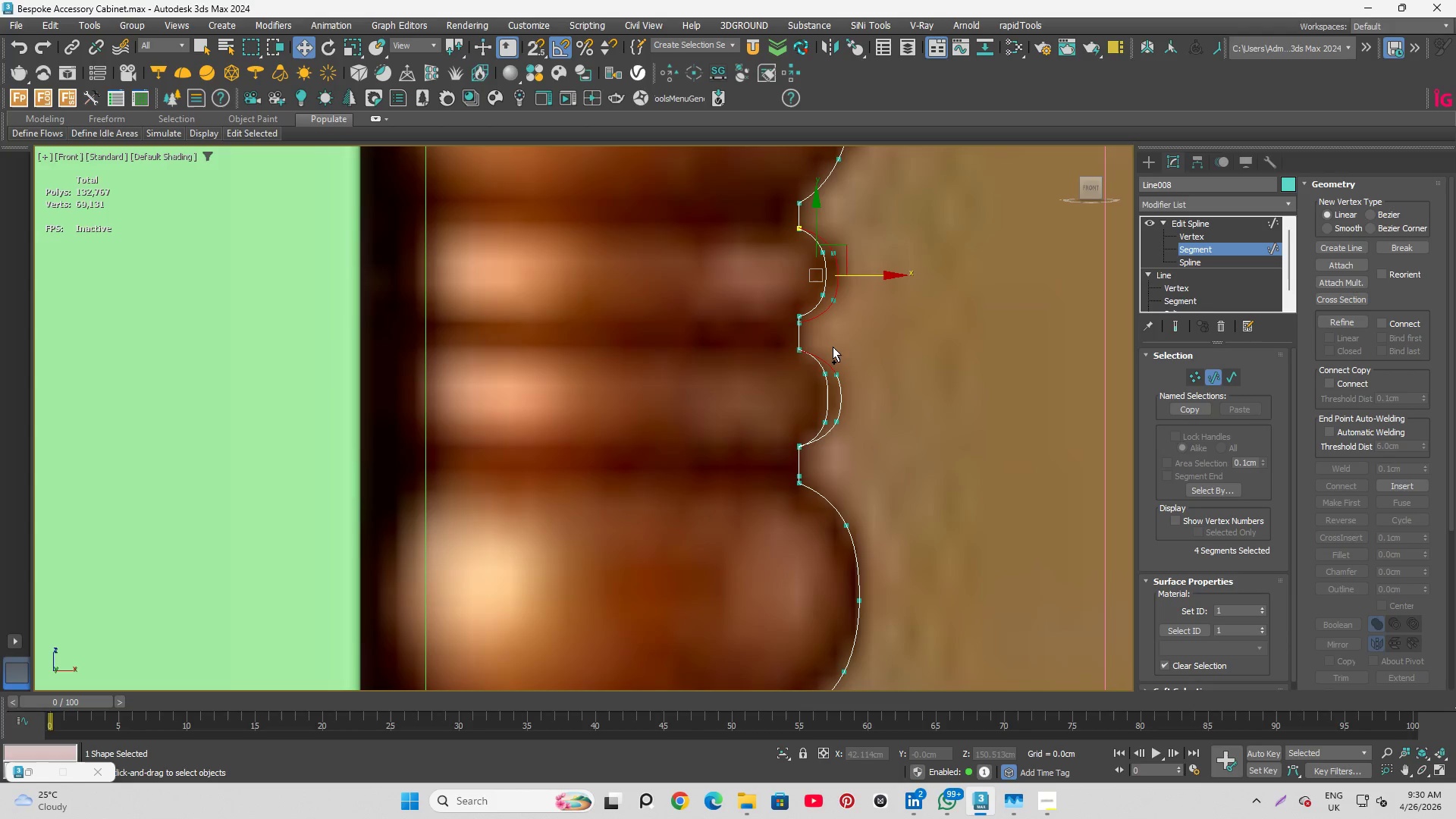 
left_click_drag(start_coordinate=[836, 347], to_coordinate=[857, 447])
 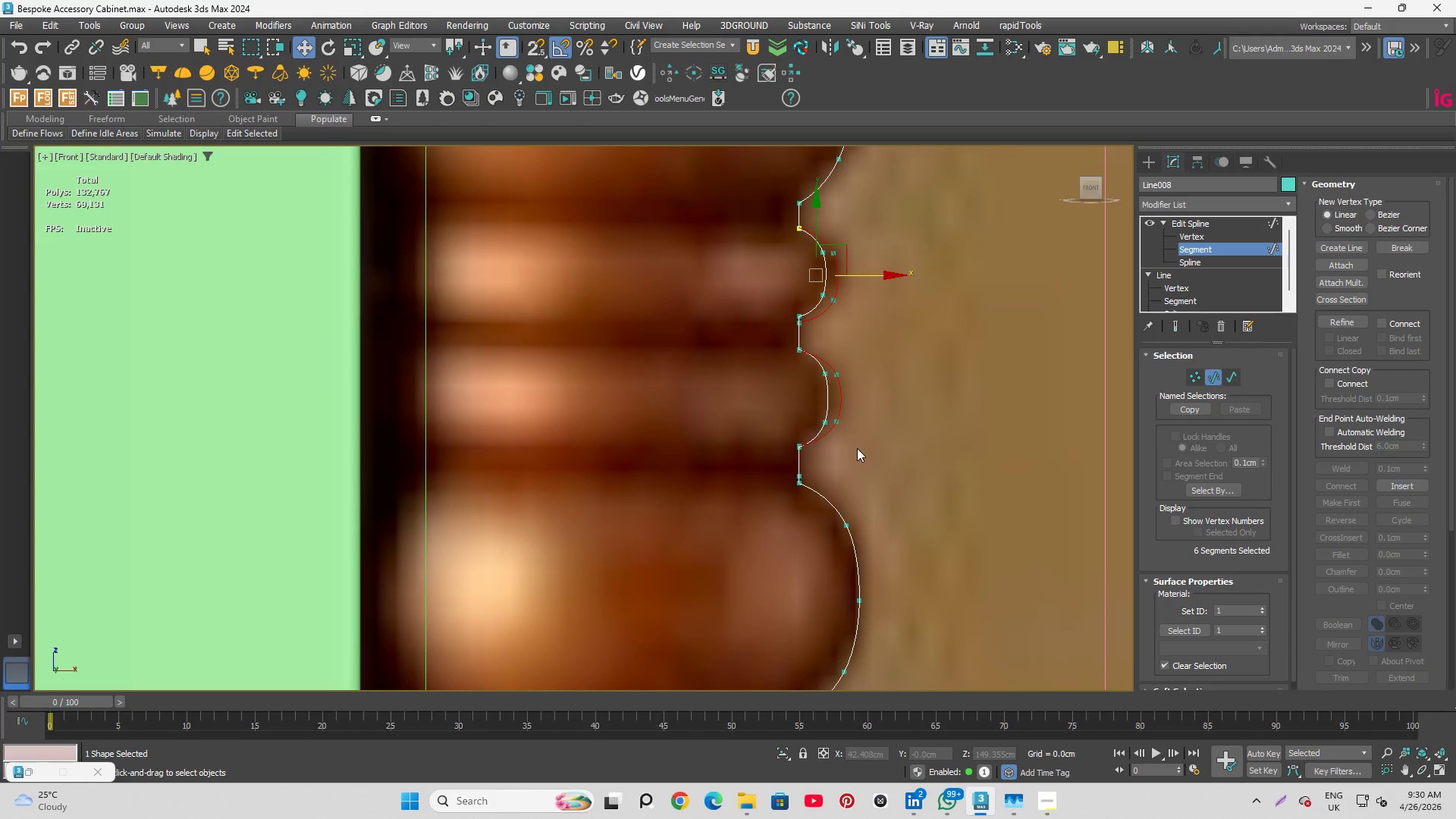 
key(Delete)
 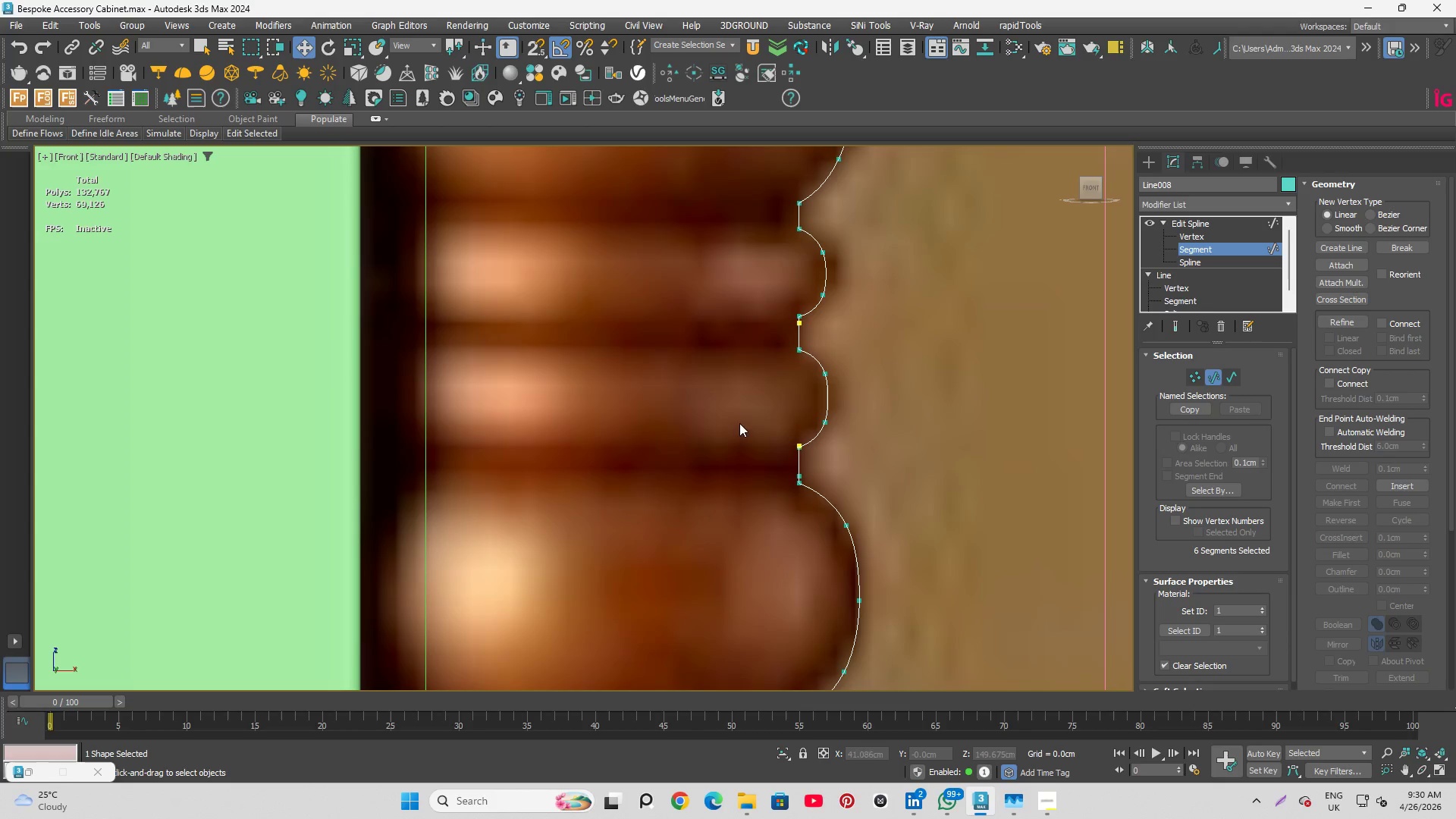 
scroll: coordinate [831, 307], scroll_direction: up, amount: 6.0
 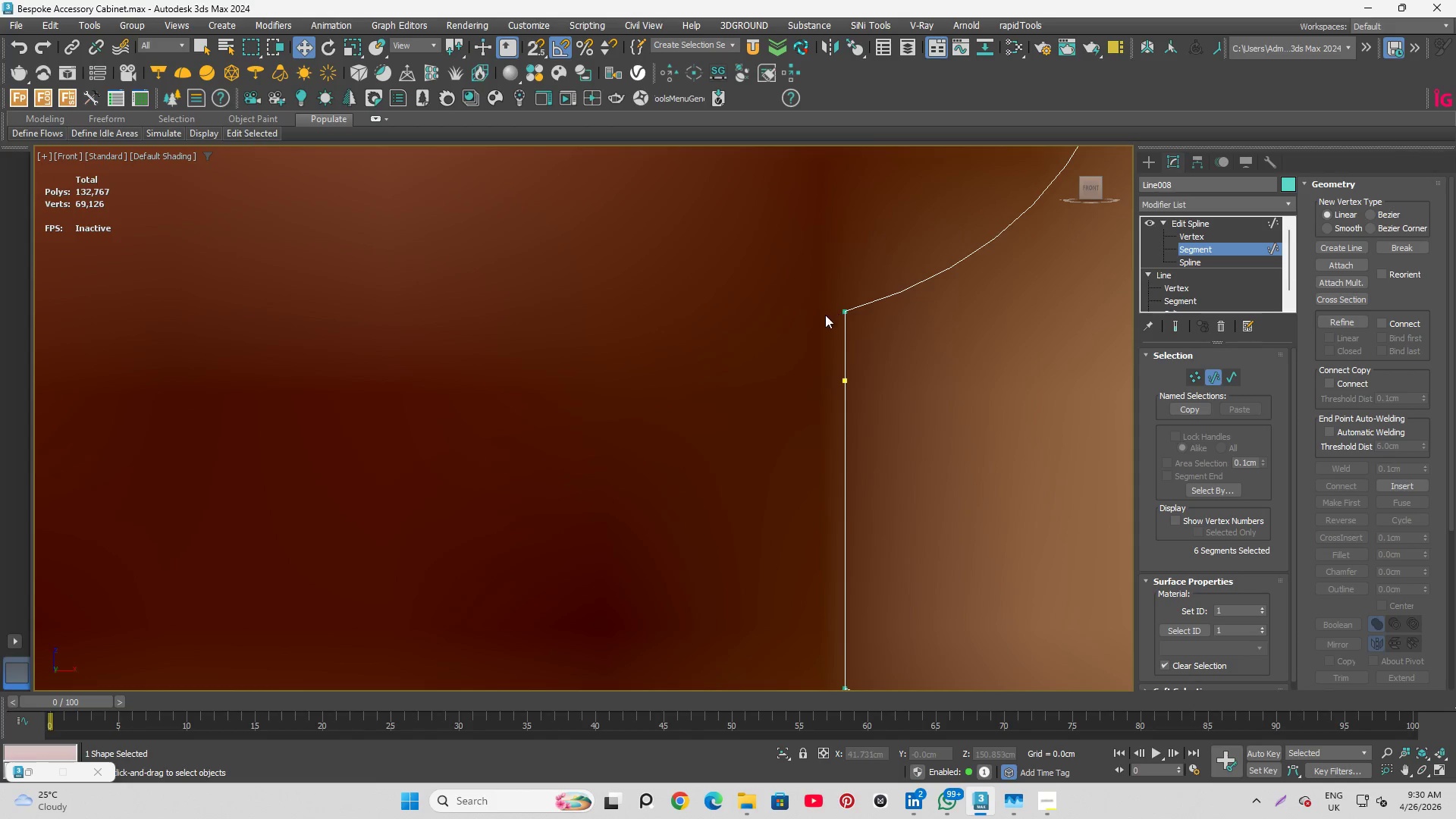 
scroll: coordinate [812, 334], scroll_direction: down, amount: 1.0
 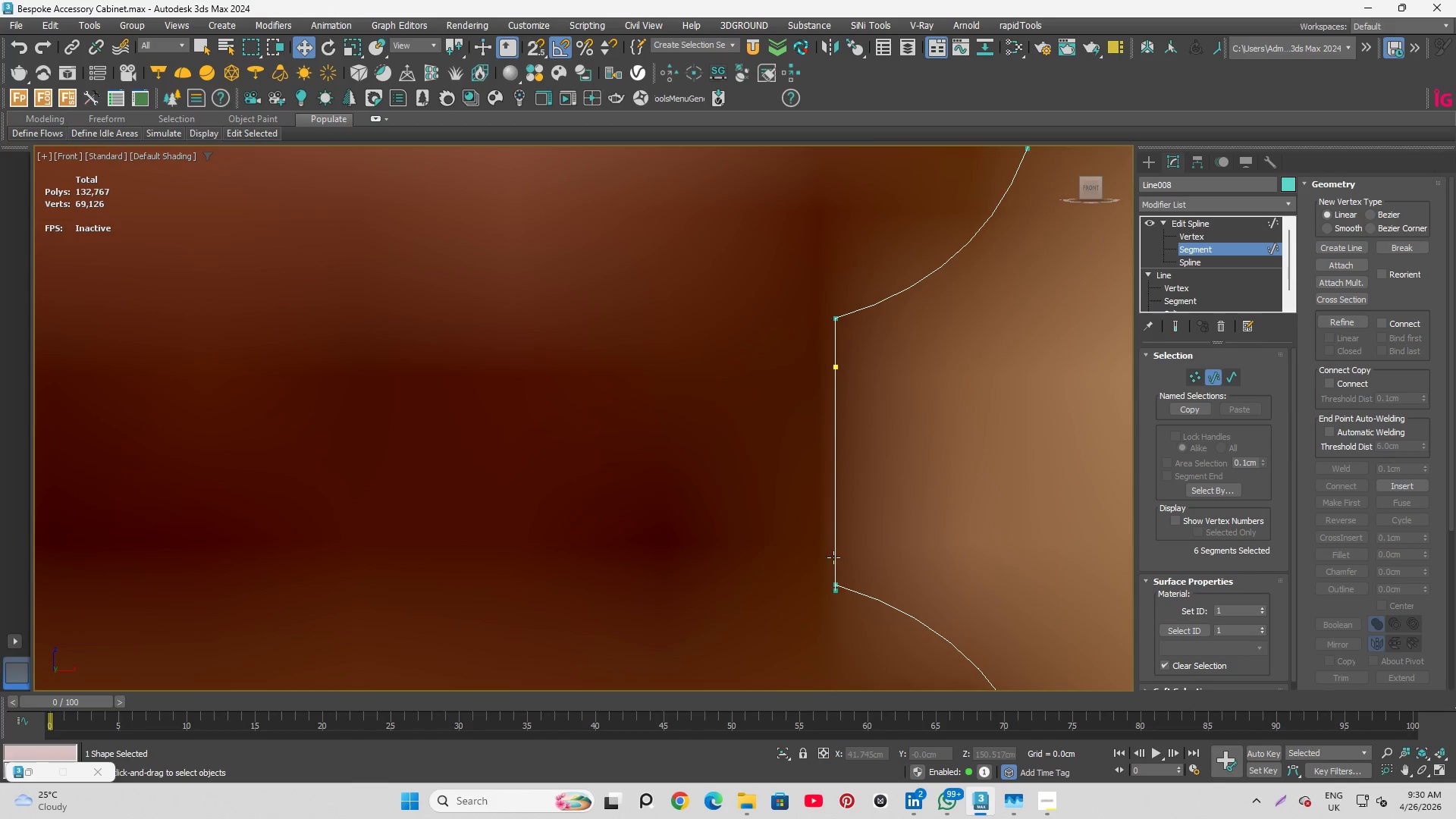 
scroll: coordinate [831, 601], scroll_direction: up, amount: 4.0
 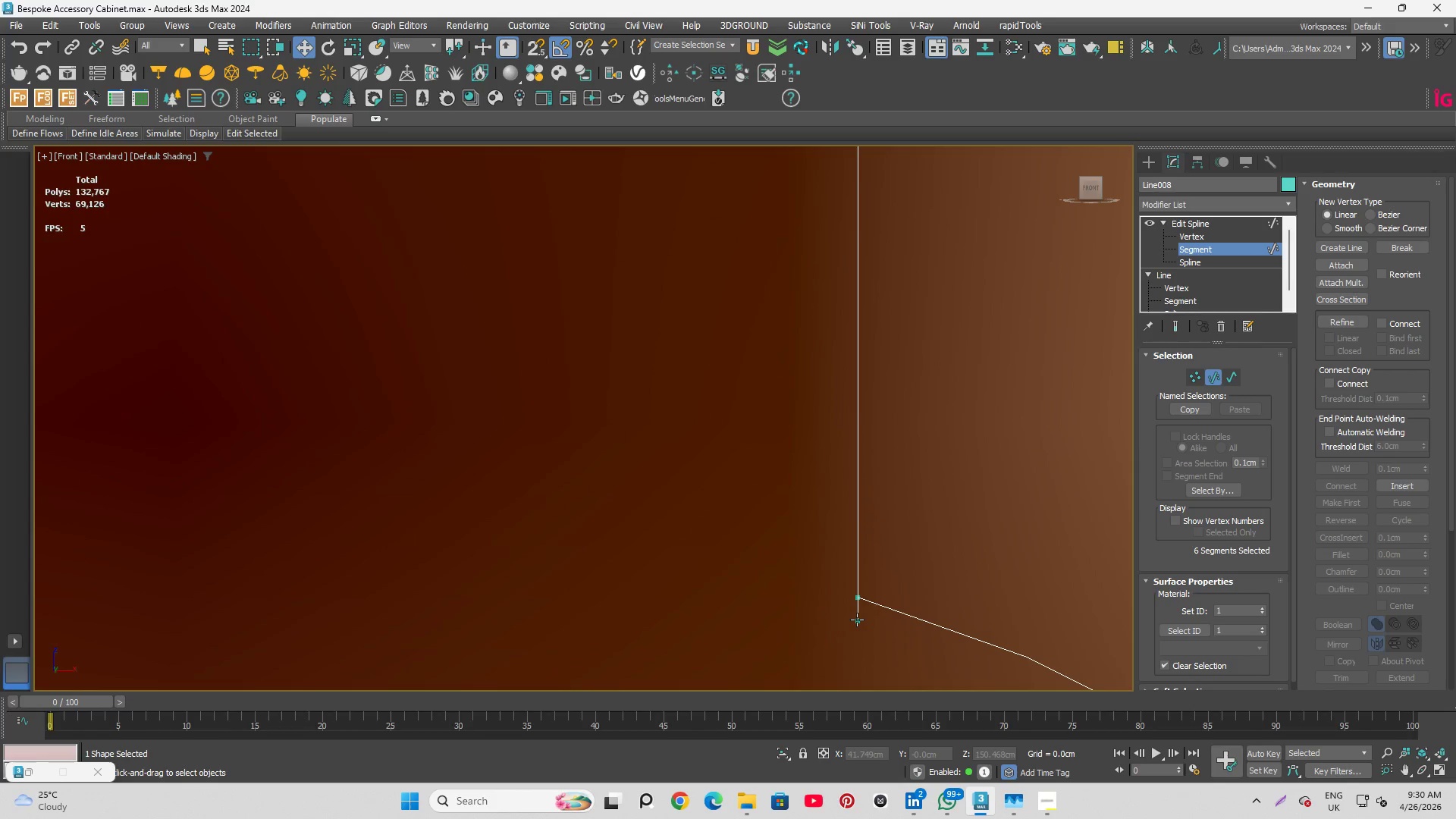 
left_click([857, 620])
 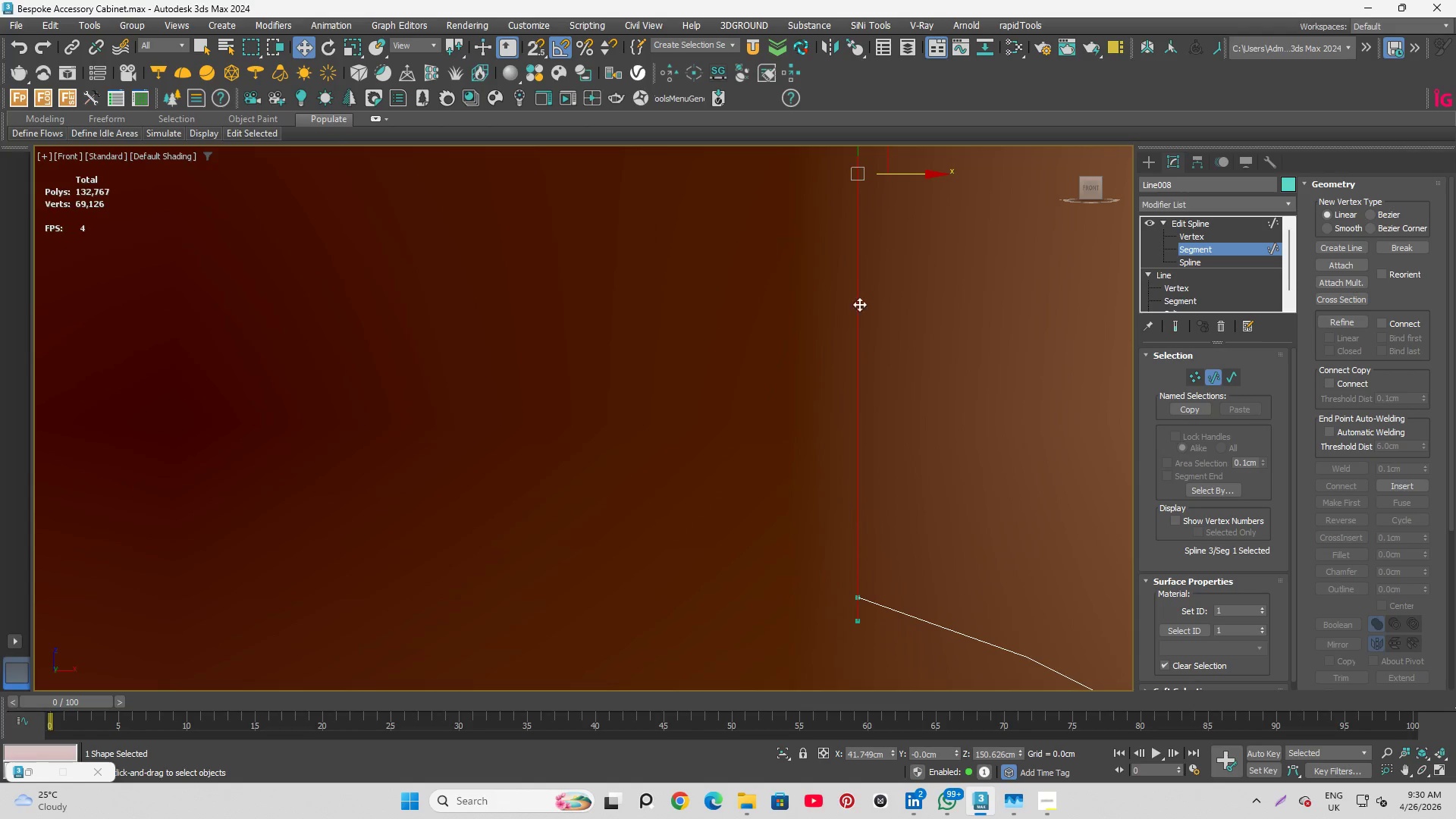 
scroll: coordinate [859, 278], scroll_direction: down, amount: 13.0
 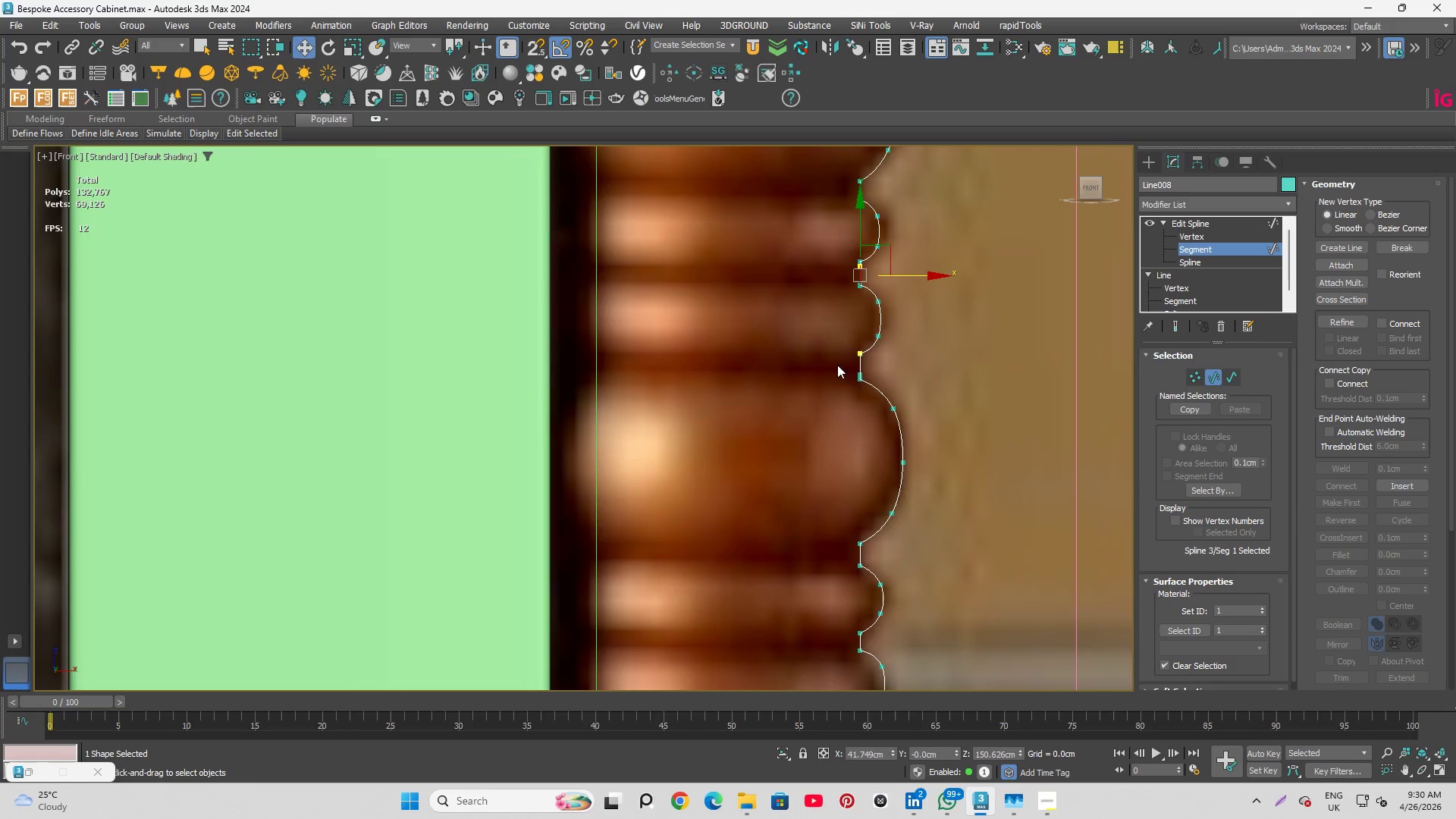 
scroll: coordinate [855, 367], scroll_direction: up, amount: 10.0
 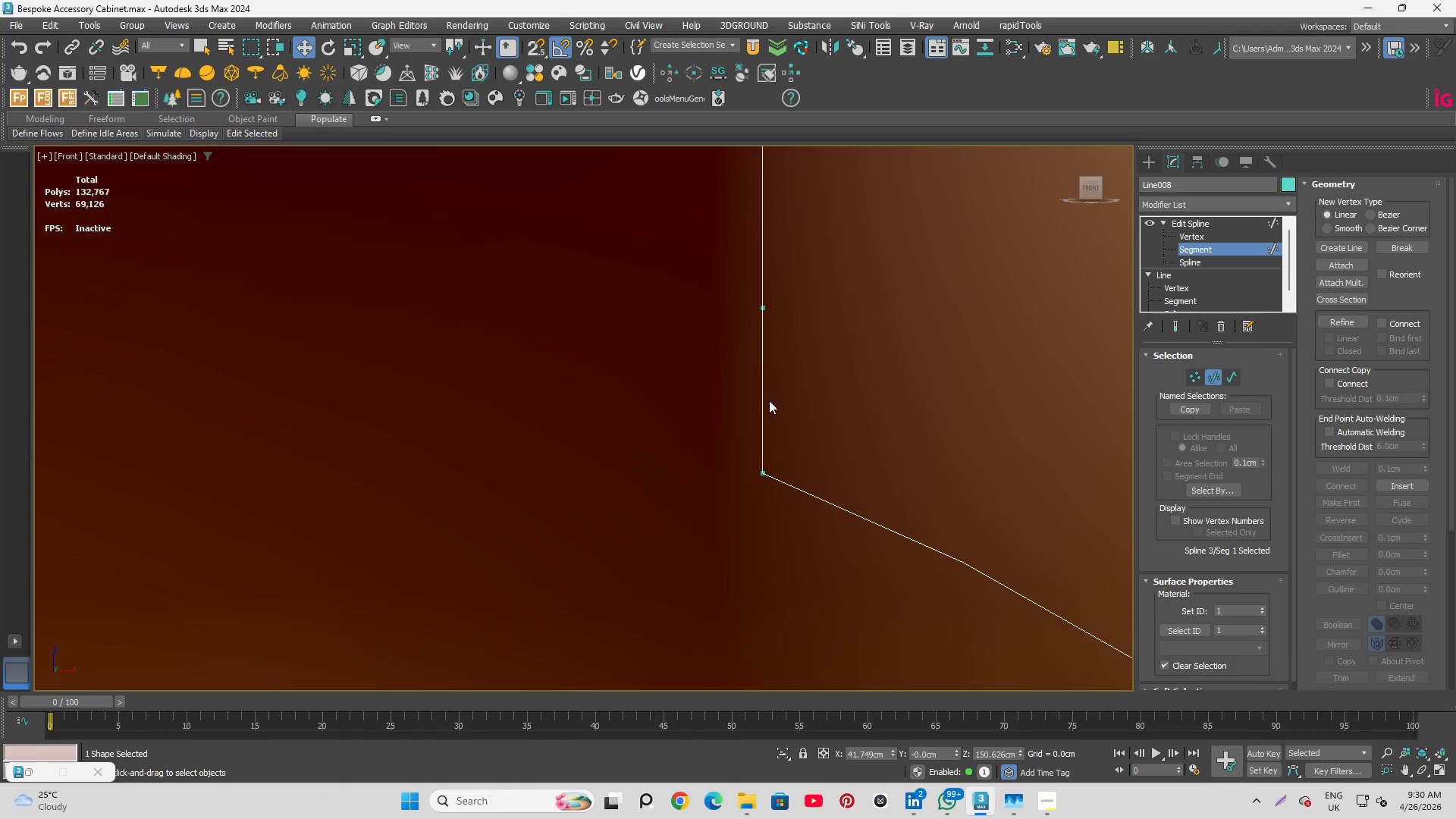 
hold_key(key=ControlLeft, duration=0.69)
 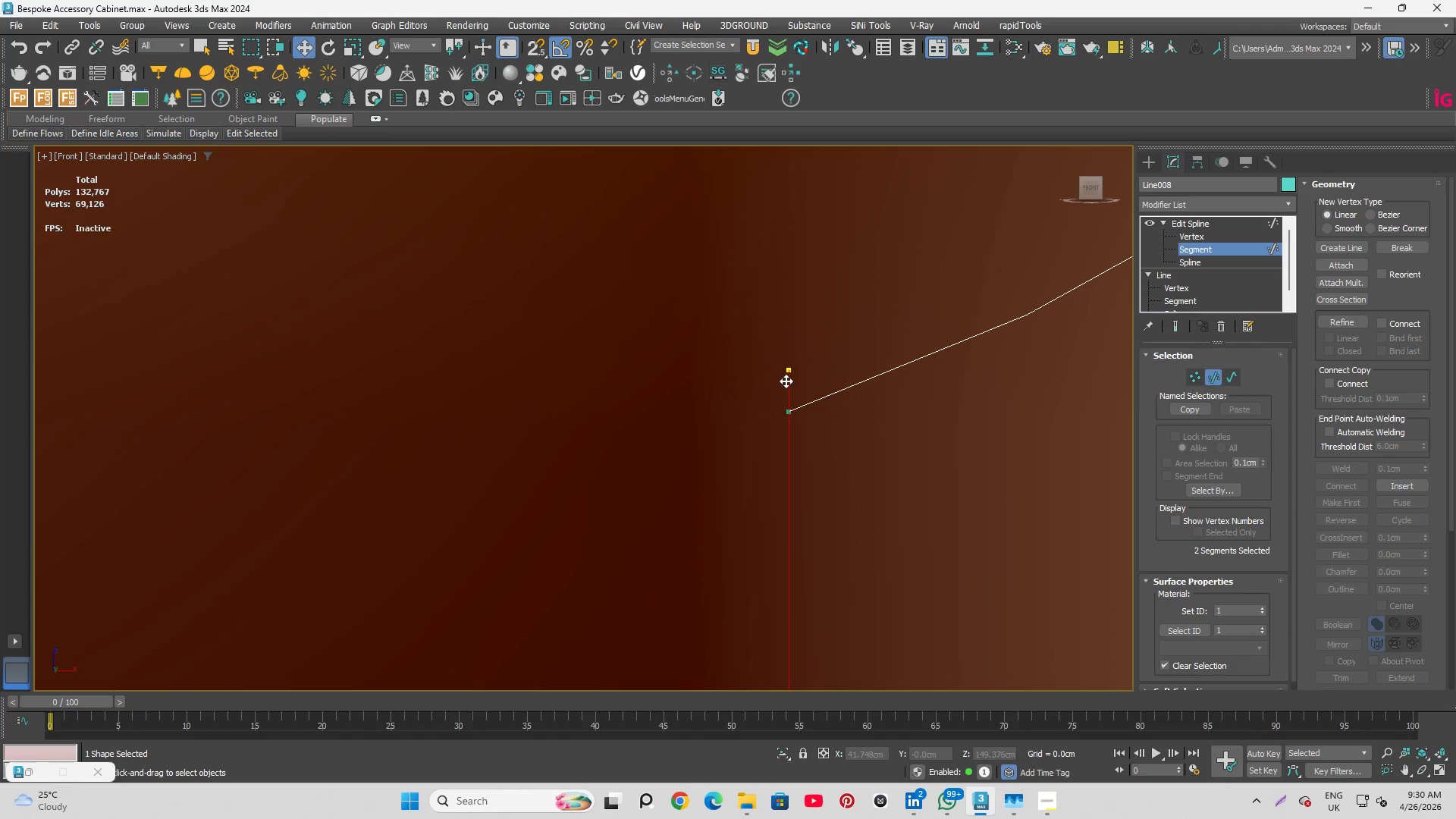 
scroll: coordinate [758, 409], scroll_direction: up, amount: 1.0
 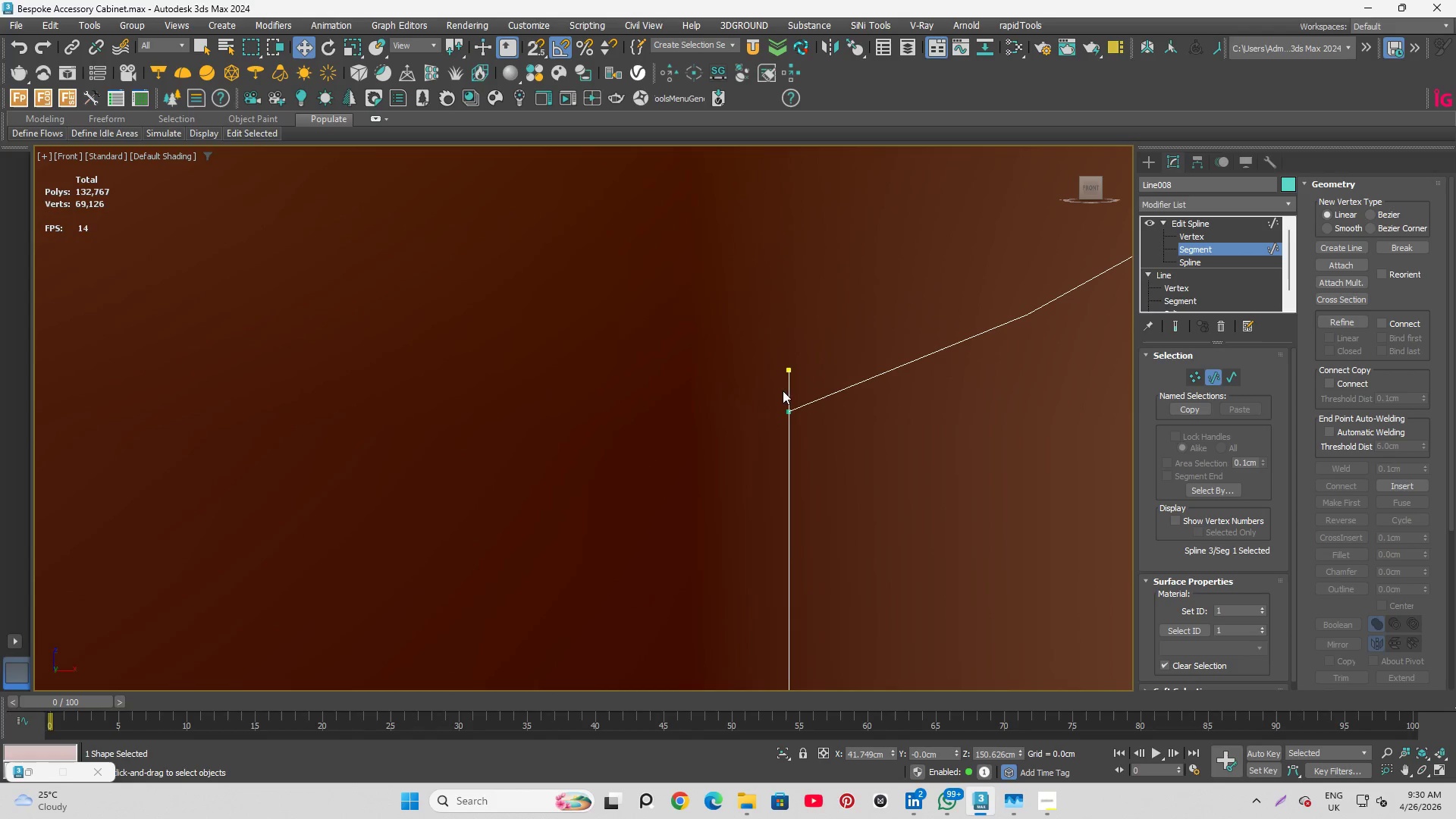 
left_click([787, 377])
 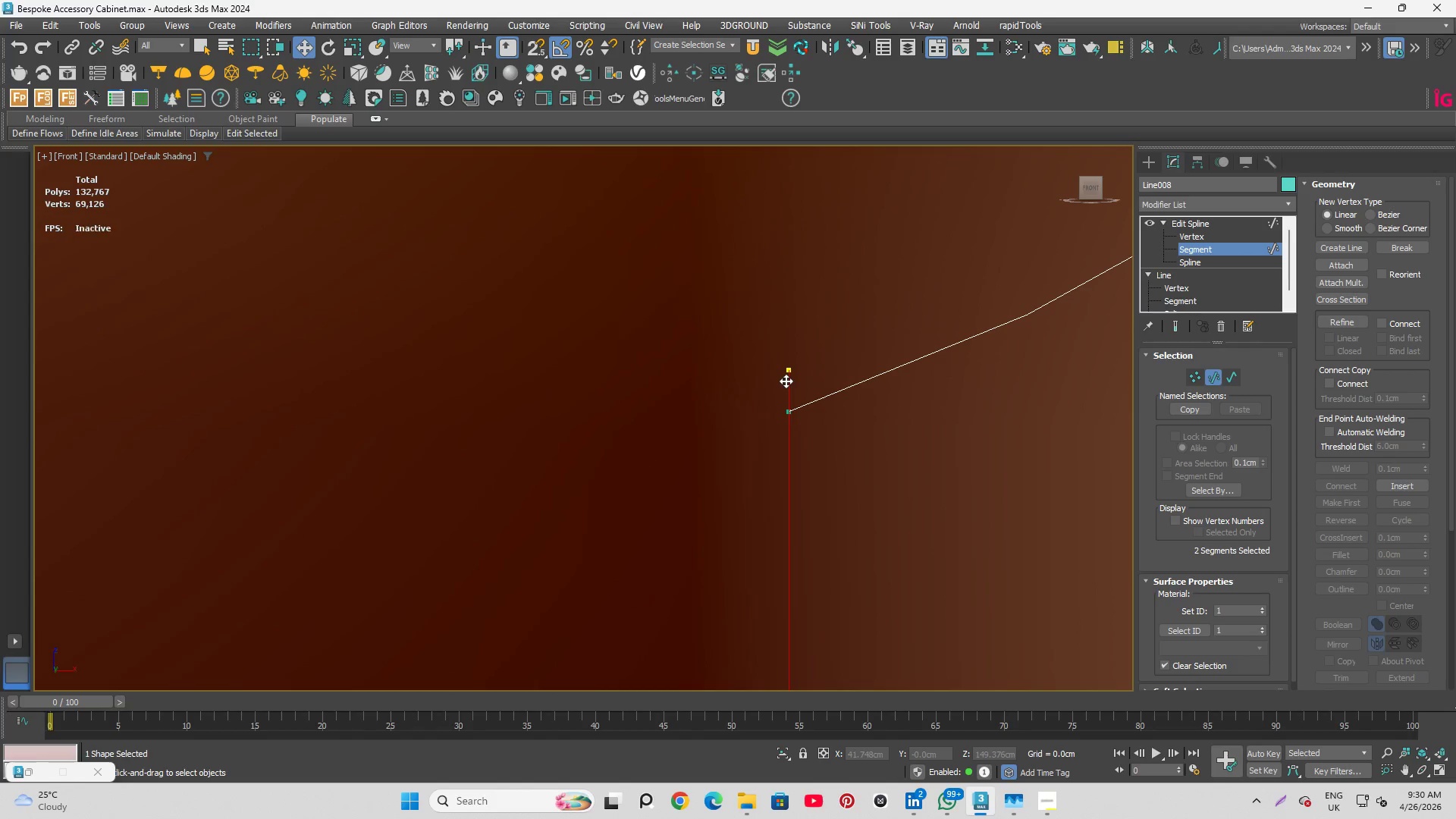 
key(Delete)
 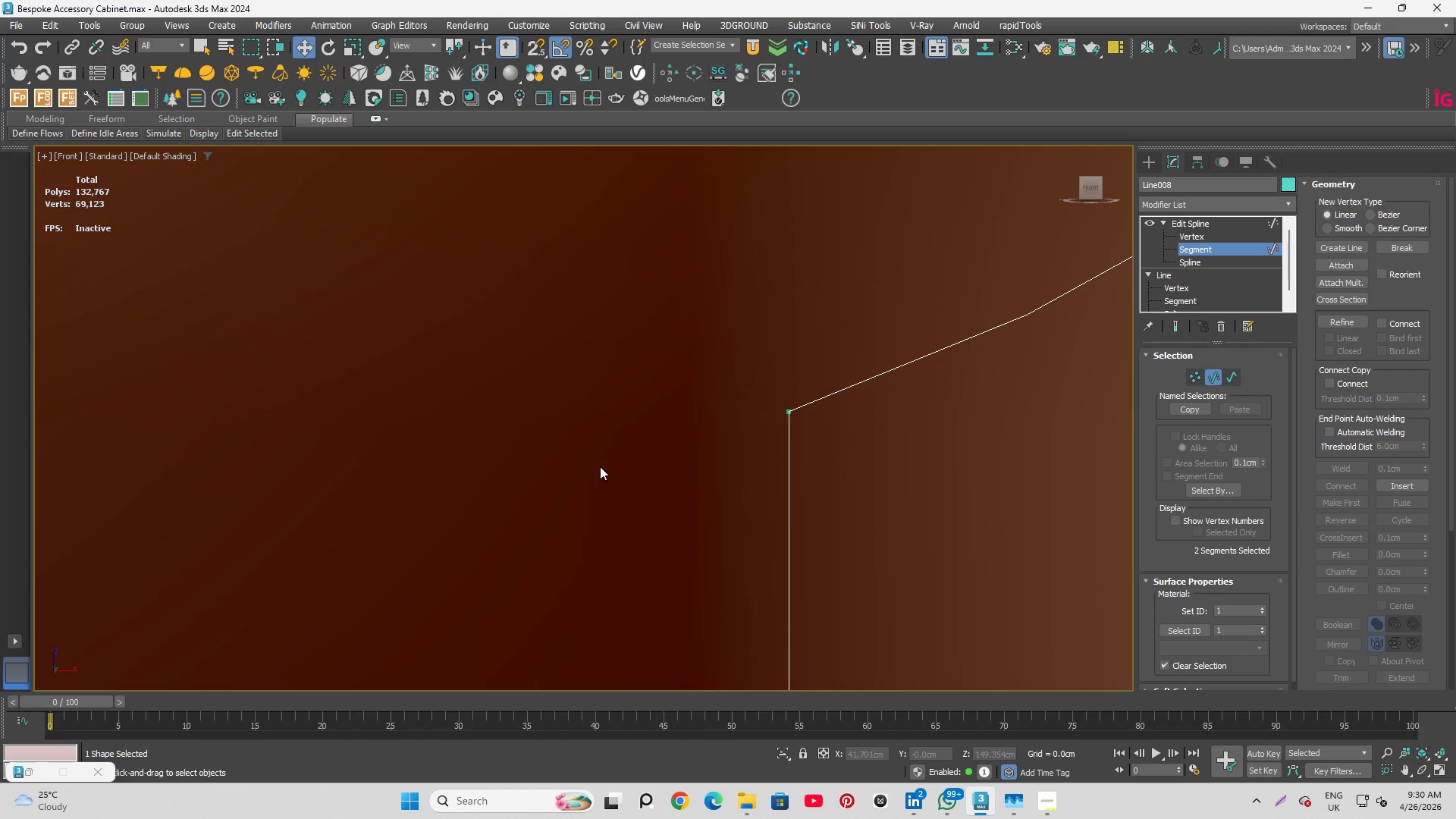 
scroll: coordinate [805, 433], scroll_direction: down, amount: 12.0
 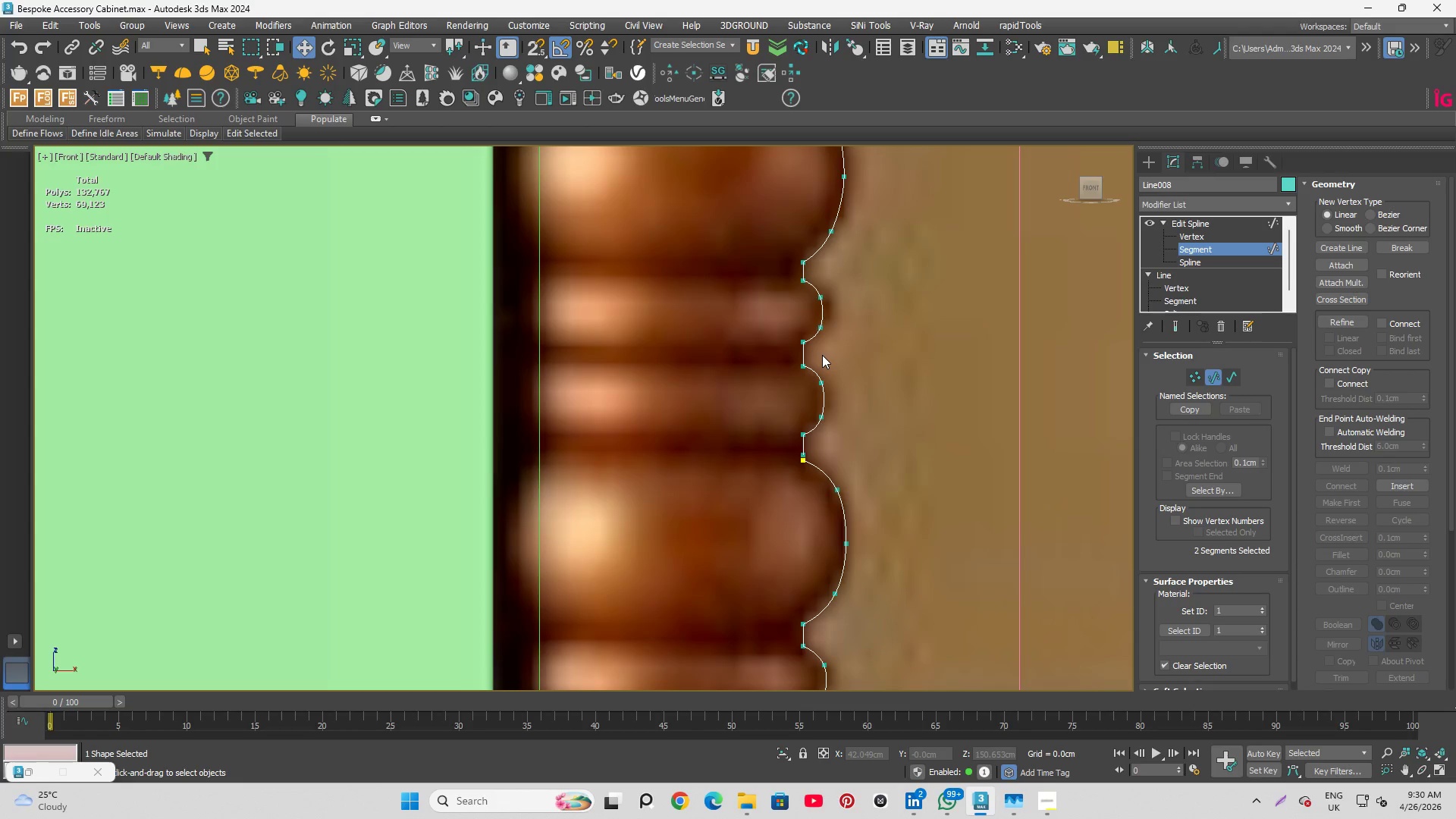 
left_click_drag(start_coordinate=[792, 446], to_coordinate=[846, 478])
 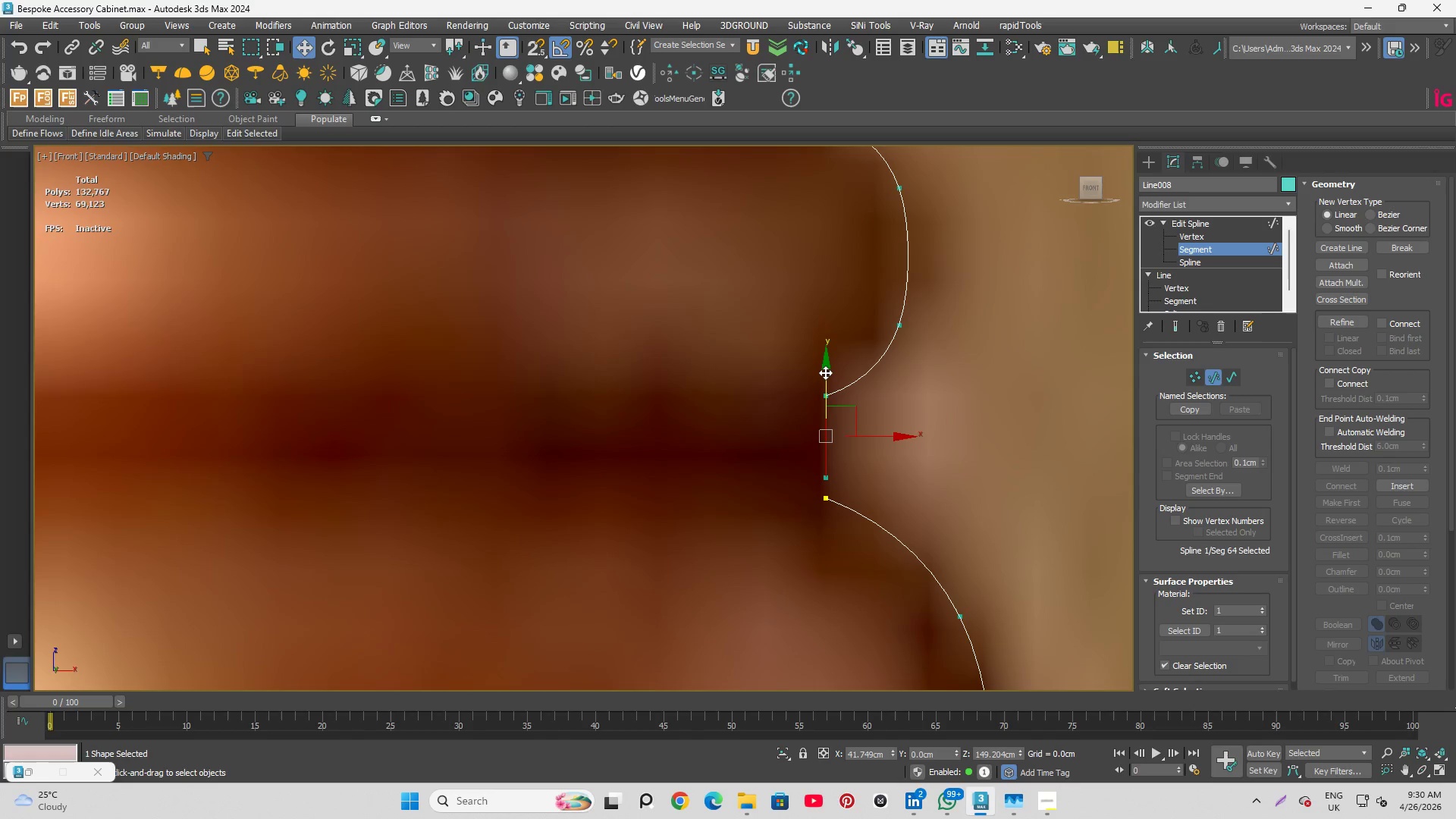 
scroll: coordinate [793, 444], scroll_direction: up, amount: 4.0
 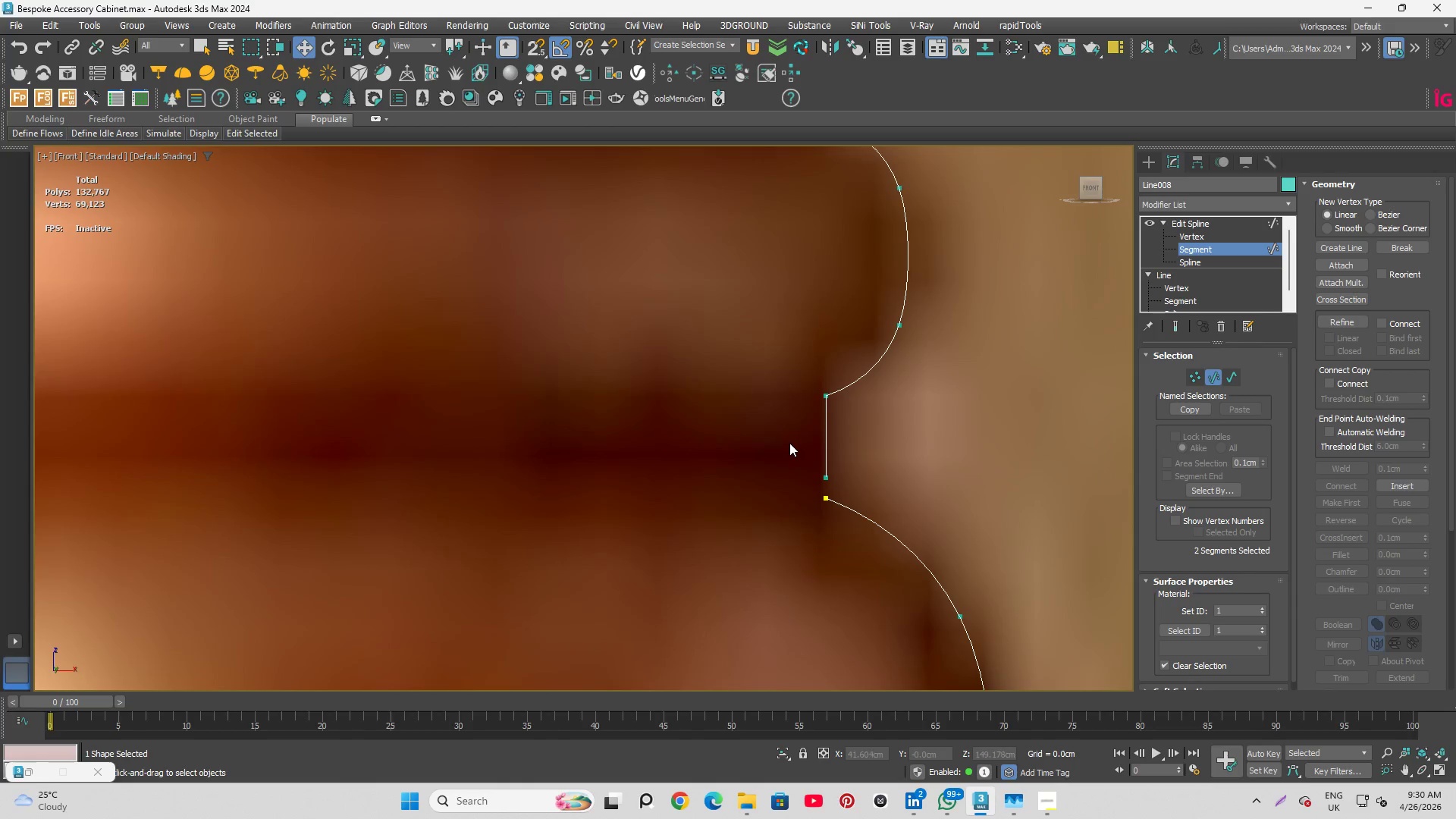 
left_click_drag(start_coordinate=[825, 372], to_coordinate=[833, 422])
 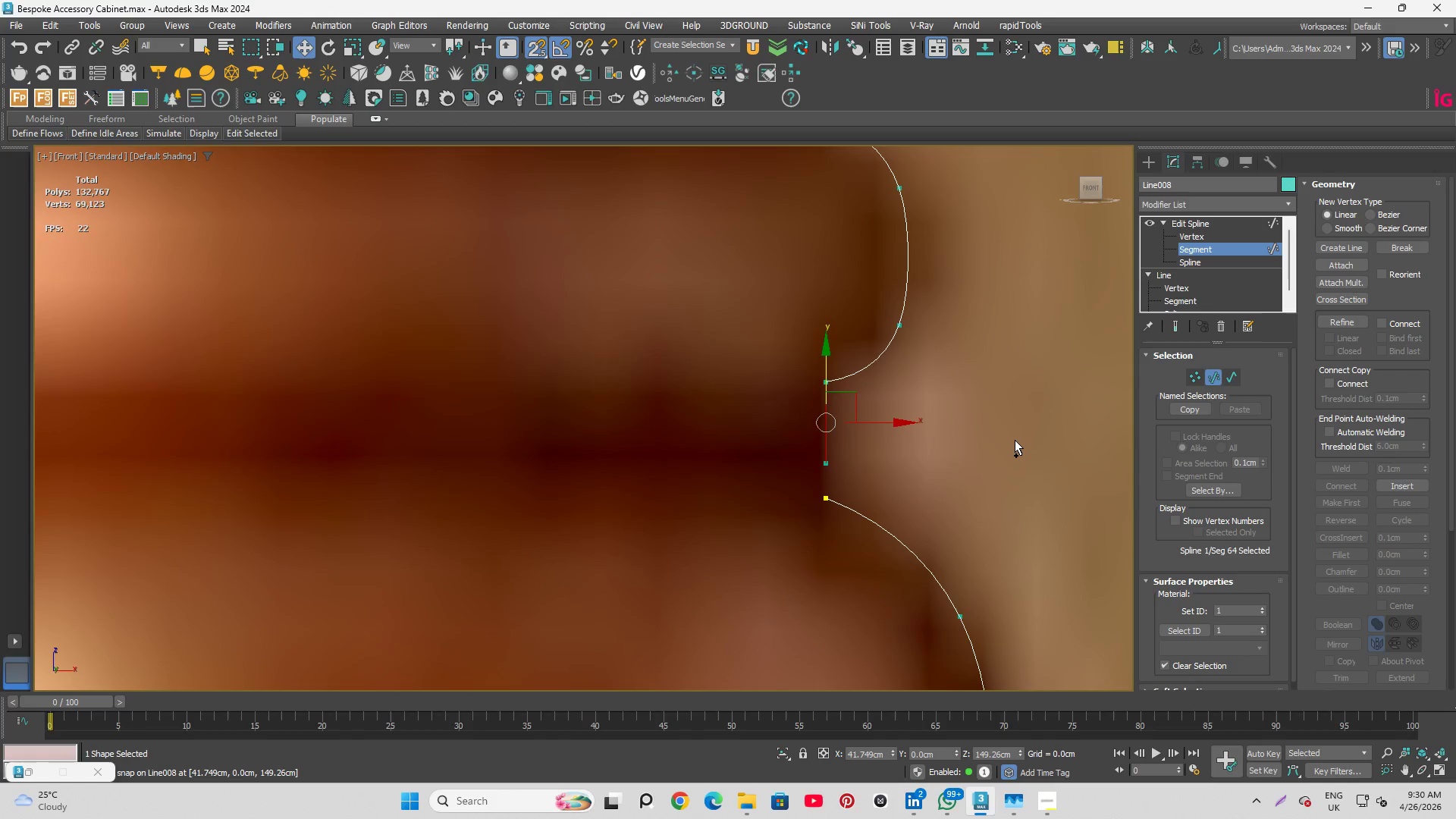 
key(S)
 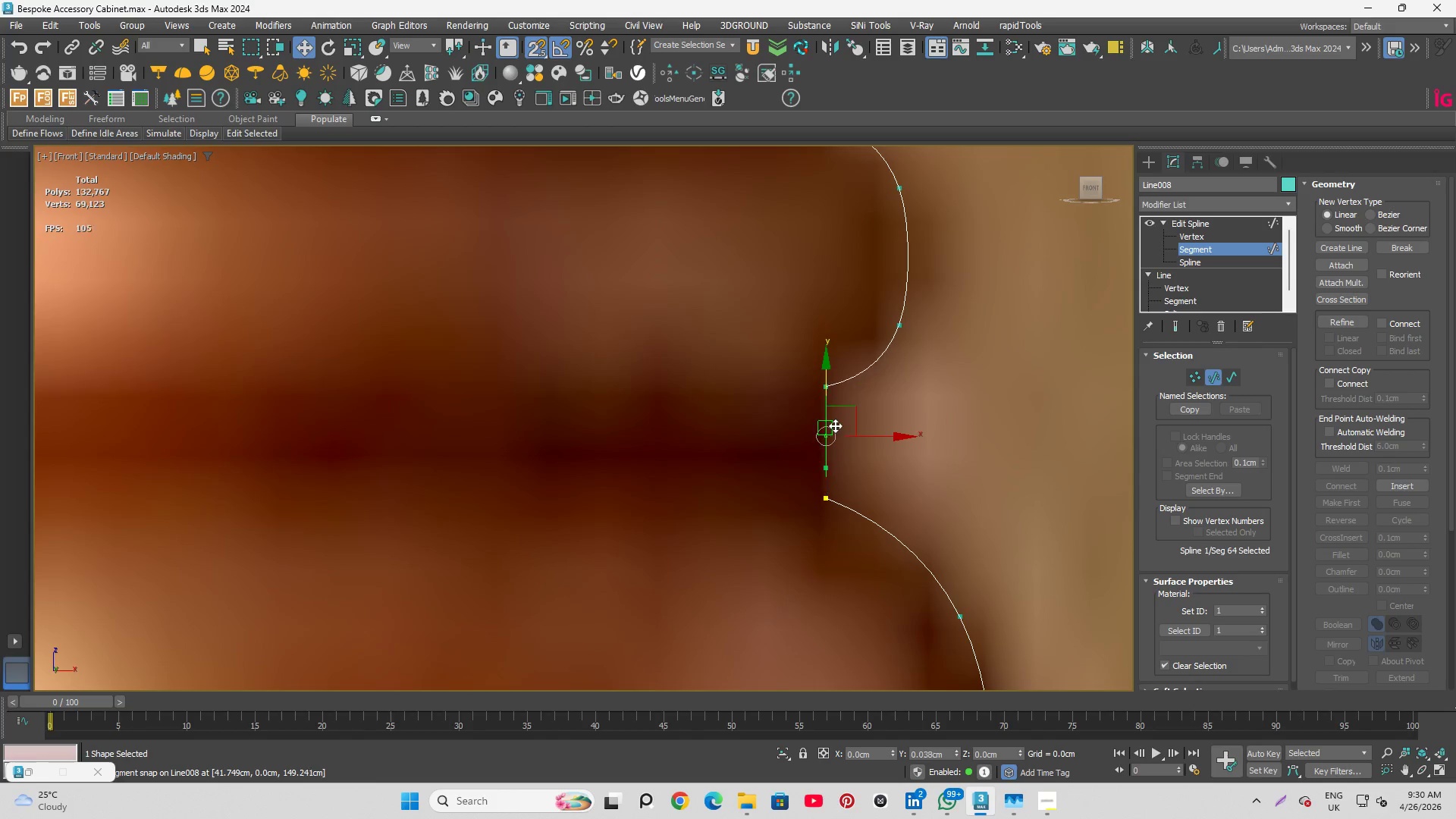 
key(Control+Z)
 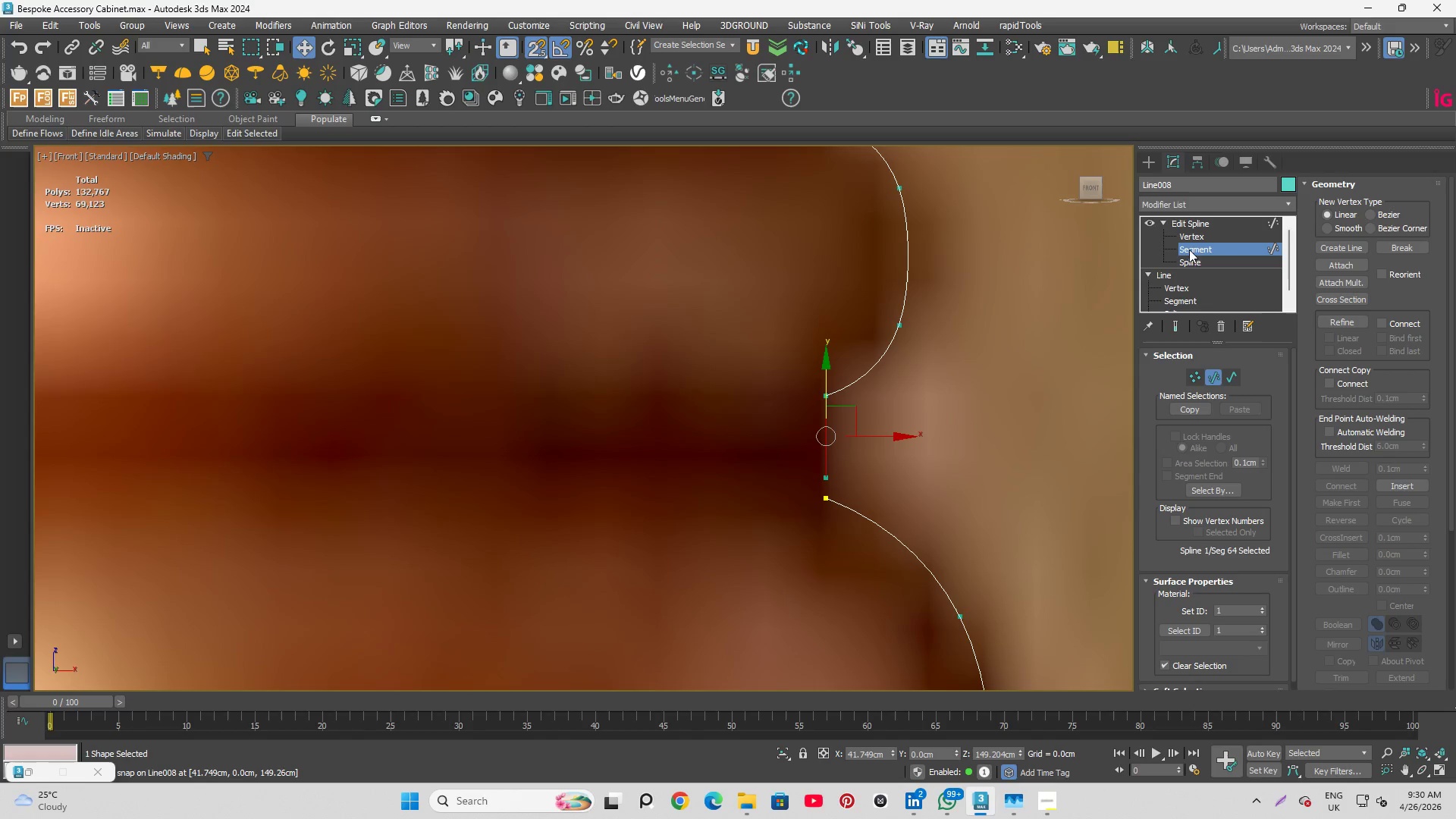 
left_click([1191, 234])
 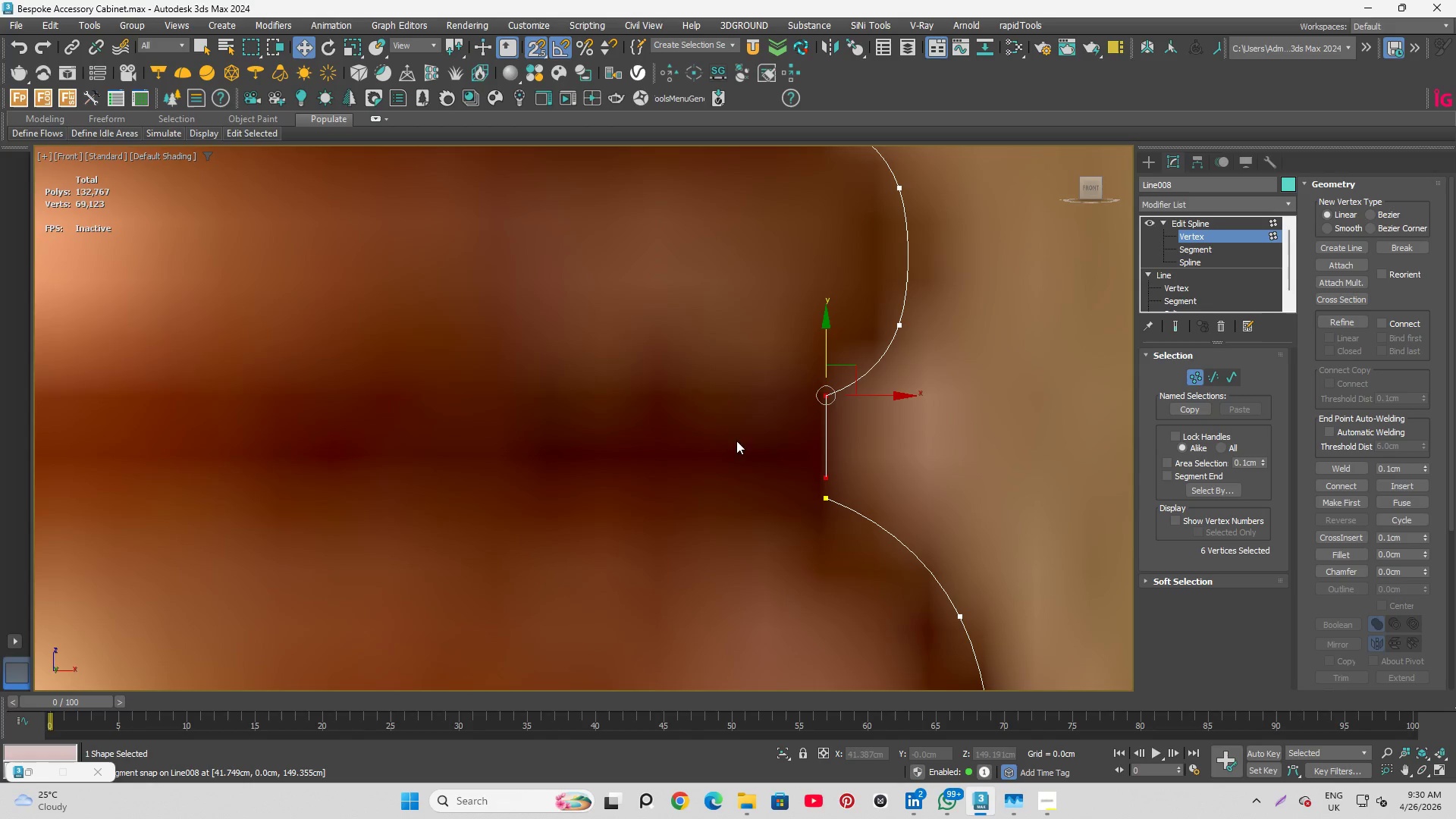 
left_click_drag(start_coordinate=[748, 463], to_coordinate=[866, 495])
 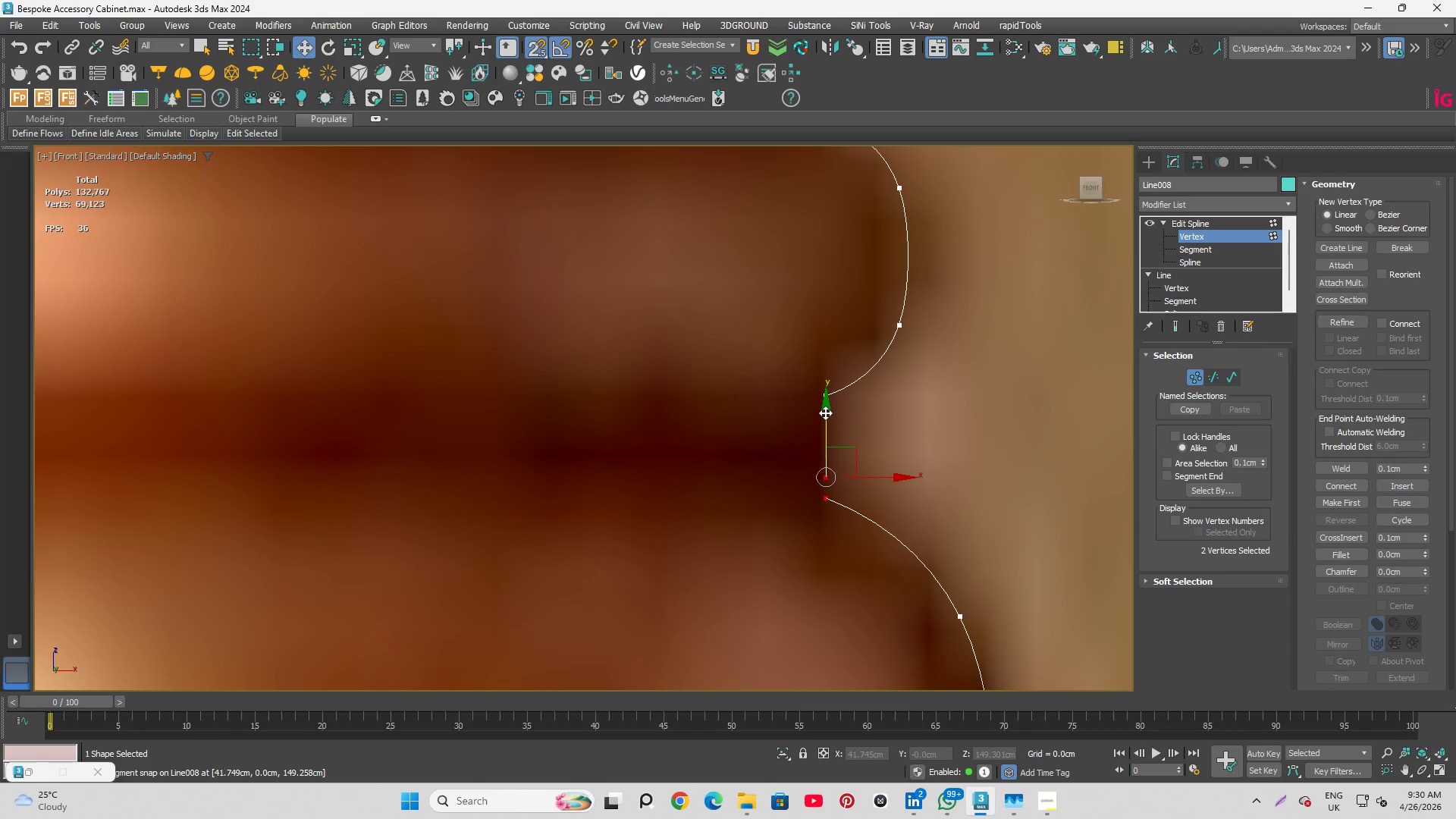 
left_click_drag(start_coordinate=[825, 413], to_coordinate=[824, 477])
 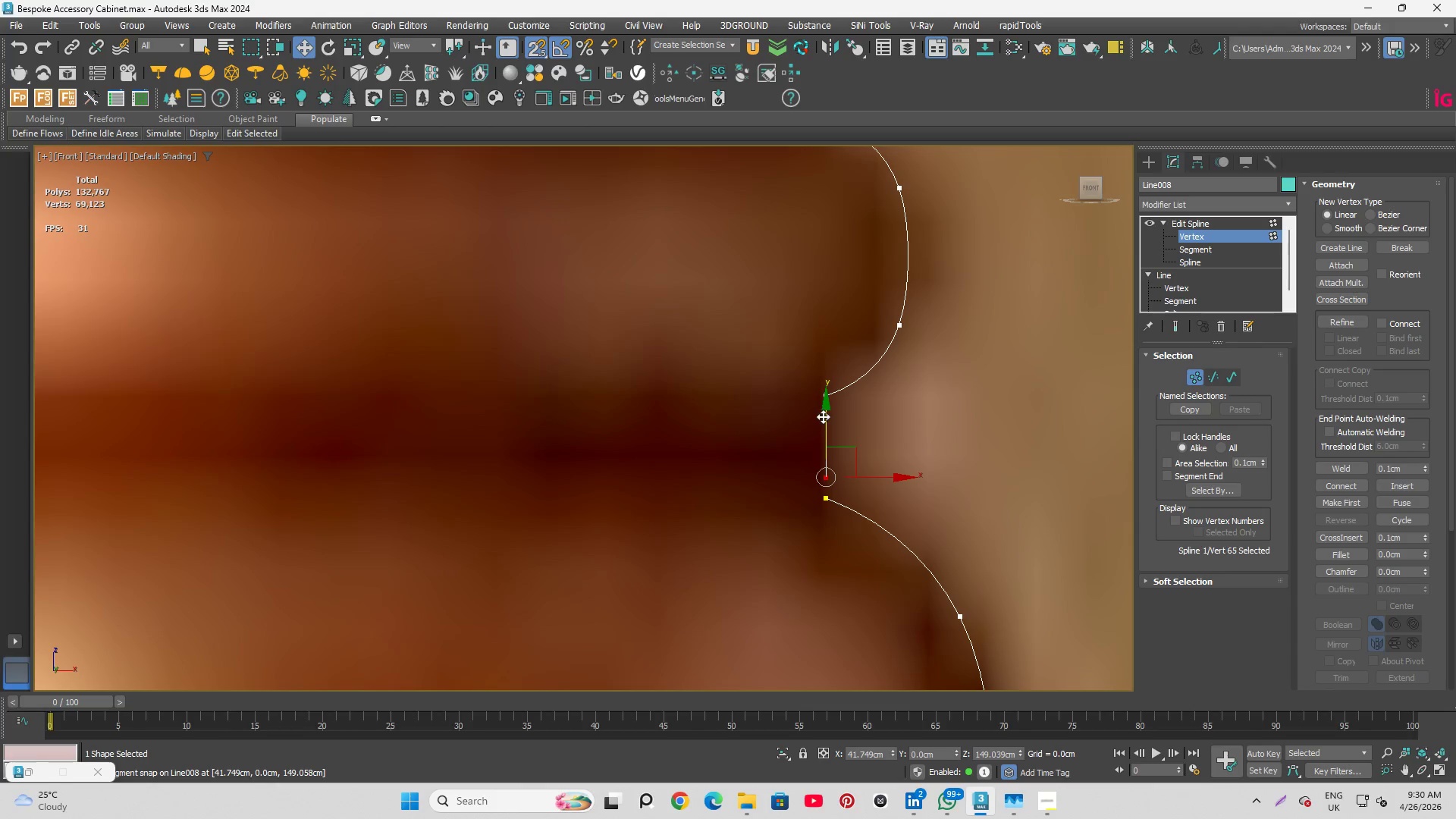 
key(Control+Z)
 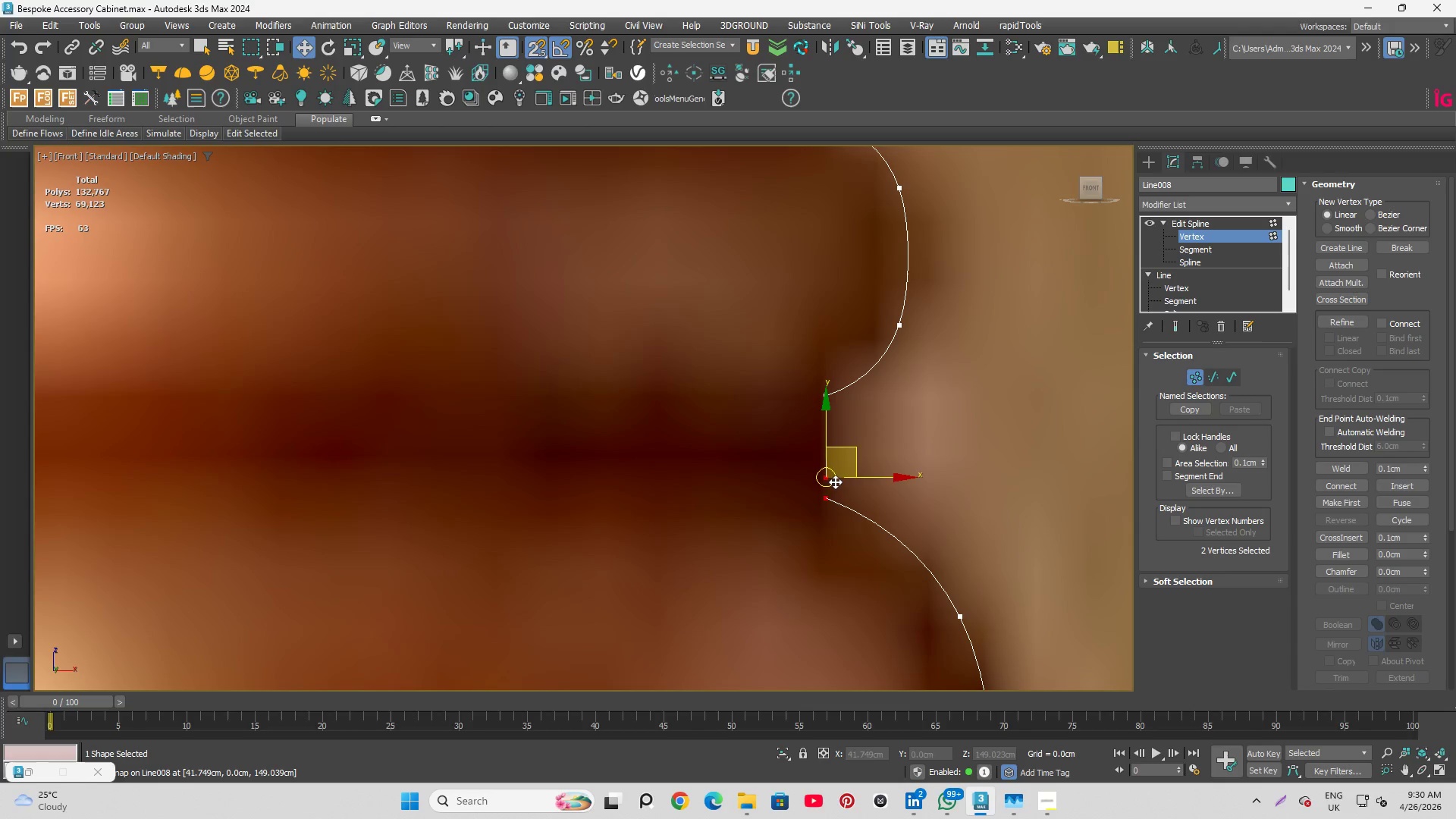 
left_click([824, 477])
 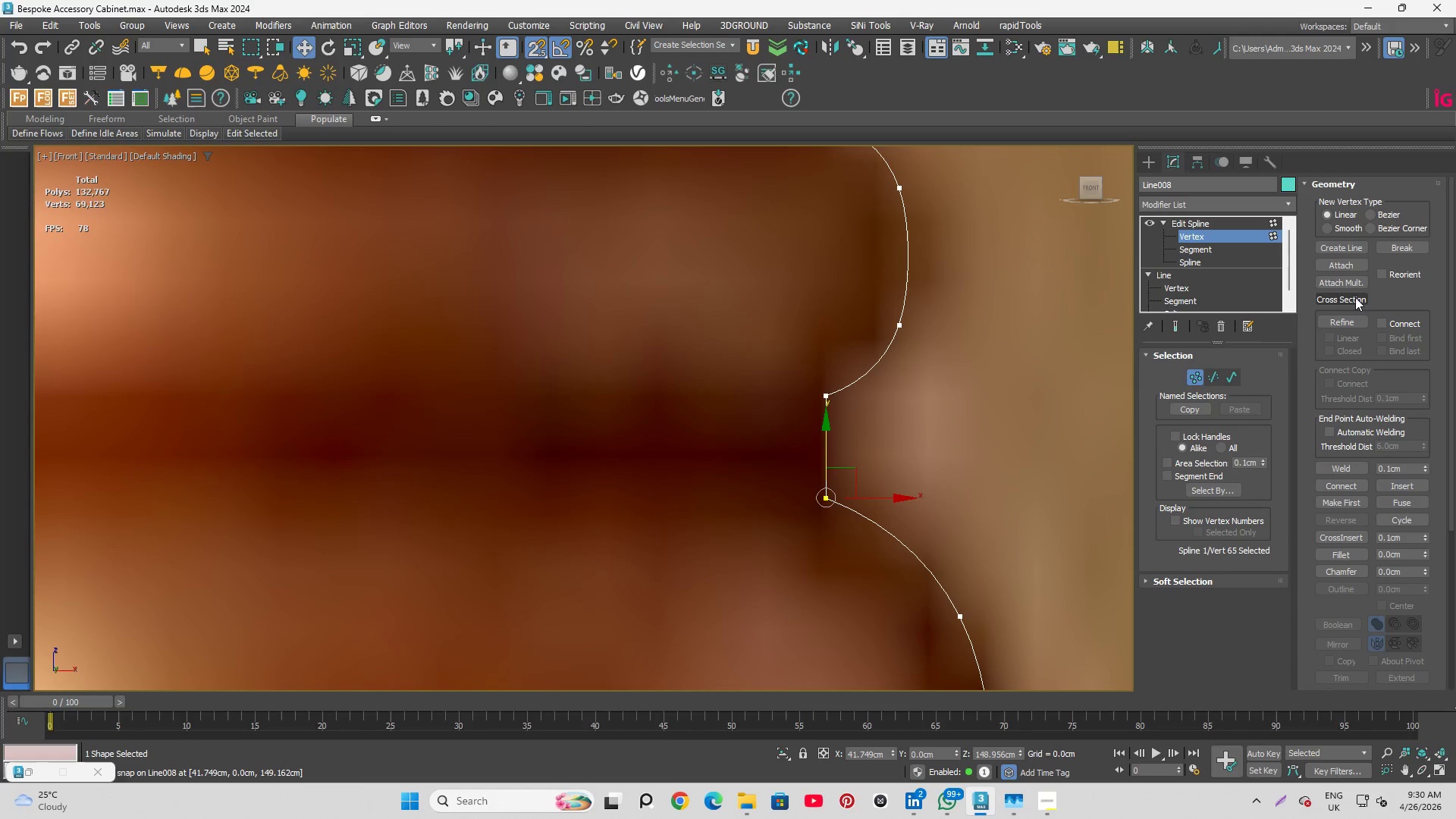 
left_click_drag(start_coordinate=[701, 489], to_coordinate=[891, 548])
 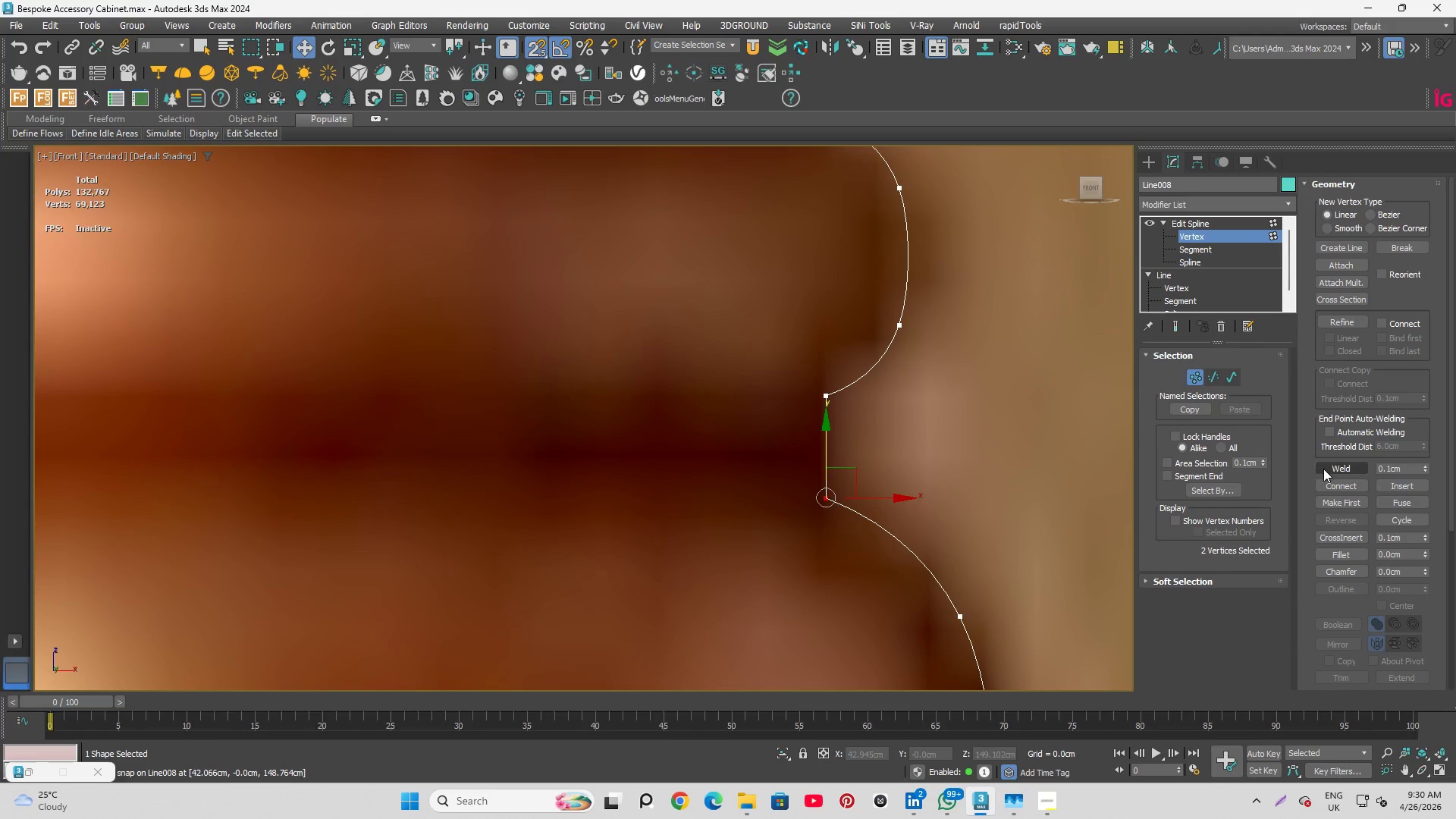 
left_click([1332, 467])
 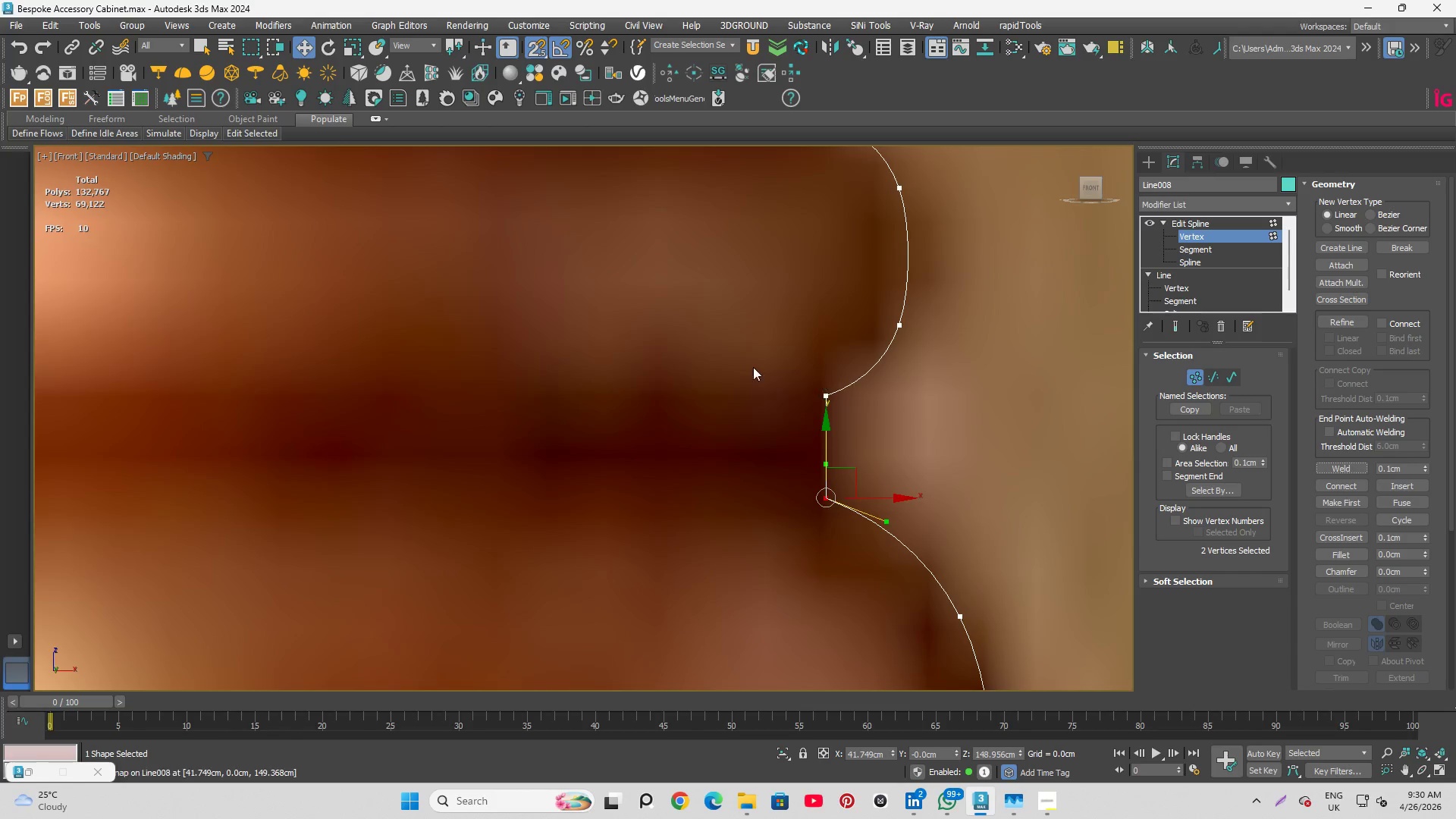 
scroll: coordinate [756, 370], scroll_direction: down, amount: 4.0
 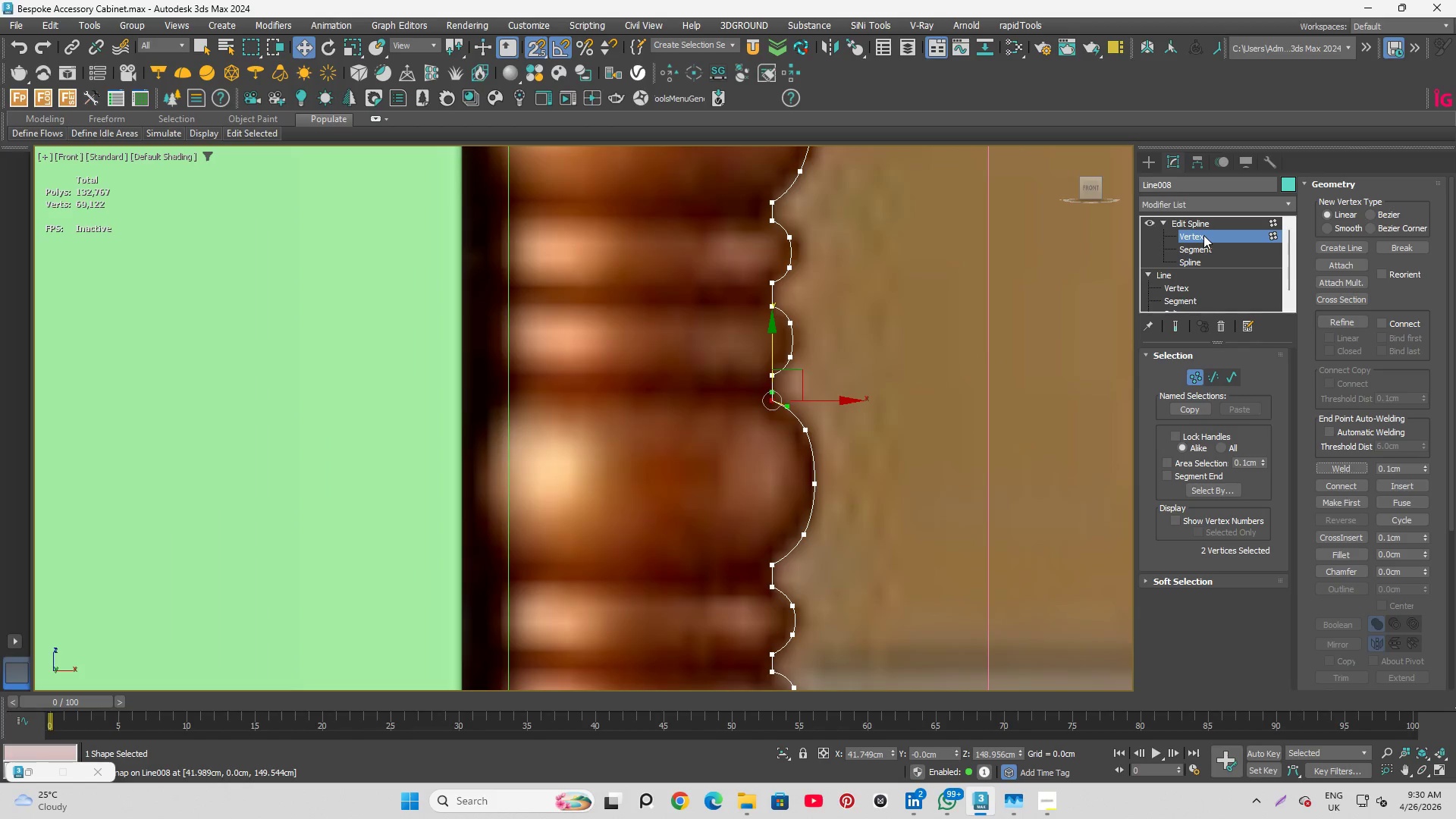 
key(Control+A)
 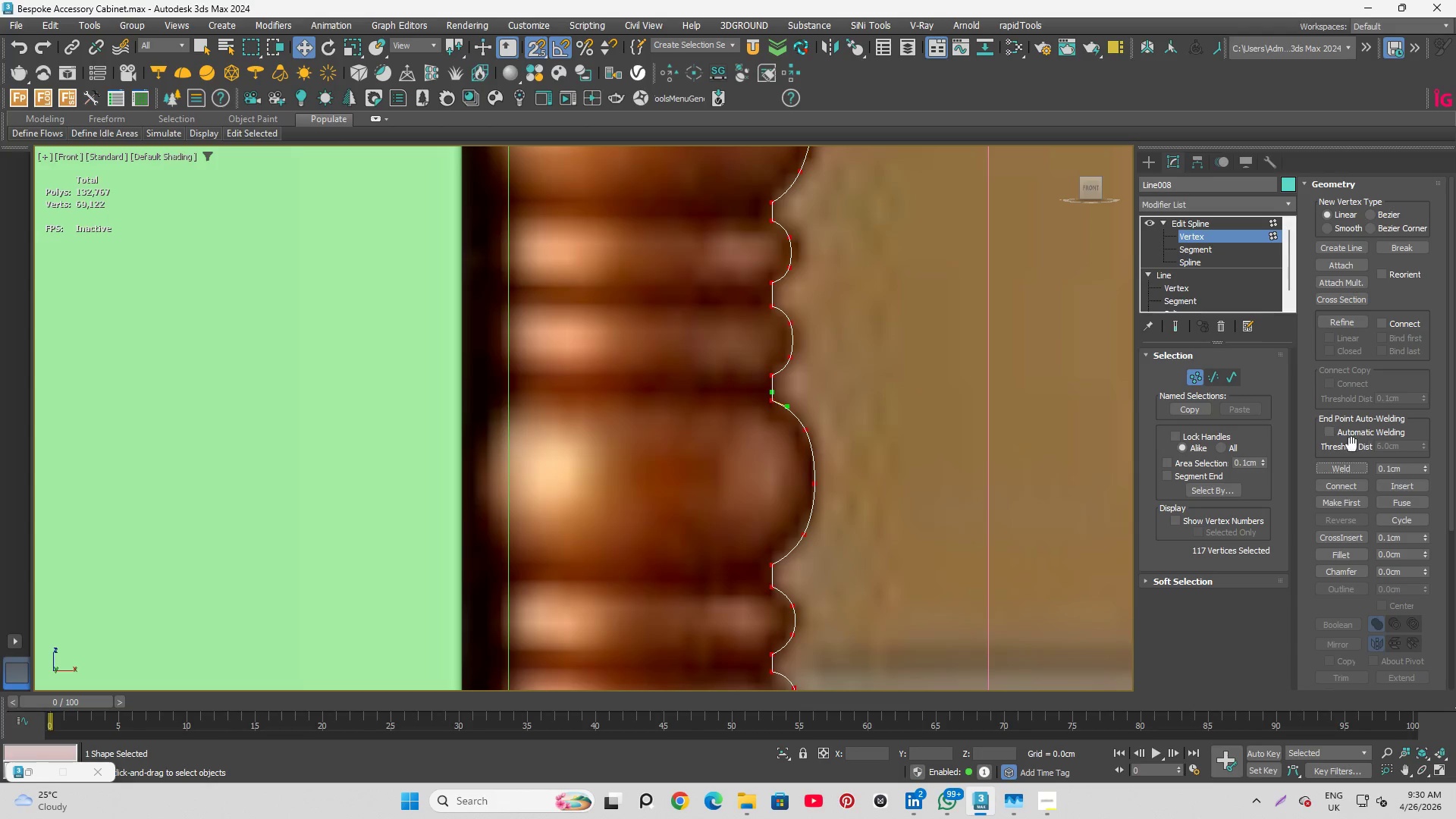 
left_click([1338, 470])
 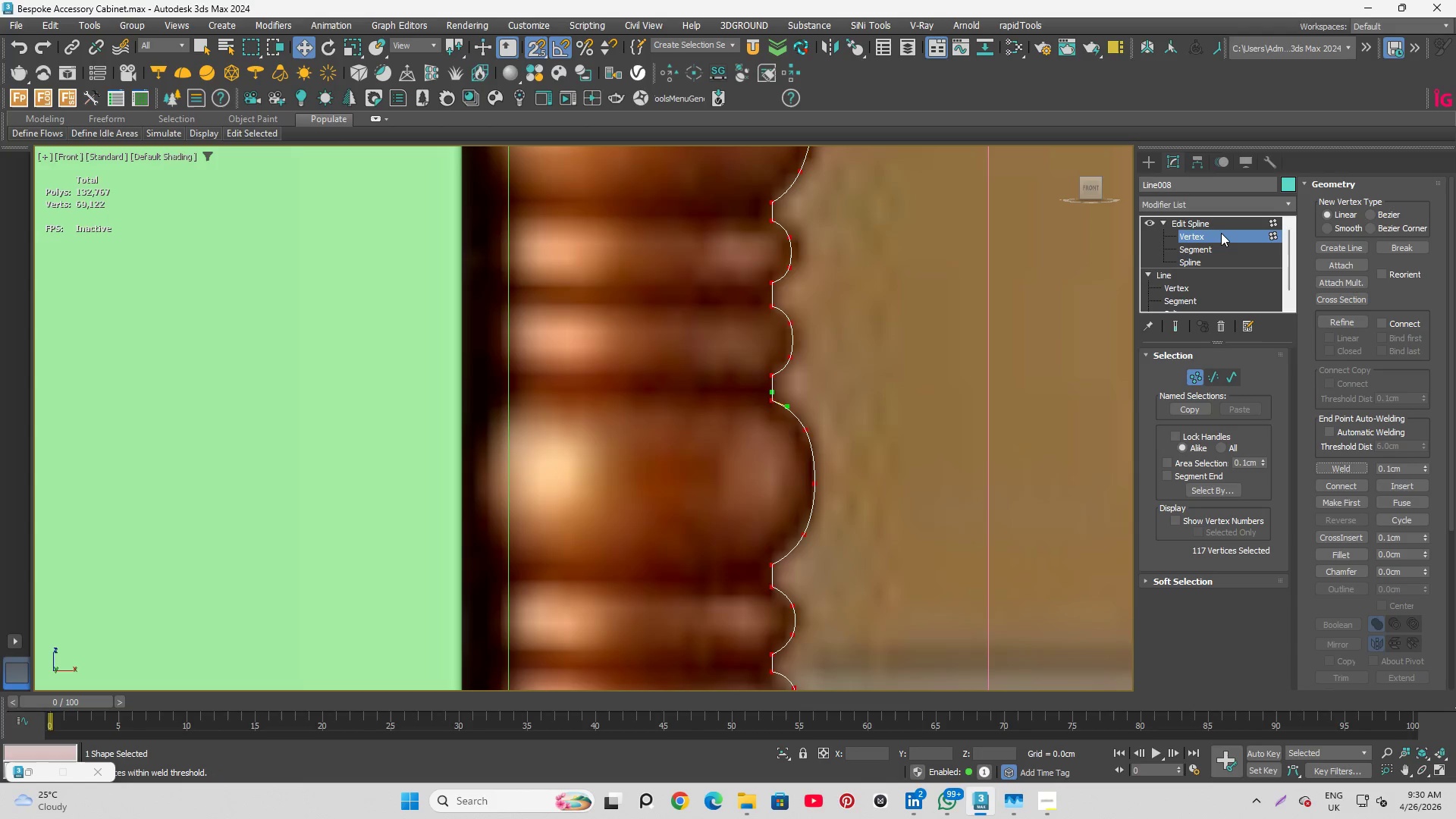 
left_click([1220, 237])
 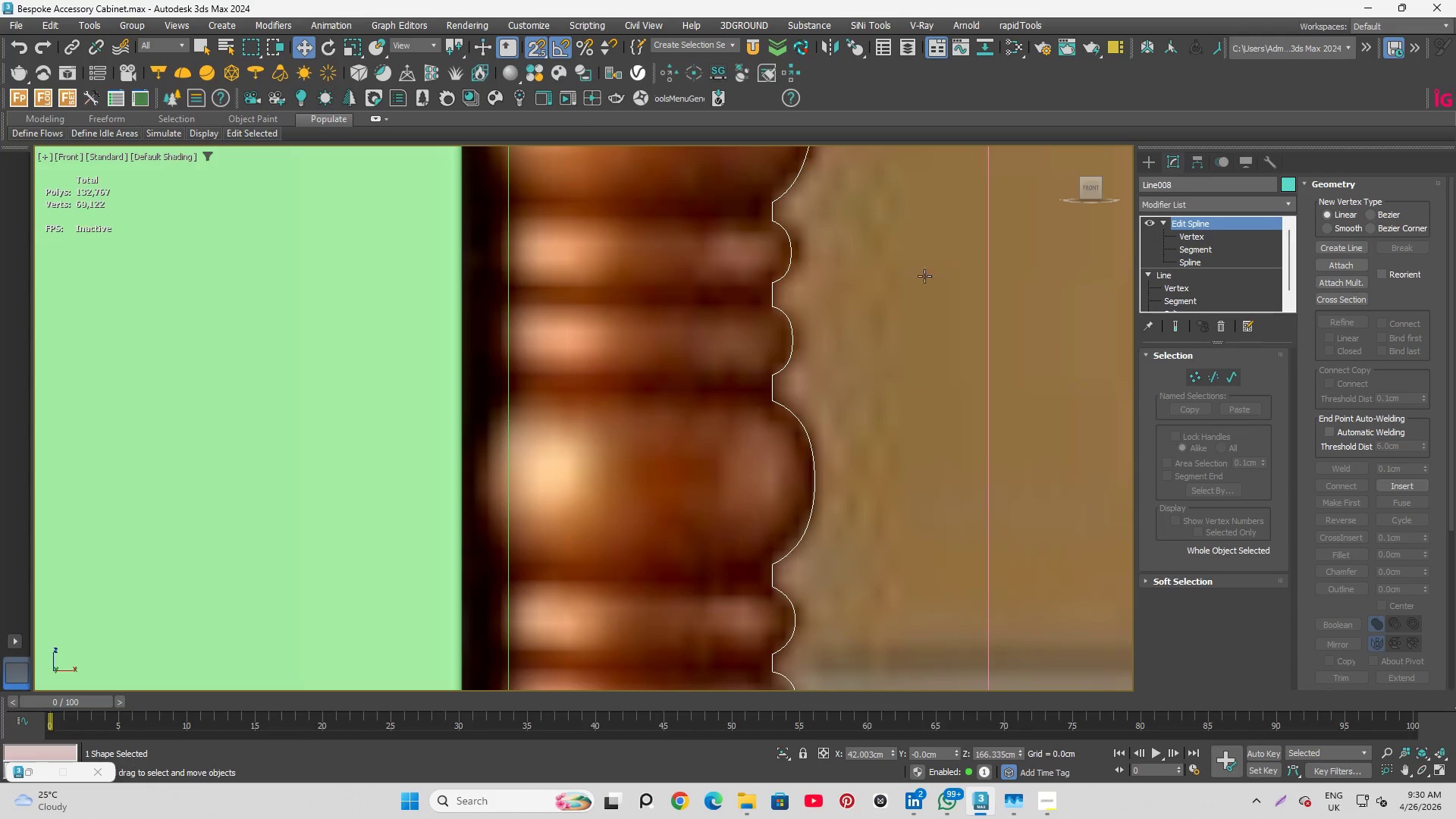 
scroll: coordinate [820, 289], scroll_direction: down, amount: 9.0
 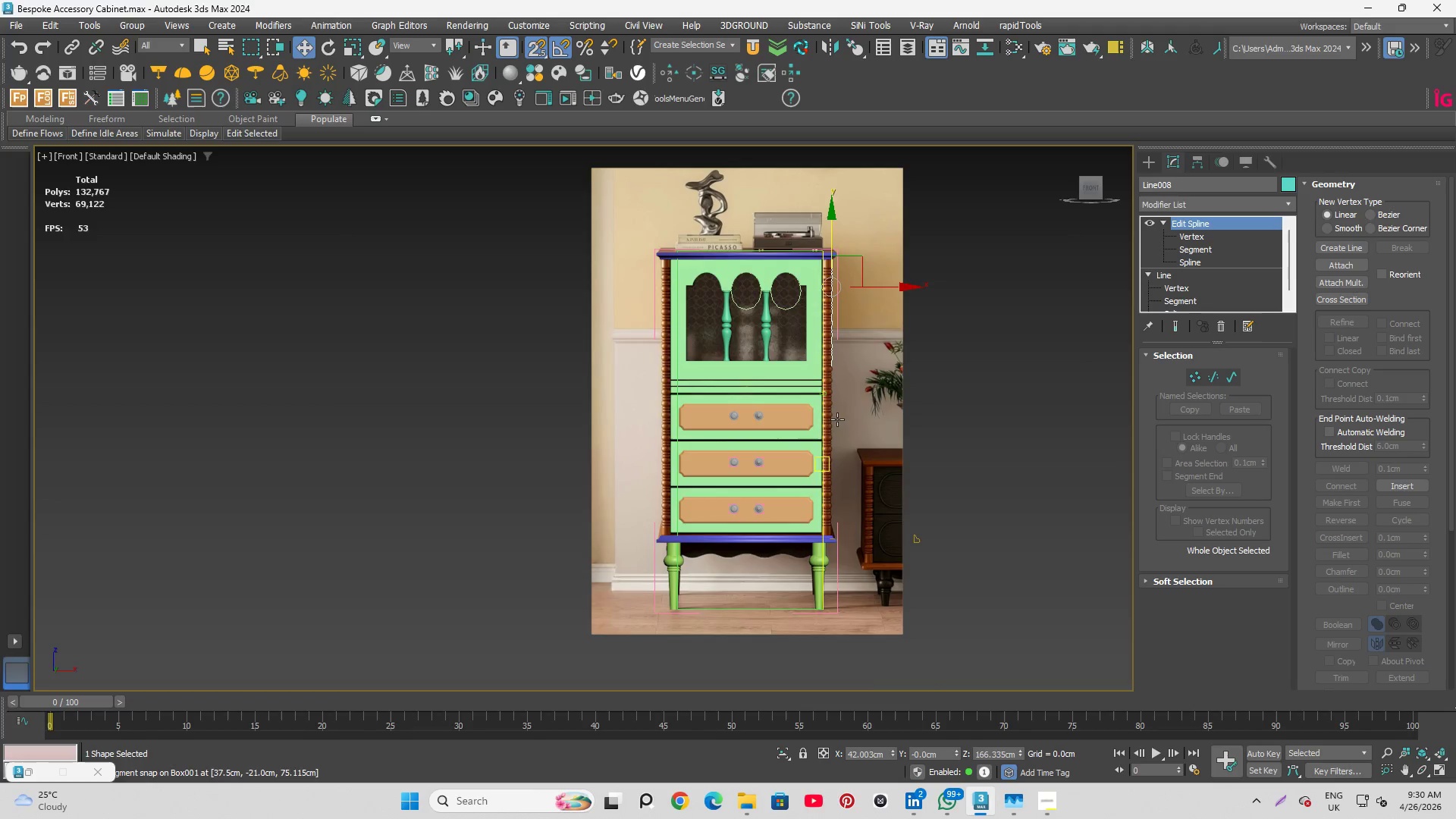 
scroll: coordinate [805, 194], scroll_direction: up, amount: 8.0
 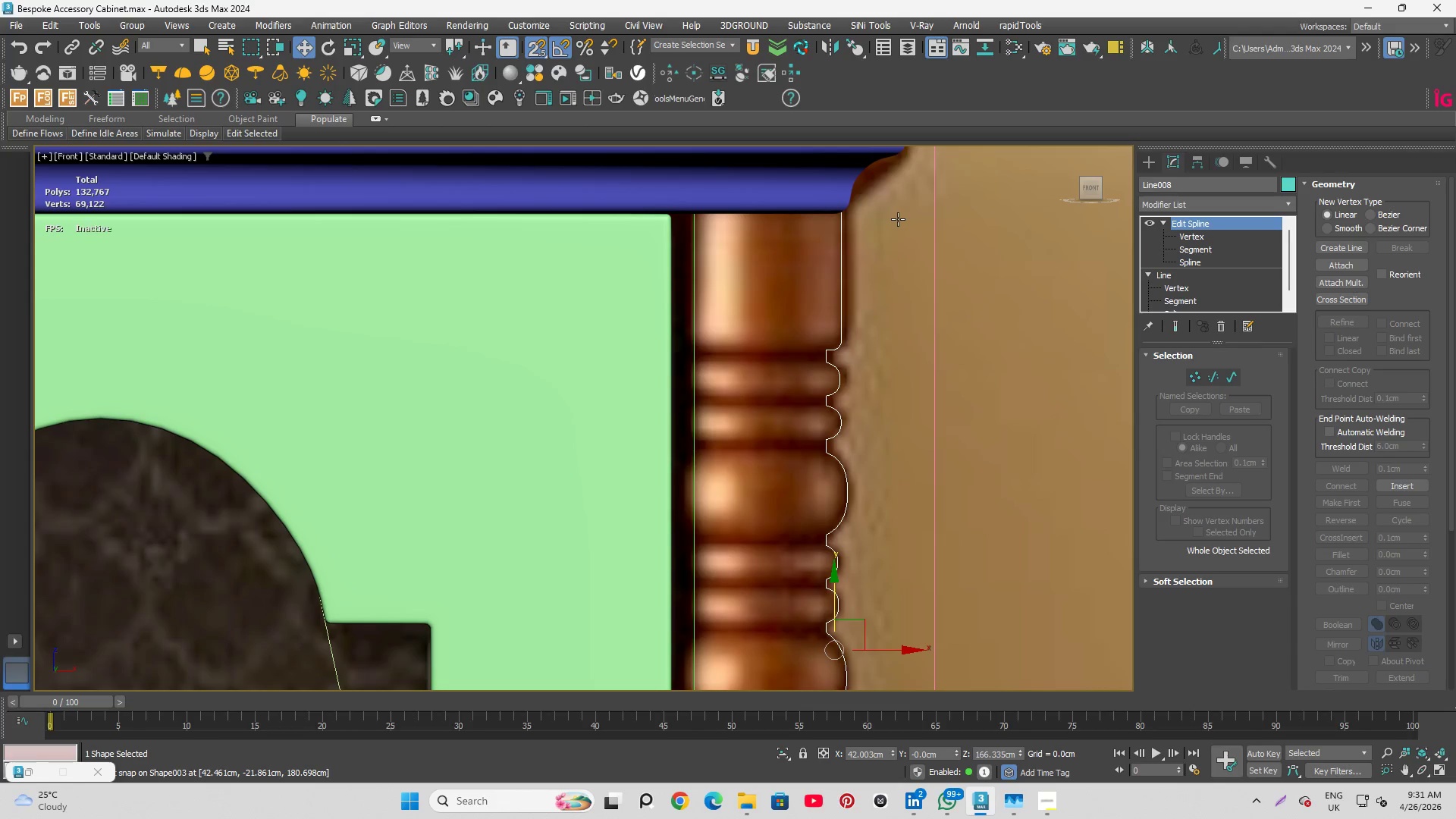 
scroll: coordinate [835, 189], scroll_direction: down, amount: 3.0
 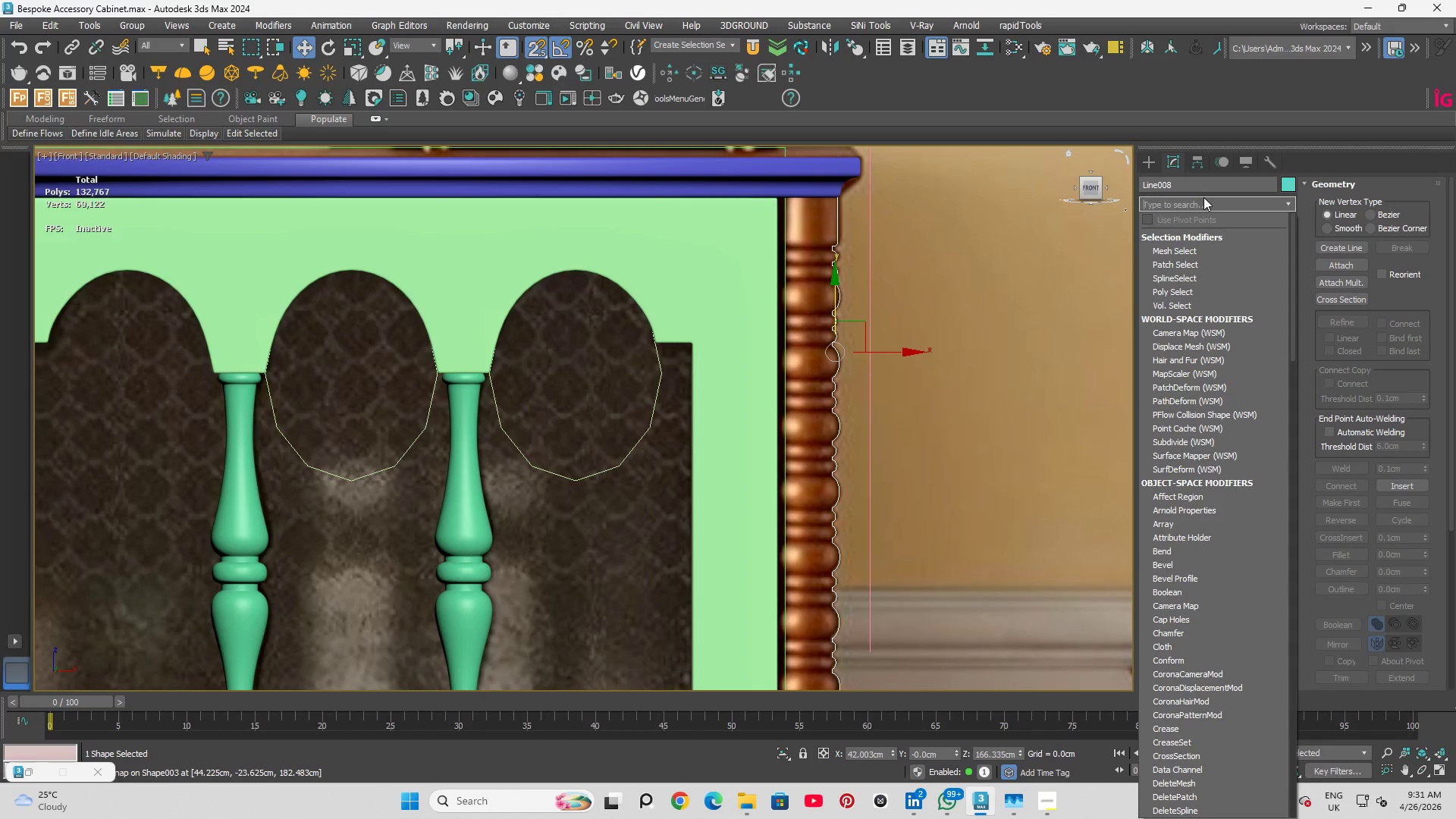 
key(S)
 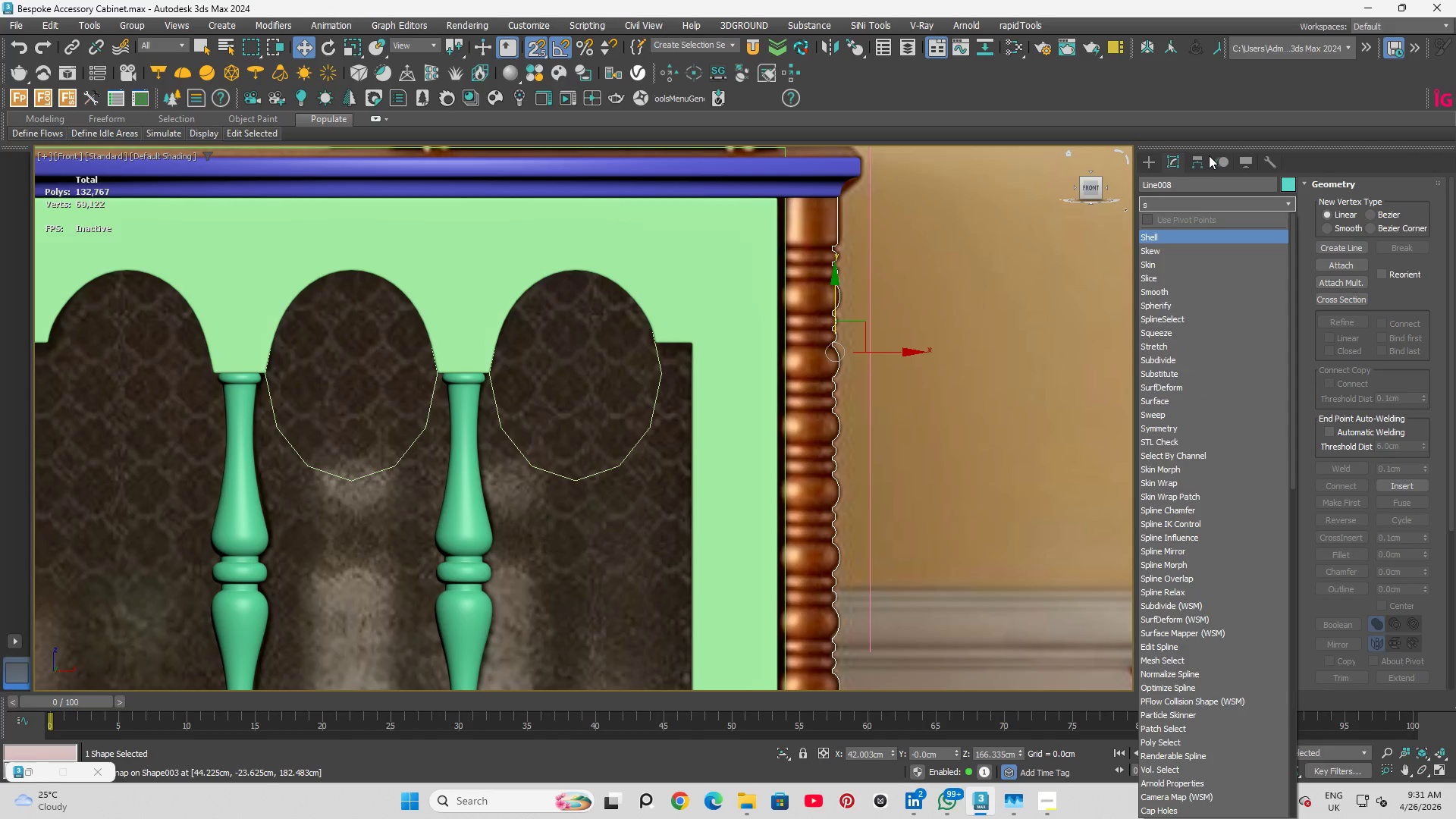 
key(Y)
 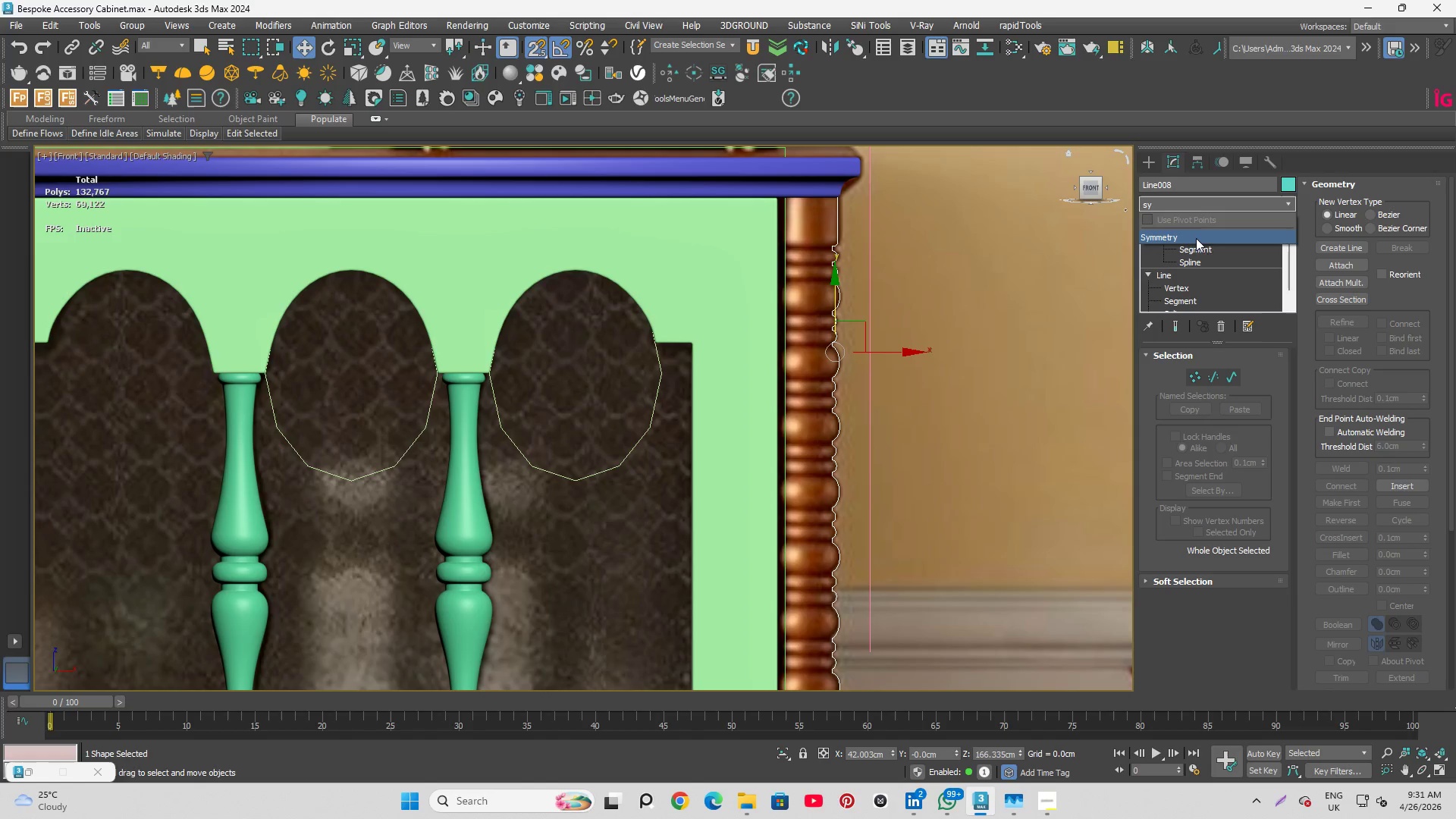 
left_click([1196, 236])
 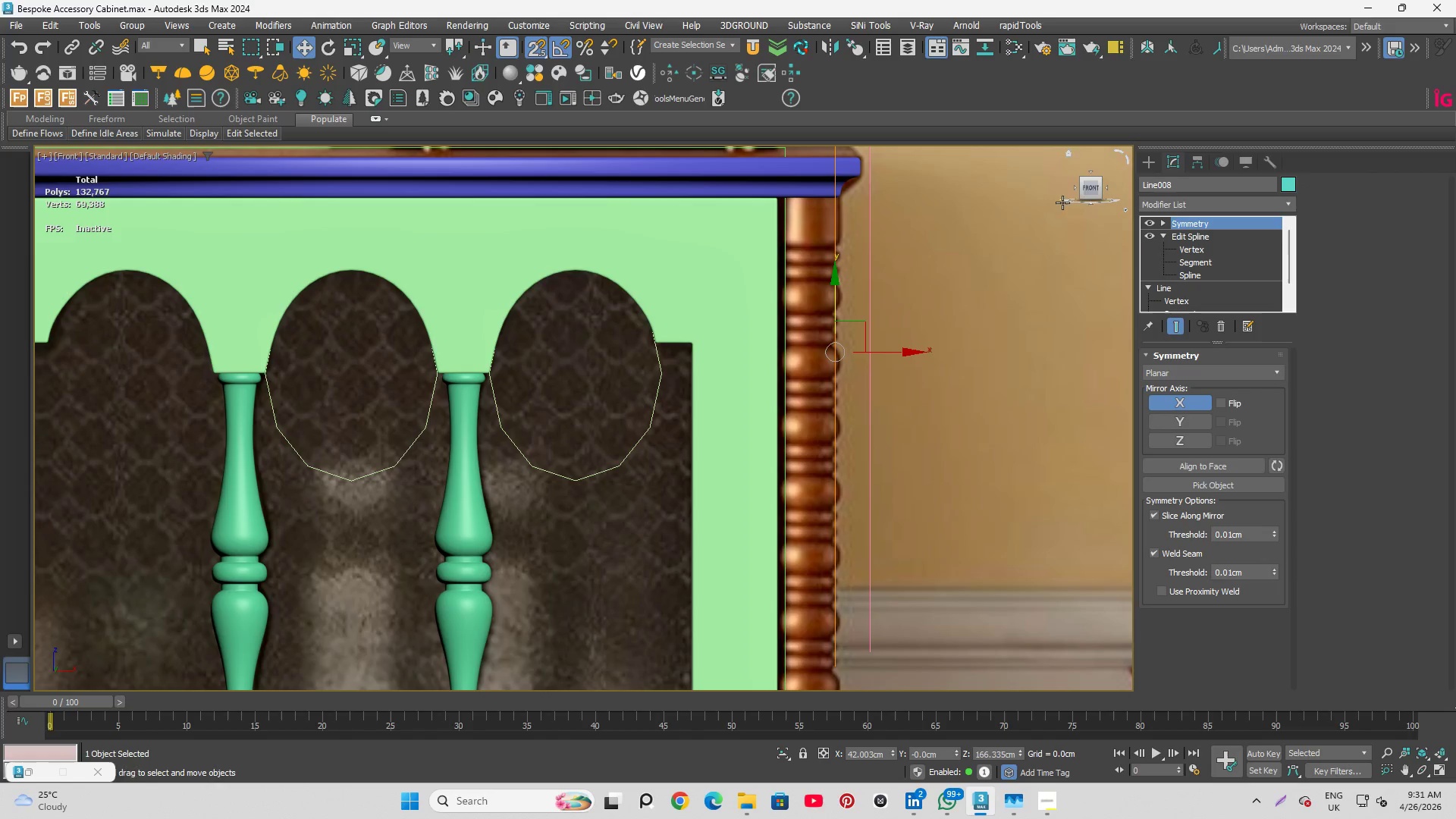 
scroll: coordinate [784, 138], scroll_direction: down, amount: 5.0
 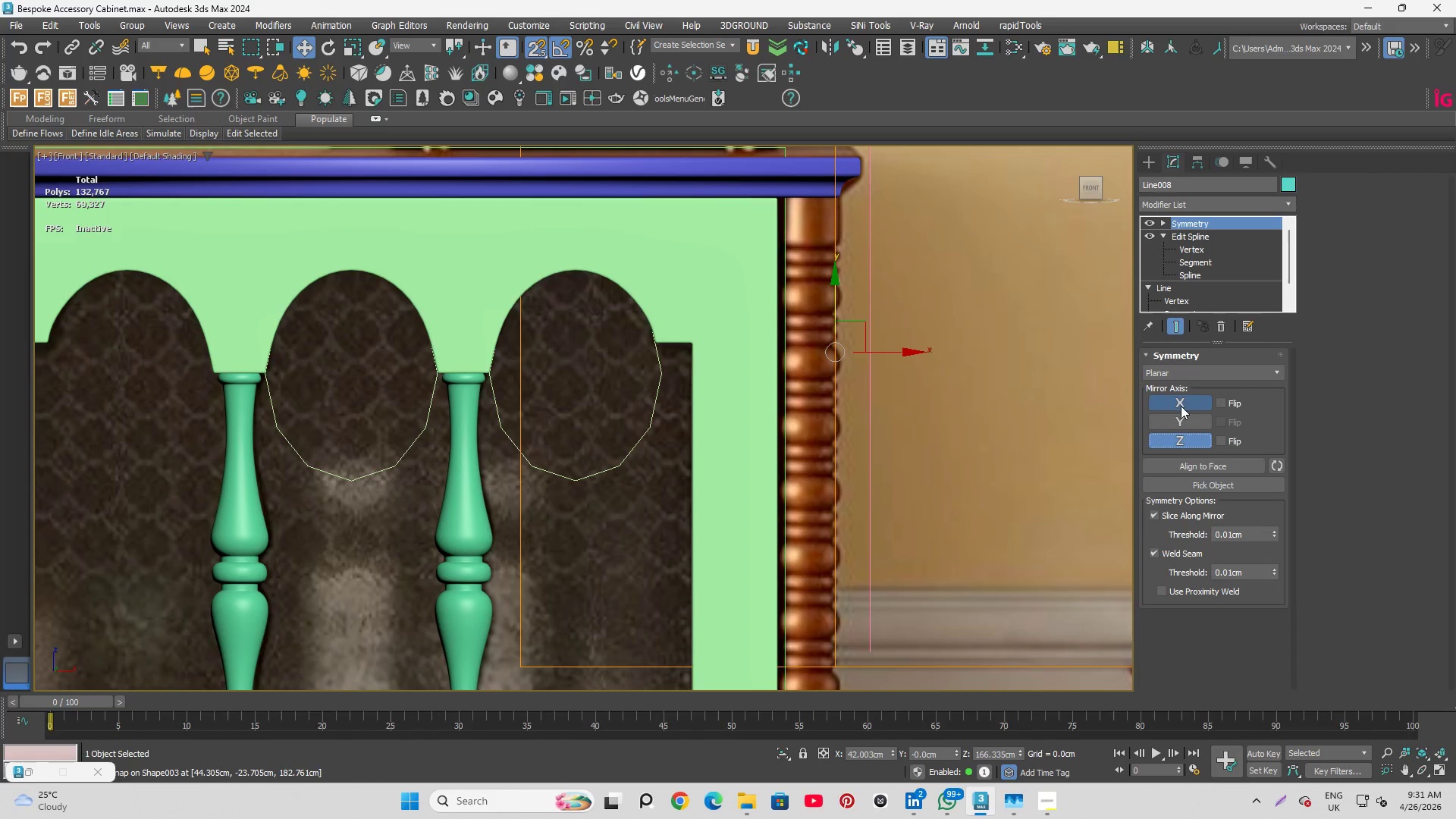 
left_click([1181, 401])
 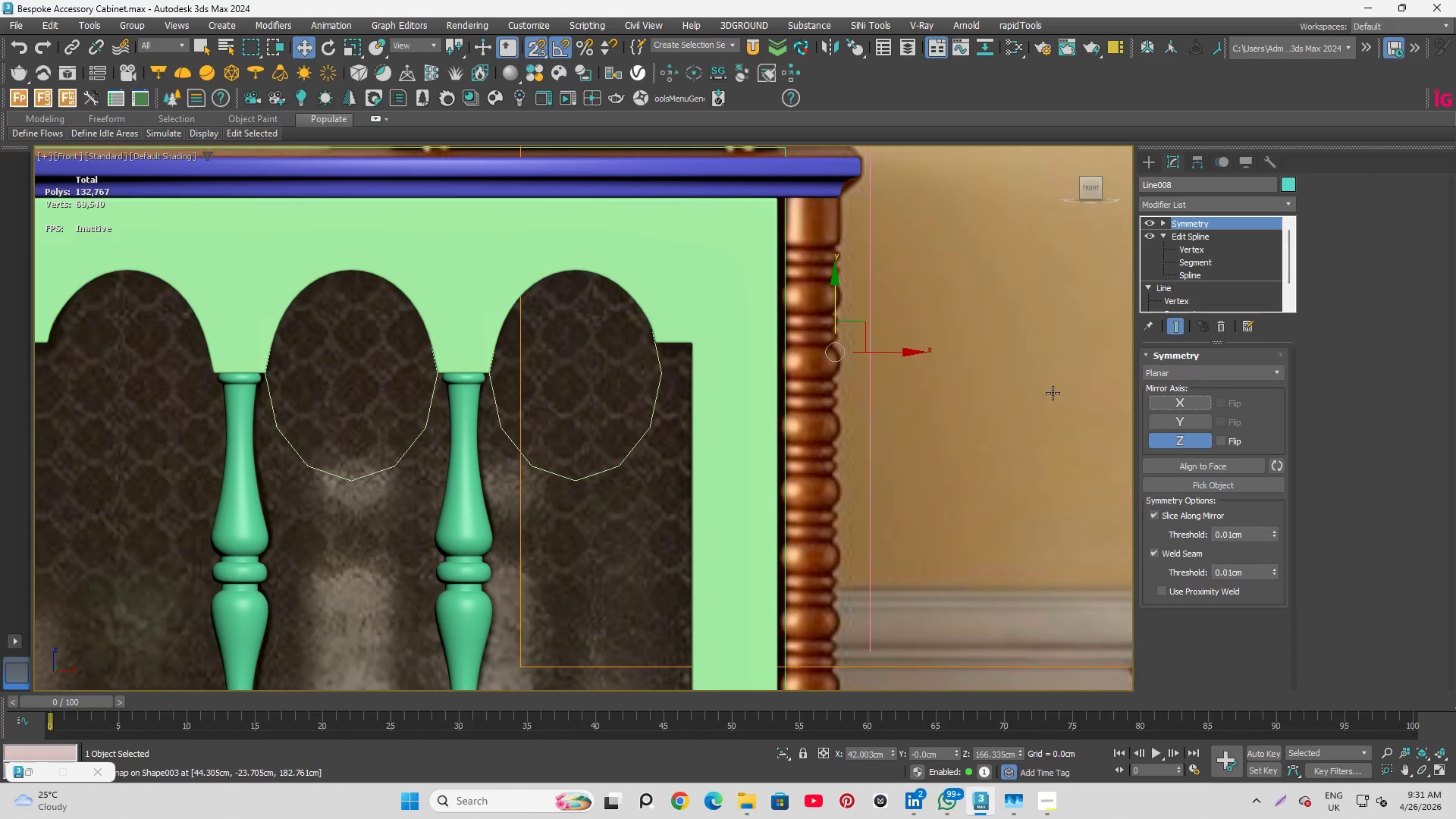 
scroll: coordinate [818, 375], scroll_direction: down, amount: 4.0
 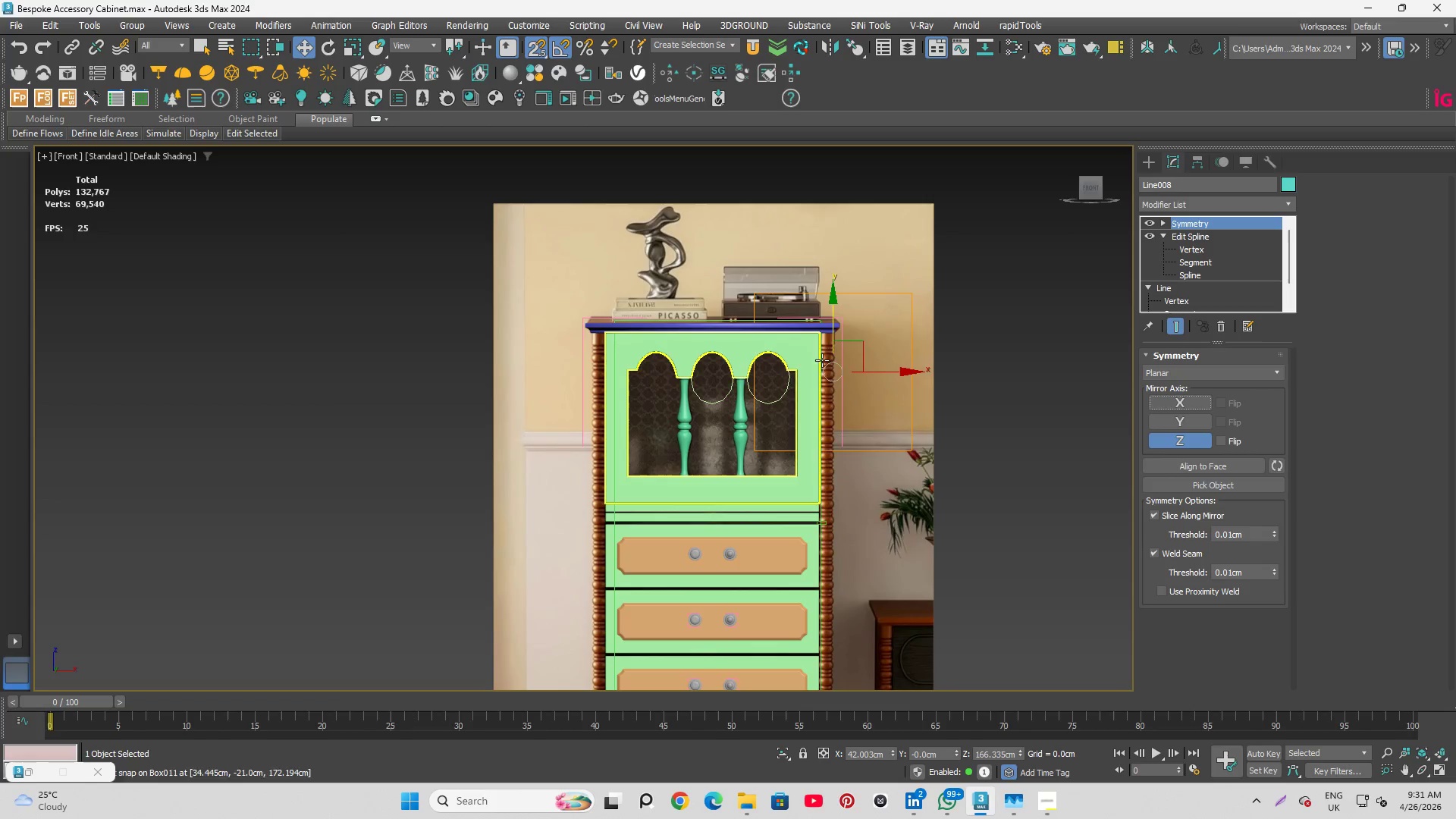 
scroll: coordinate [836, 391], scroll_direction: up, amount: 2.0
 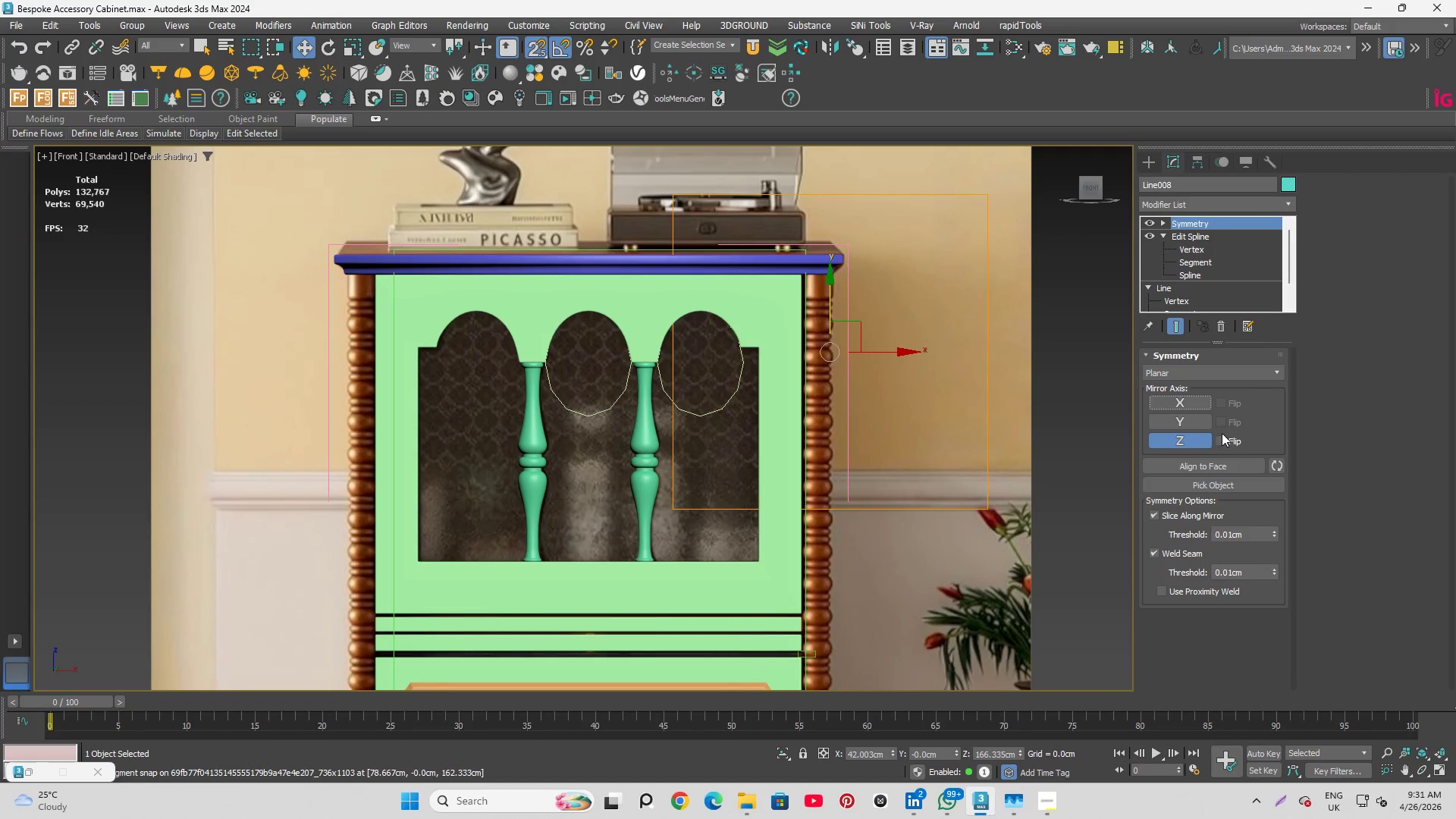 
left_click([1220, 439])
 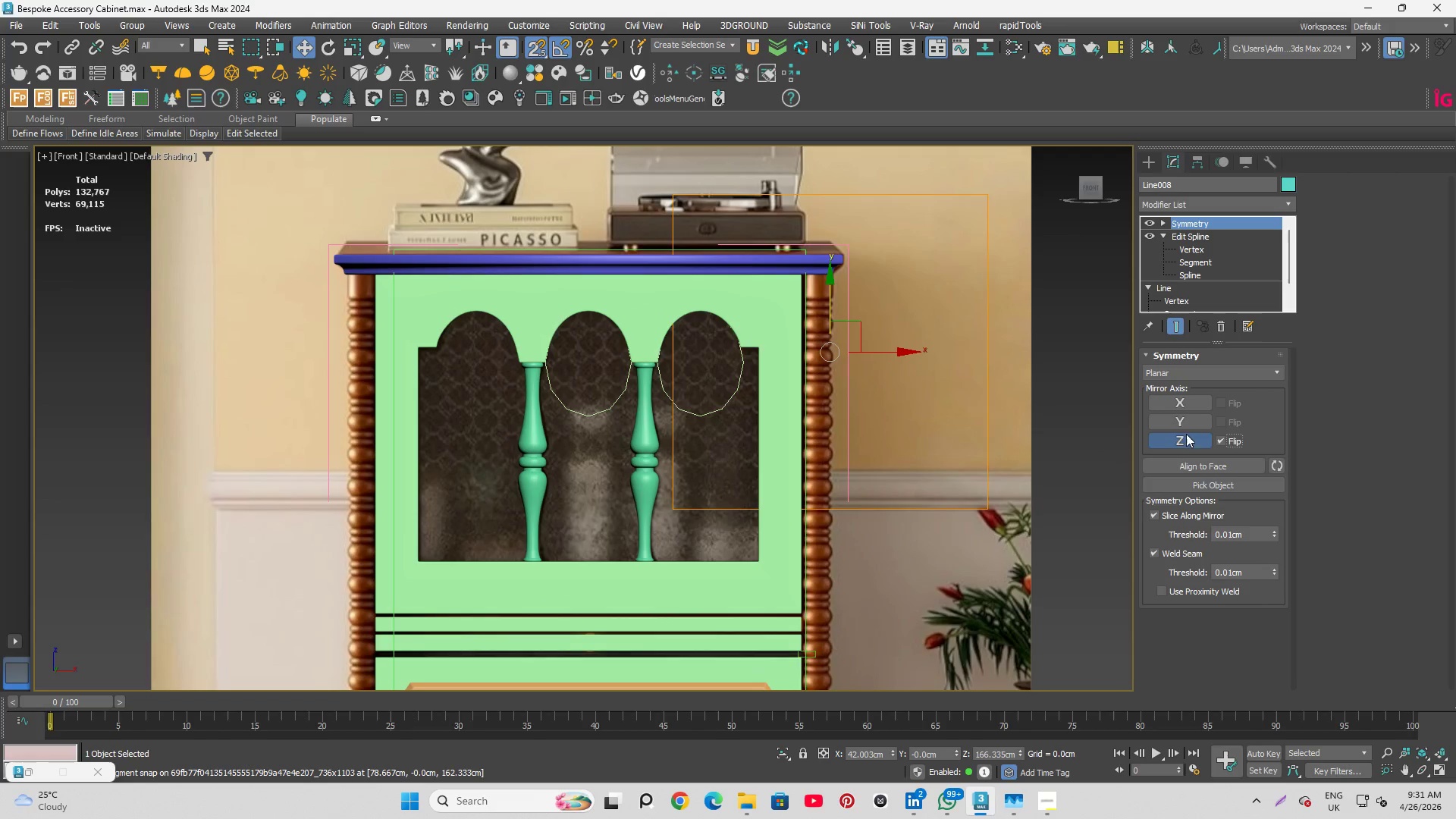 
scroll: coordinate [813, 456], scroll_direction: up, amount: 2.0
 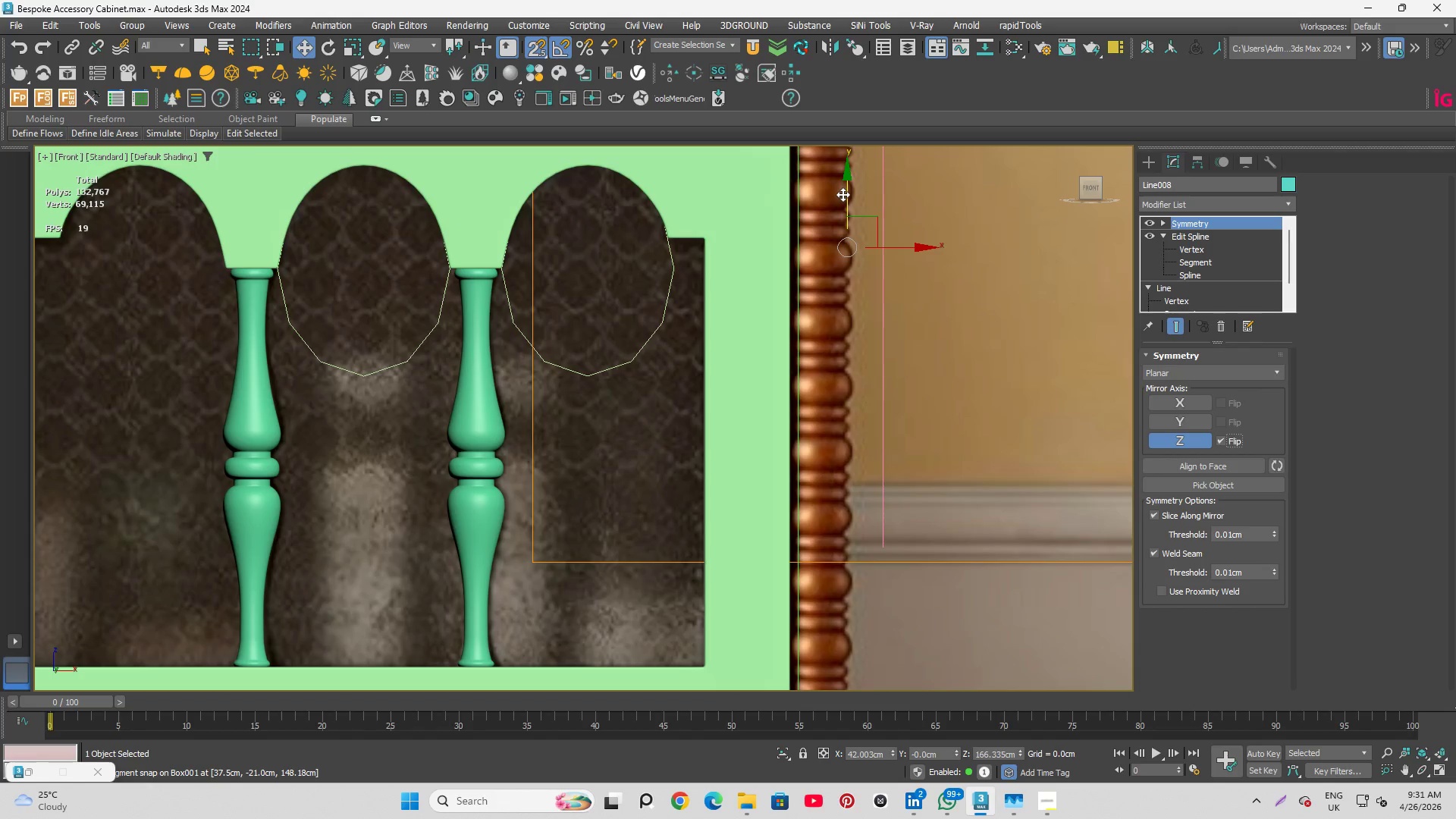 
left_click_drag(start_coordinate=[845, 190], to_coordinate=[845, 379])
 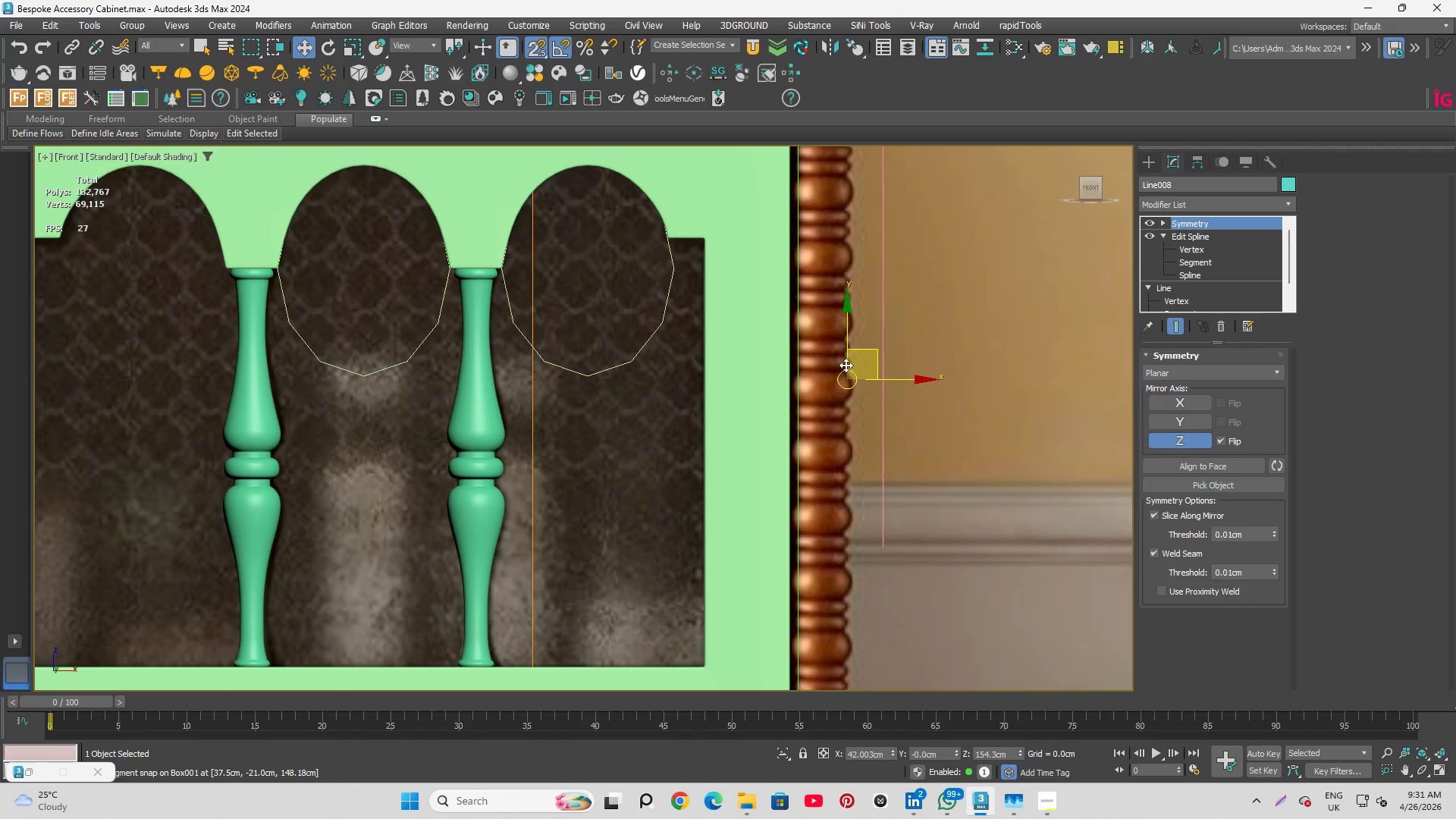 
key(Control+Z)
 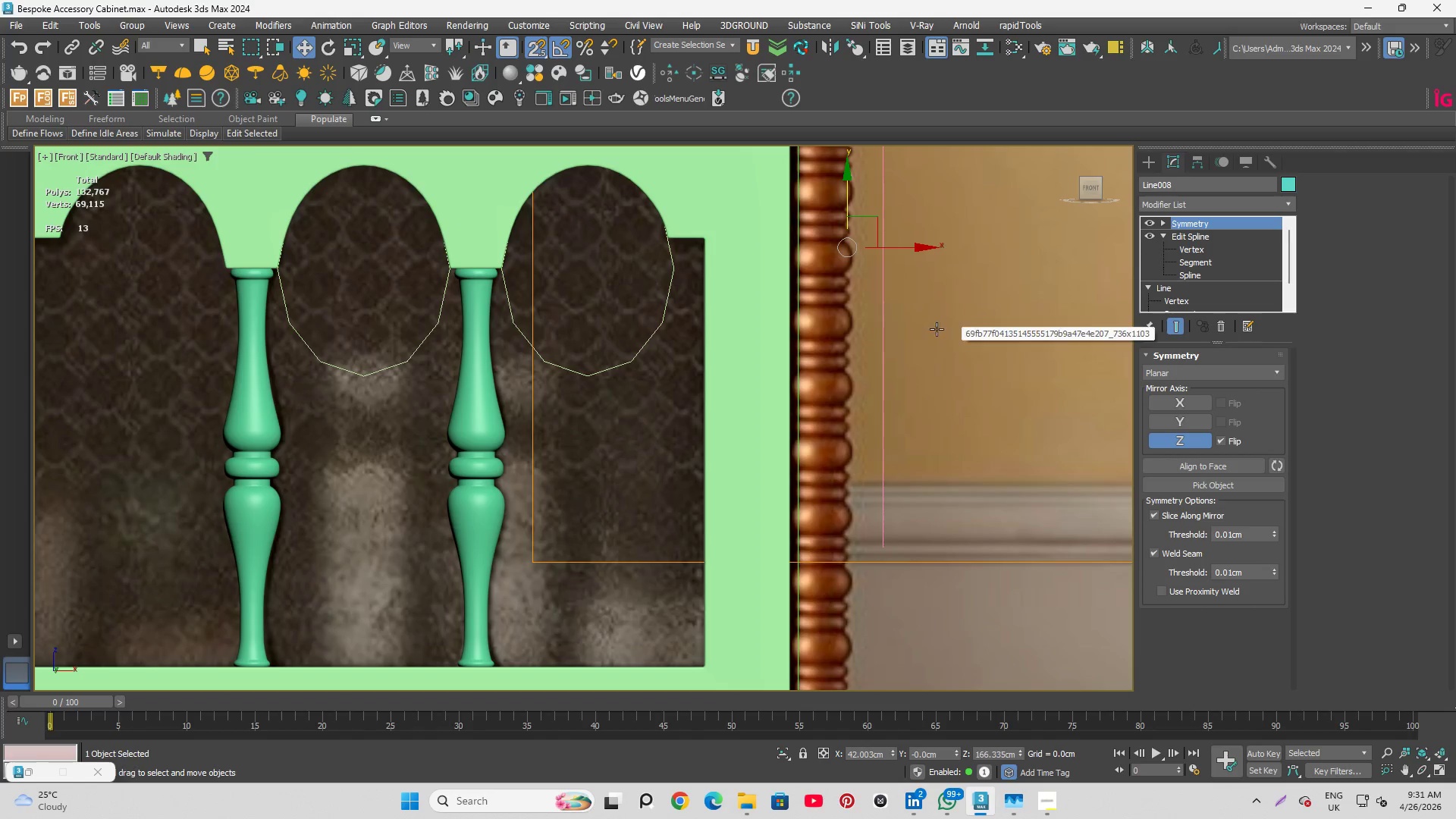 
hold_key(key=AltLeft, duration=2.81)
 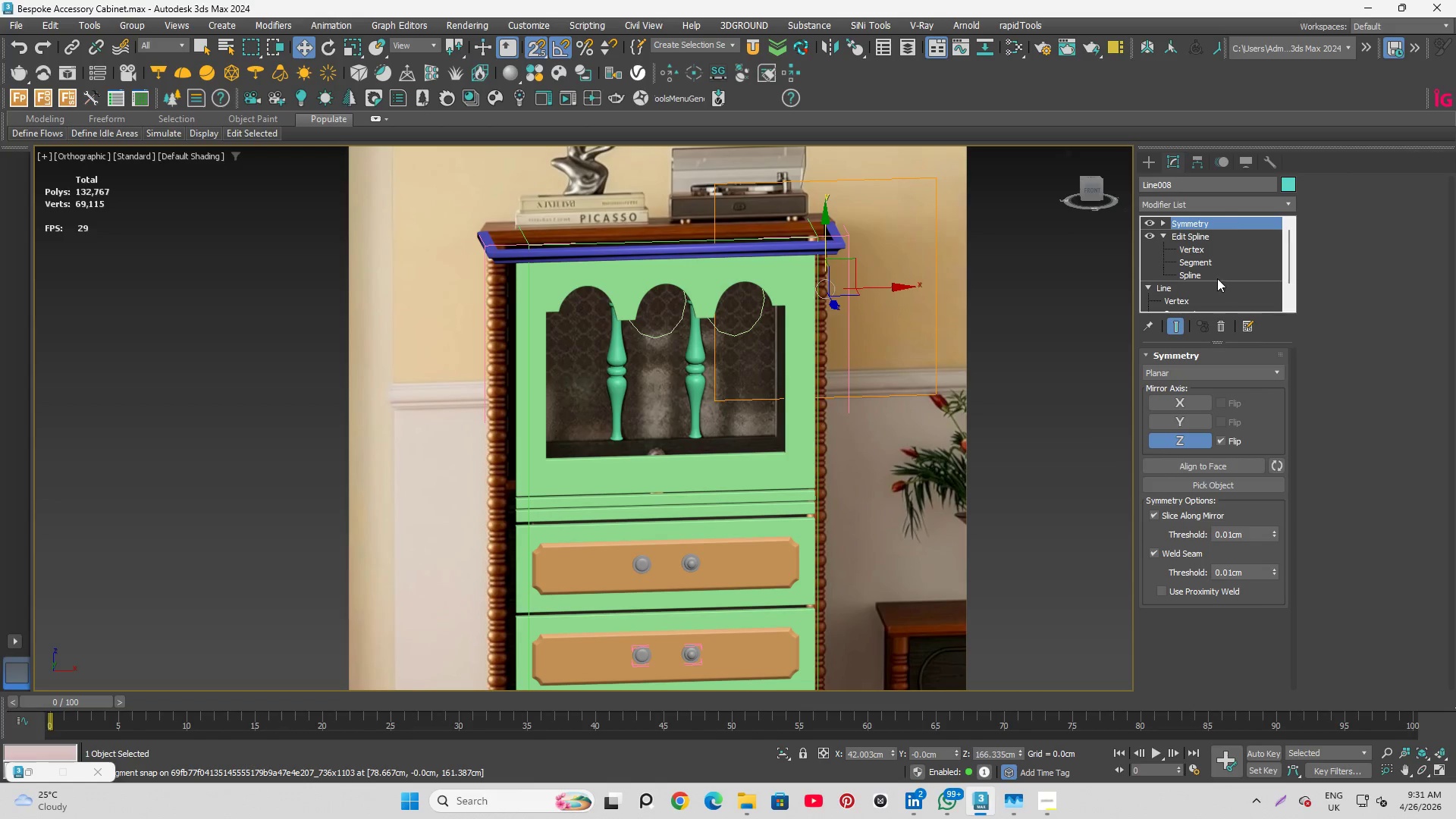 
scroll: coordinate [827, 340], scroll_direction: down, amount: 3.0
 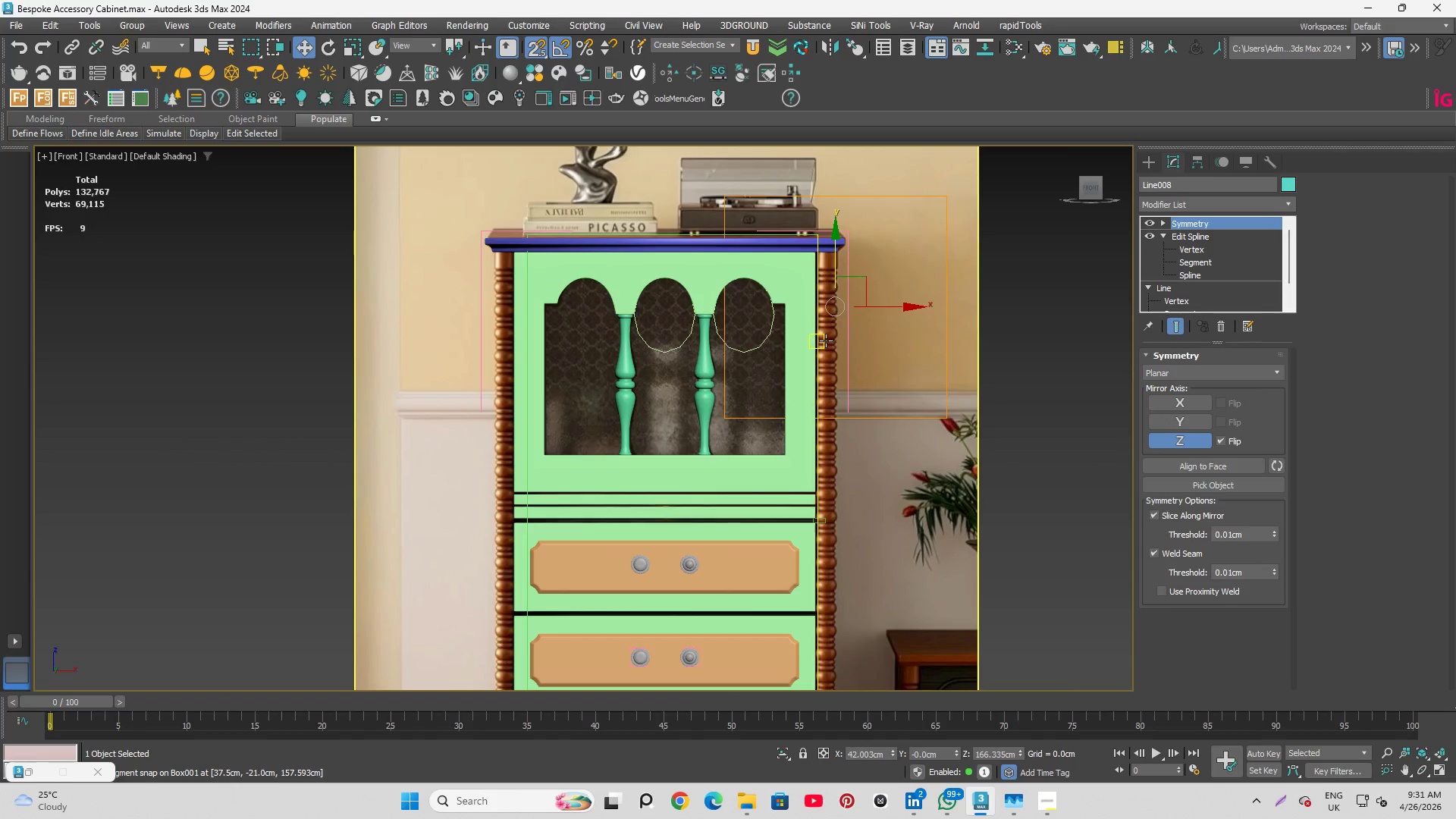 
left_click([1221, 328])
 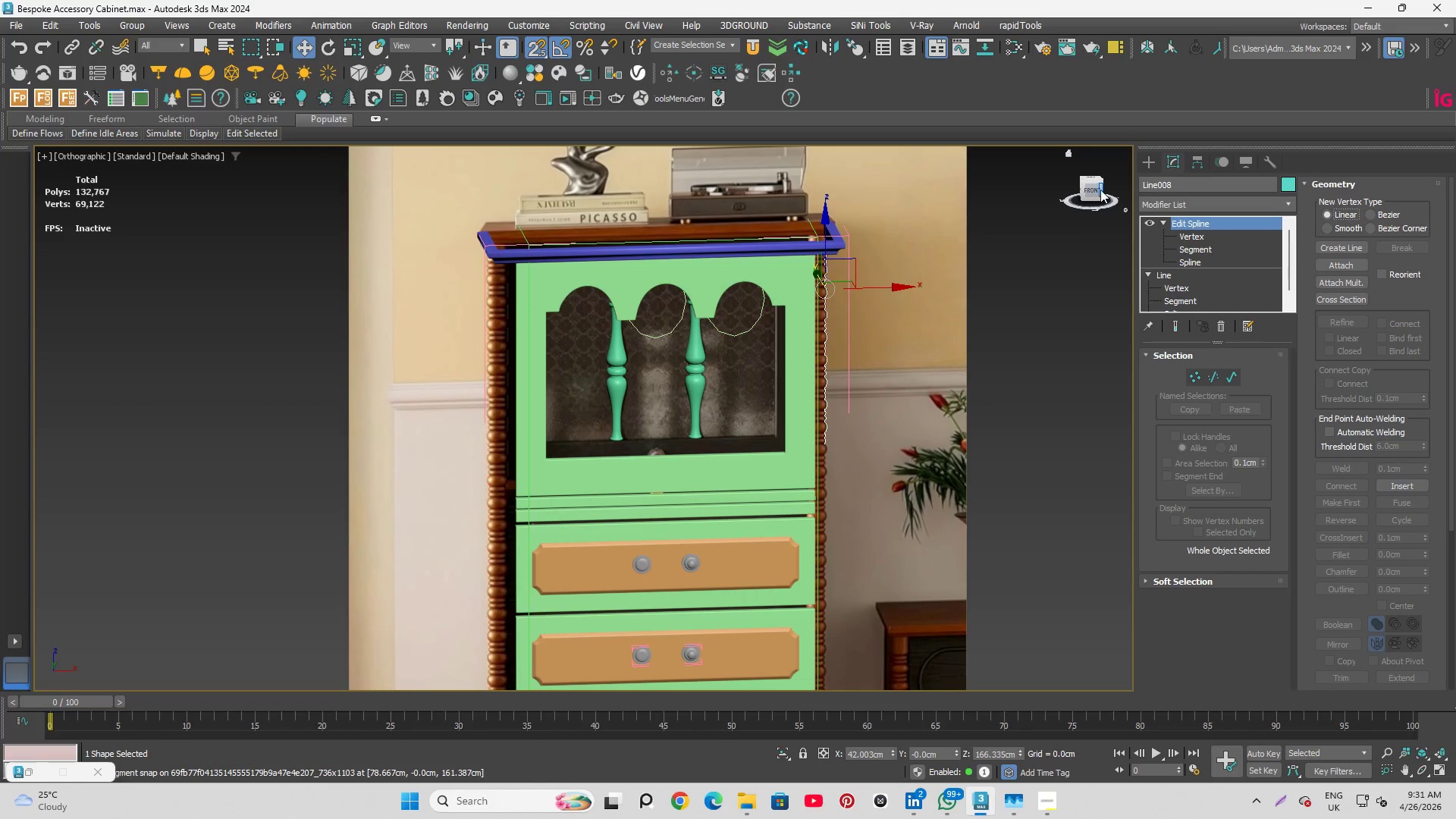 
left_click([1097, 192])
 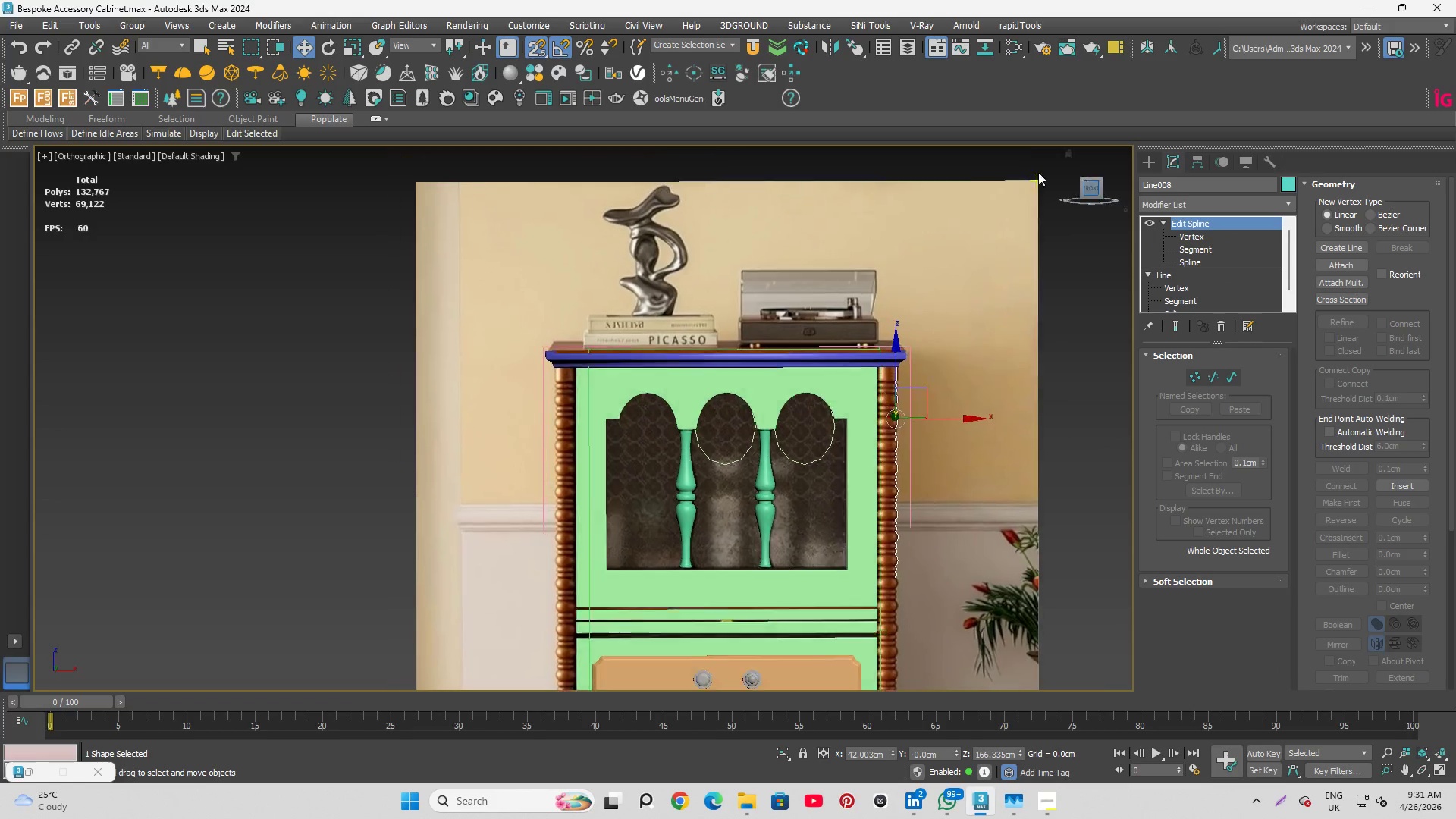 
scroll: coordinate [871, 243], scroll_direction: down, amount: 4.0
 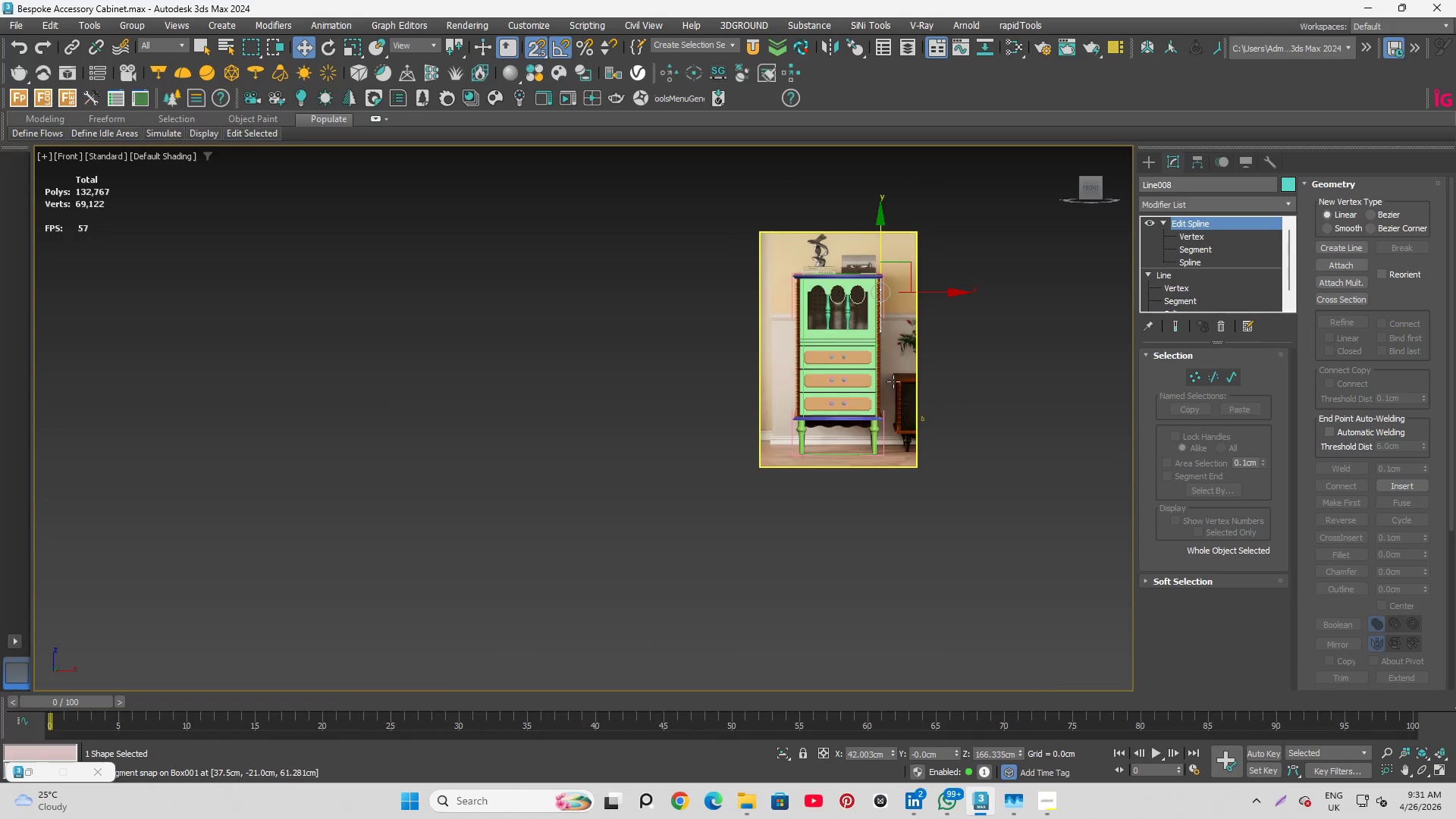 
scroll: coordinate [892, 318], scroll_direction: up, amount: 5.0
 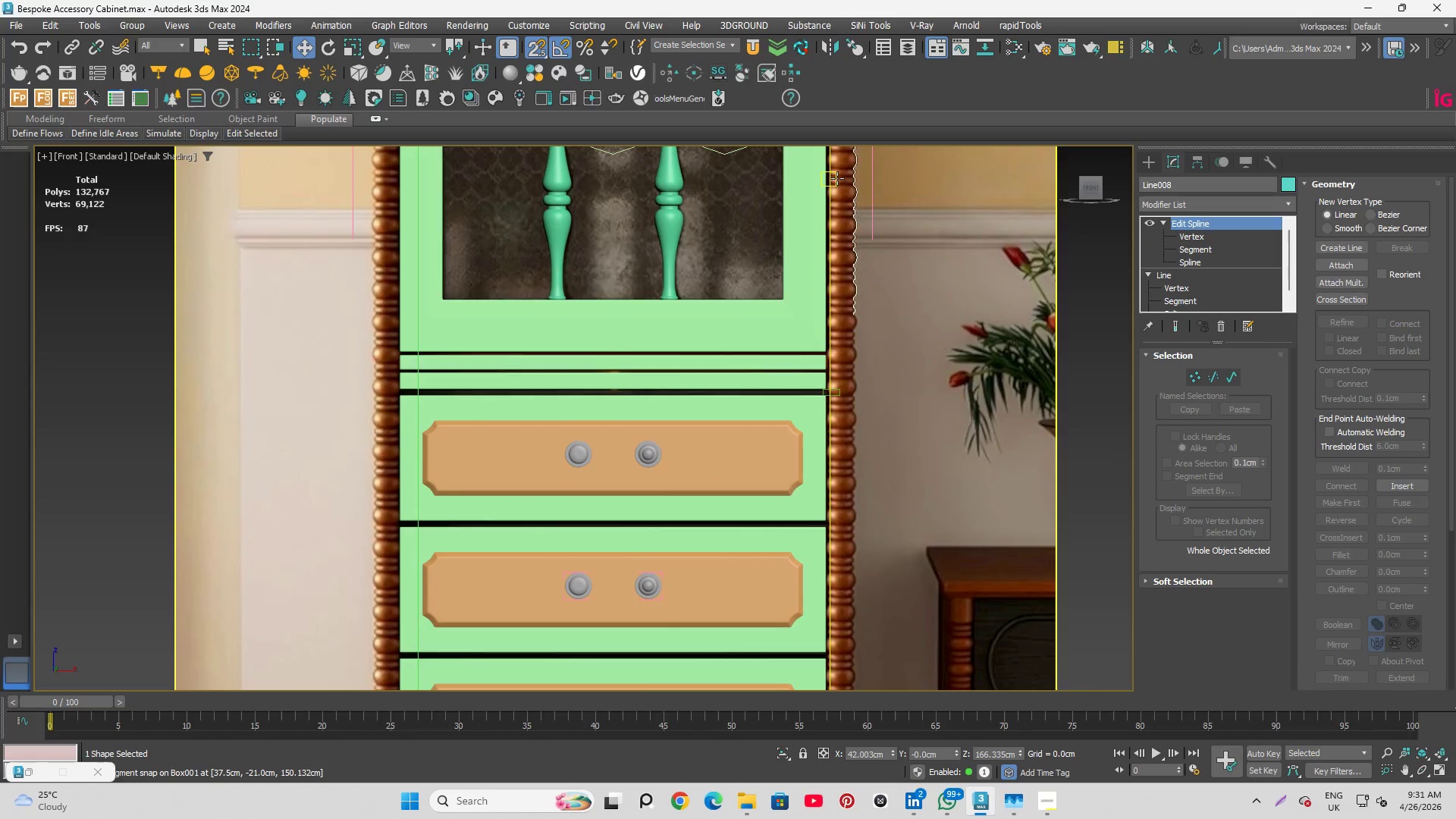 
scroll: coordinate [837, 178], scroll_direction: down, amount: 2.0
 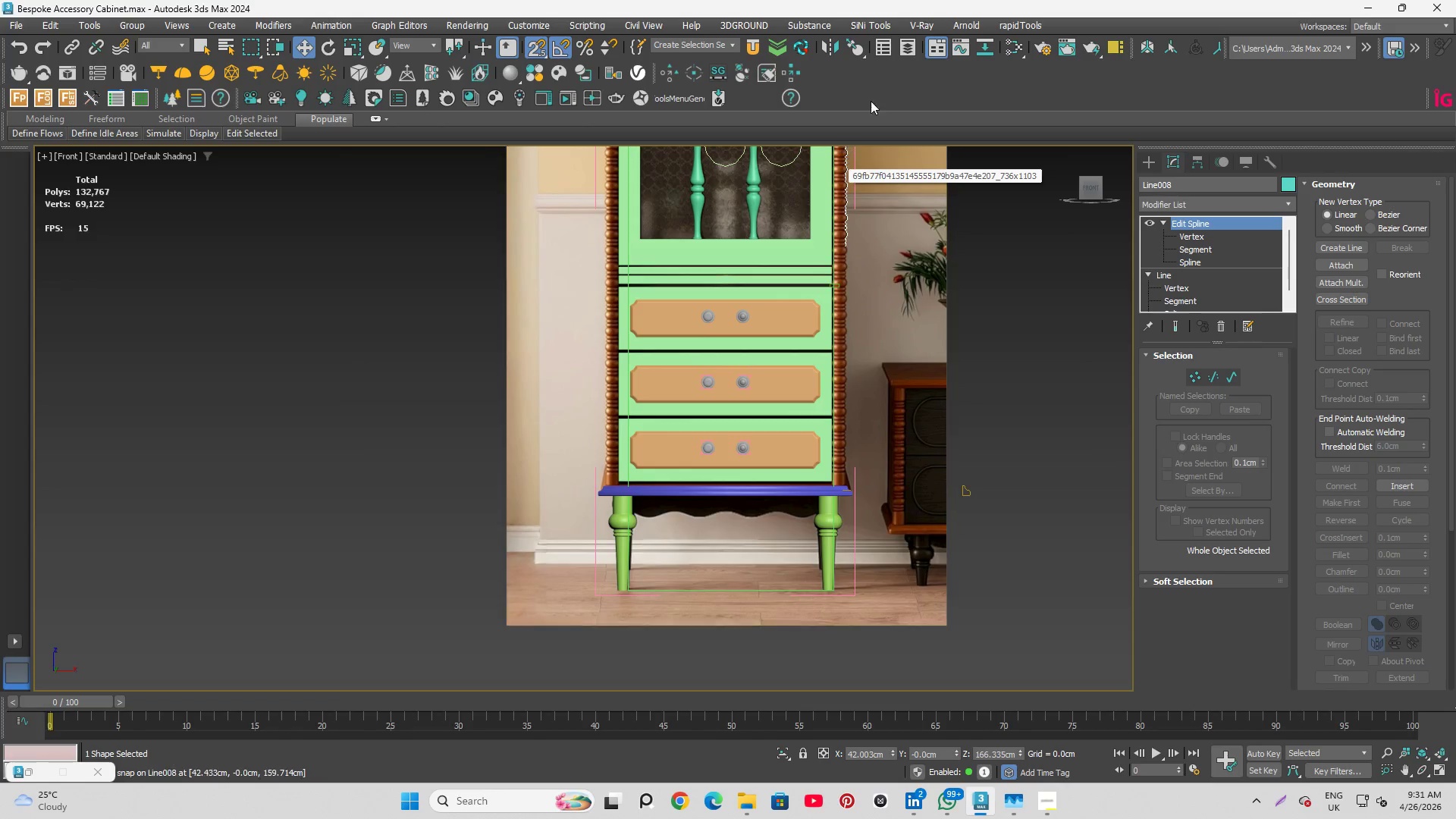 
scroll: coordinate [852, 202], scroll_direction: up, amount: 7.0
 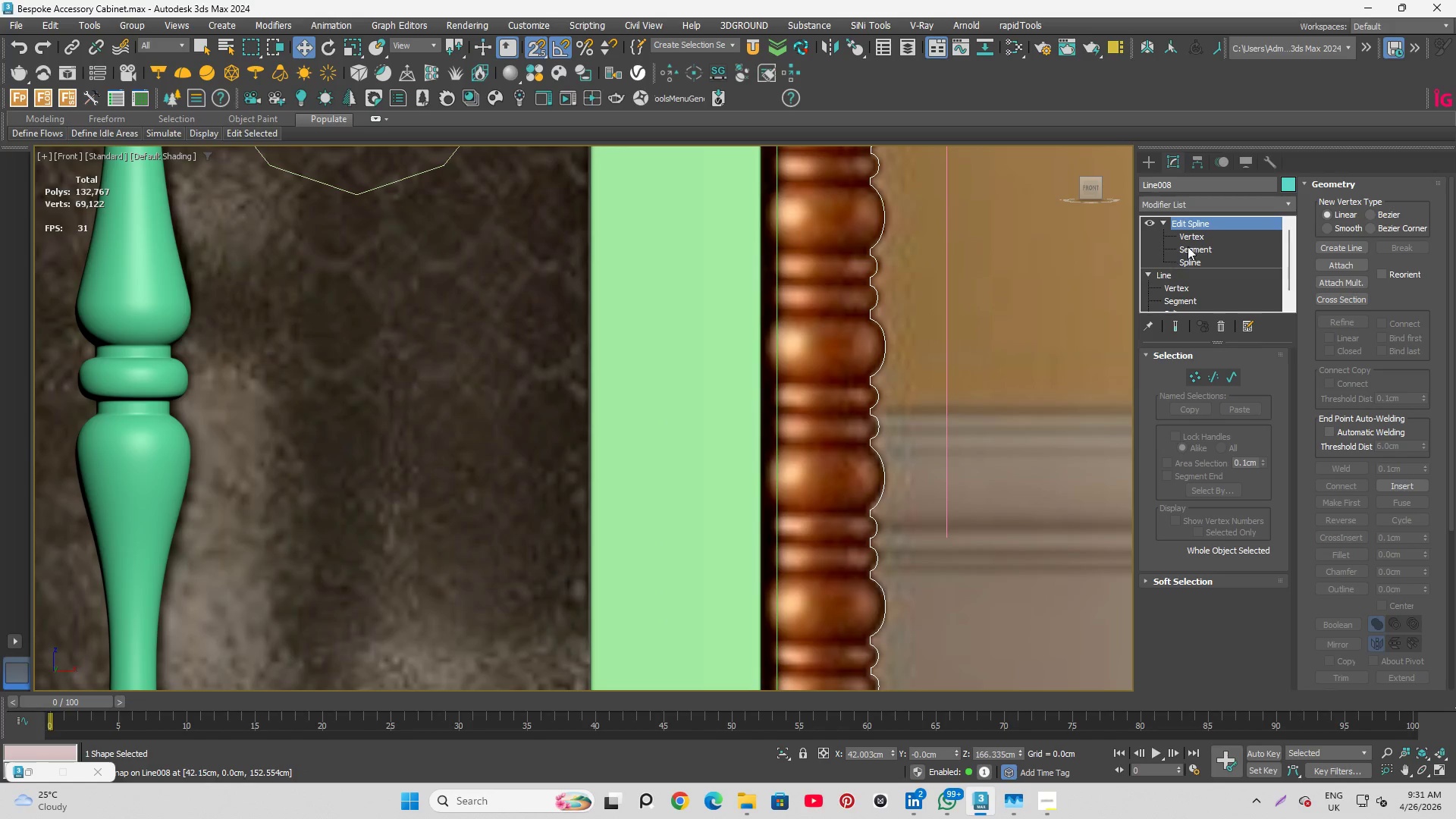 
left_click_drag(start_coordinate=[1197, 234], to_coordinate=[1197, 237])
 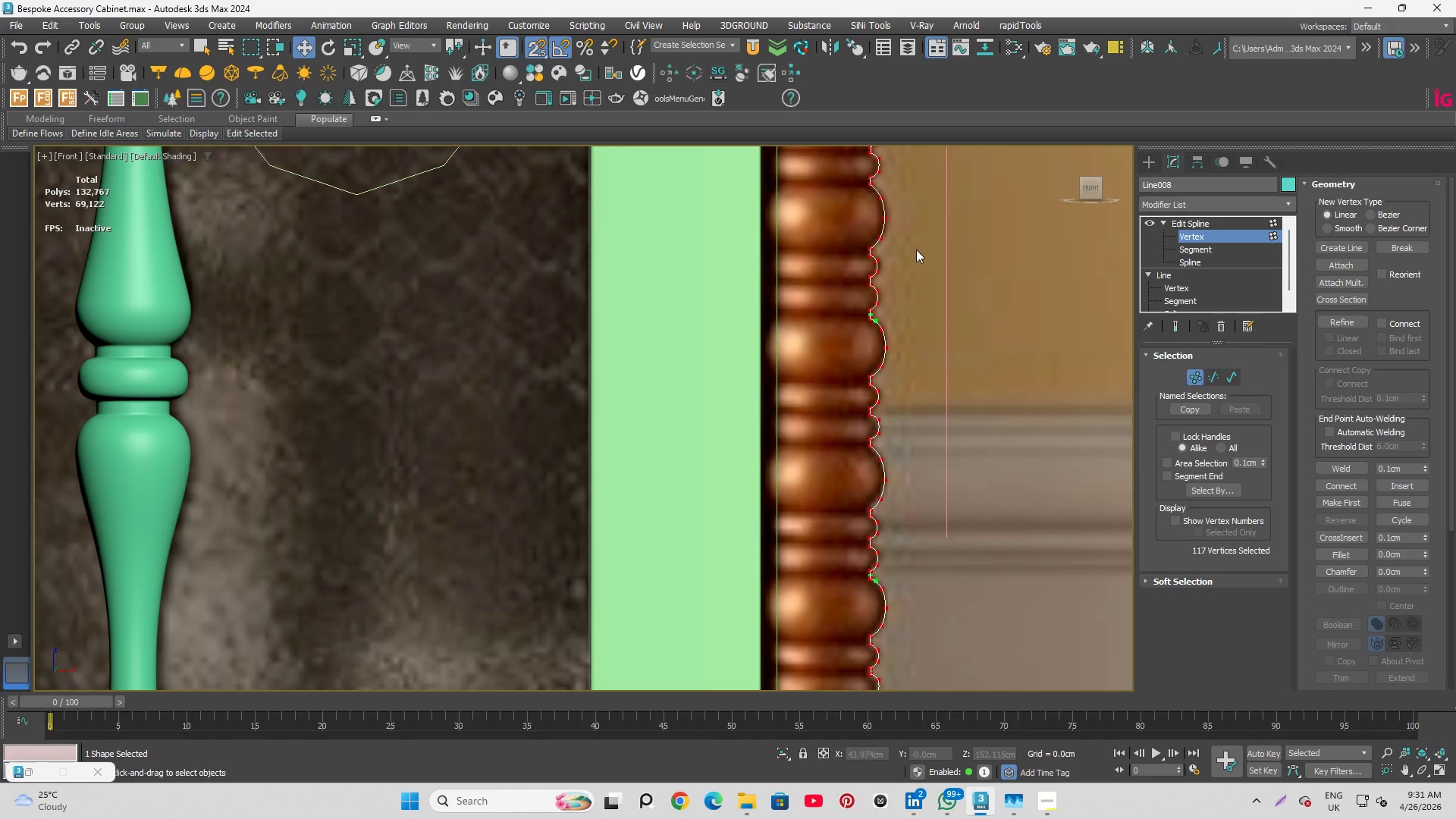 
scroll: coordinate [885, 243], scroll_direction: up, amount: 4.0
 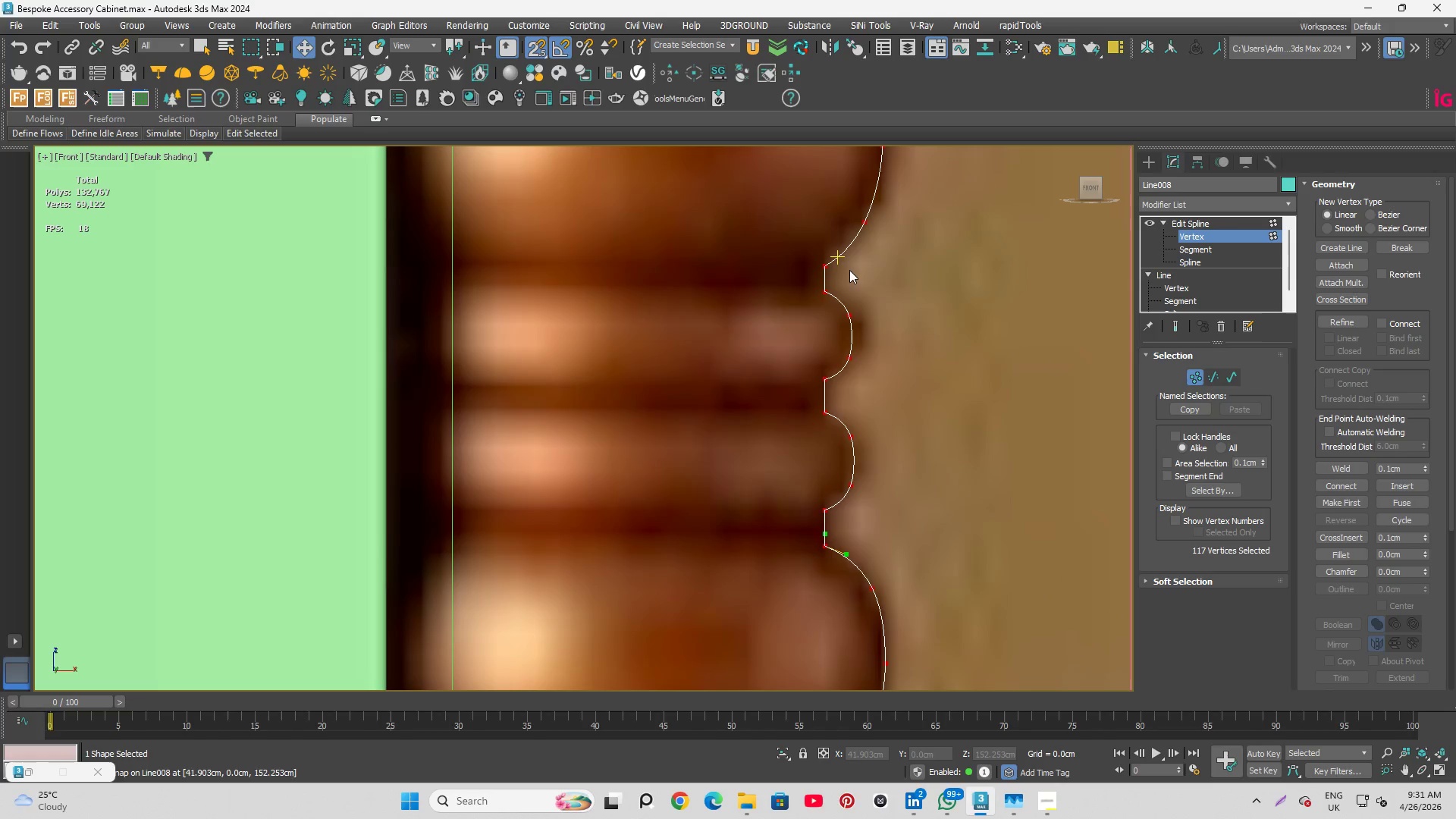 
left_click_drag(start_coordinate=[849, 281], to_coordinate=[920, 478])
 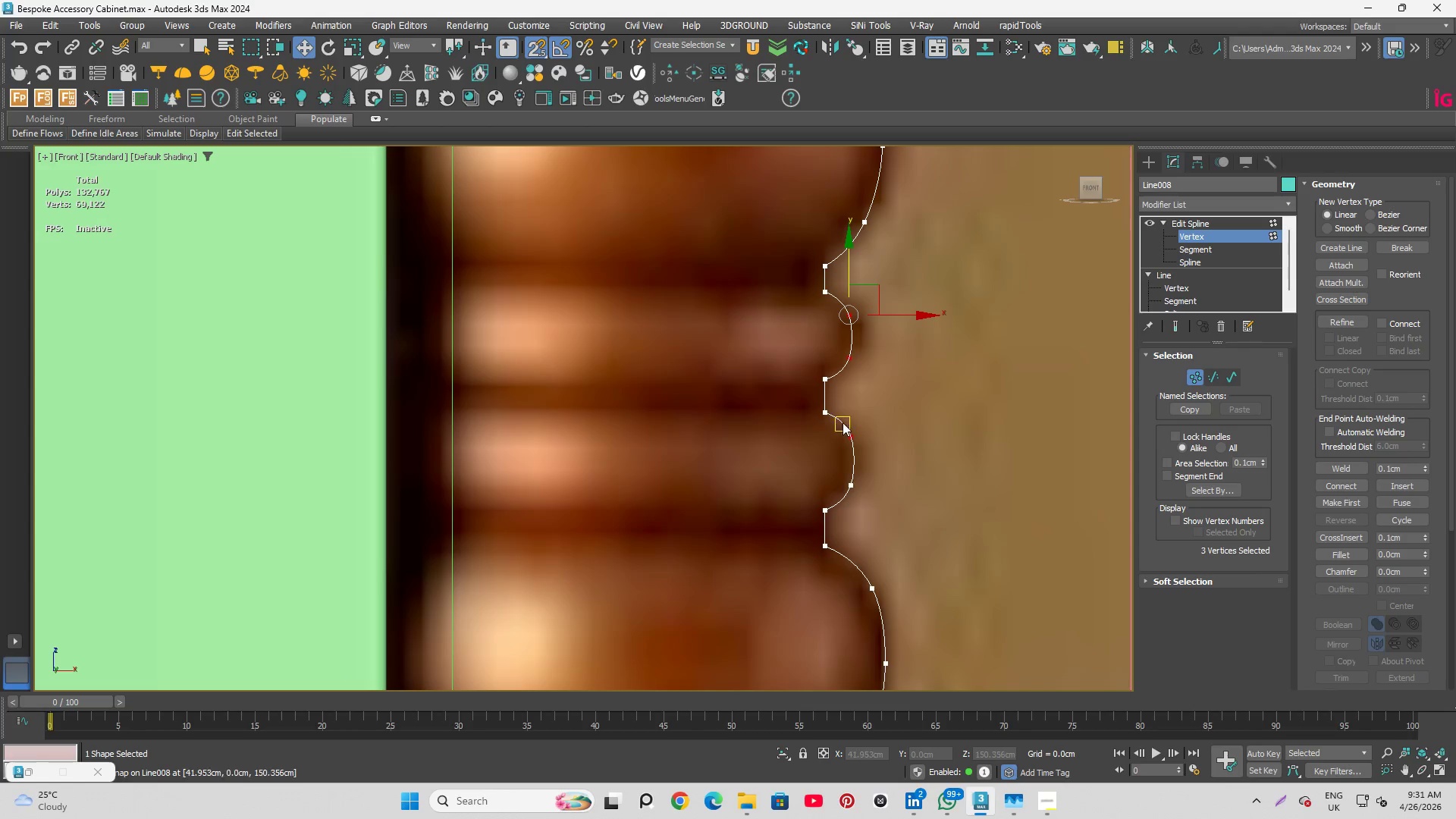 
hold_key(key=ControlLeft, duration=0.78)
left_click_drag(start_coordinate=[844, 442], to_coordinate=[874, 489])
 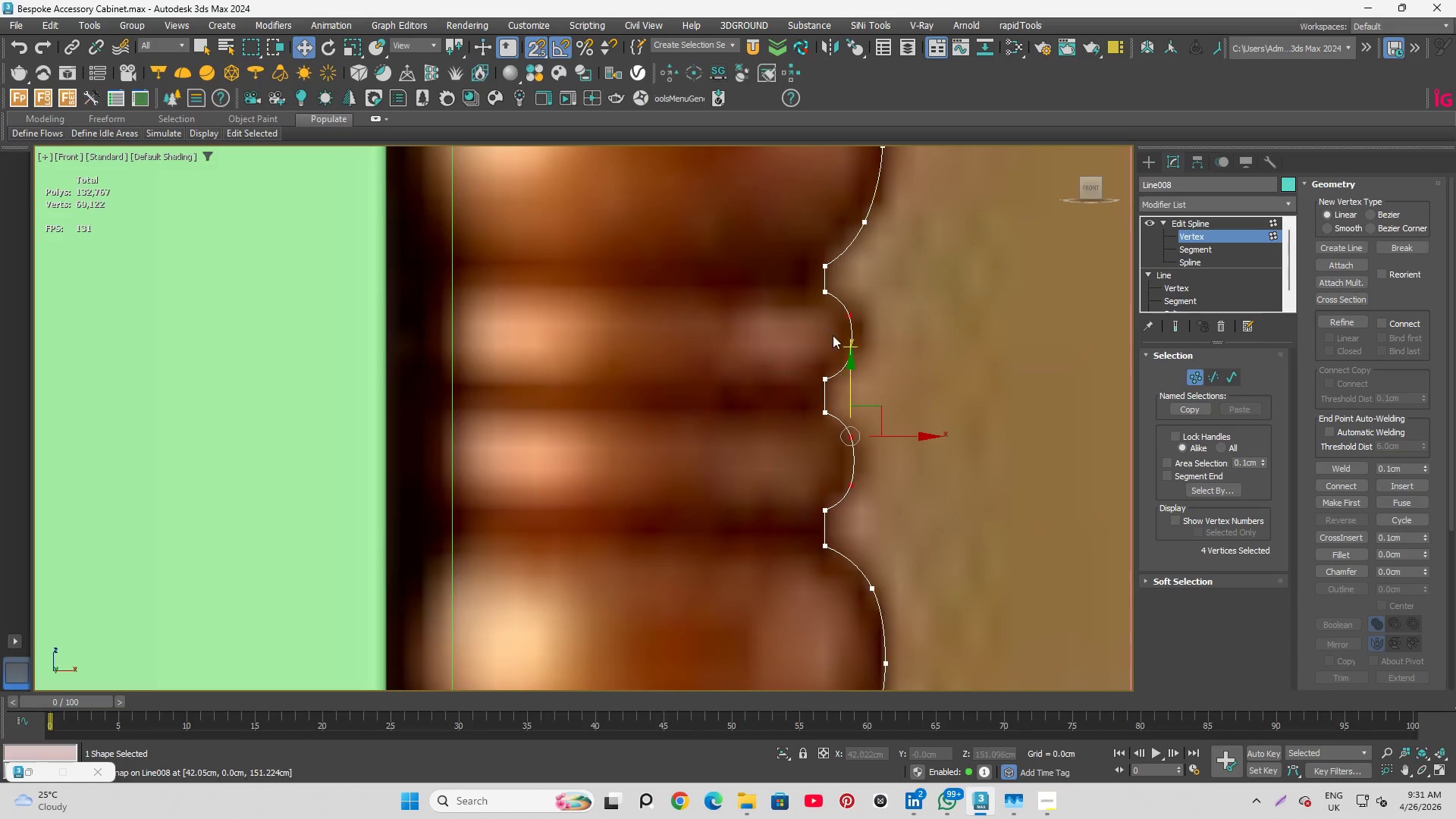 
scroll: coordinate [833, 334], scroll_direction: down, amount: 4.0
 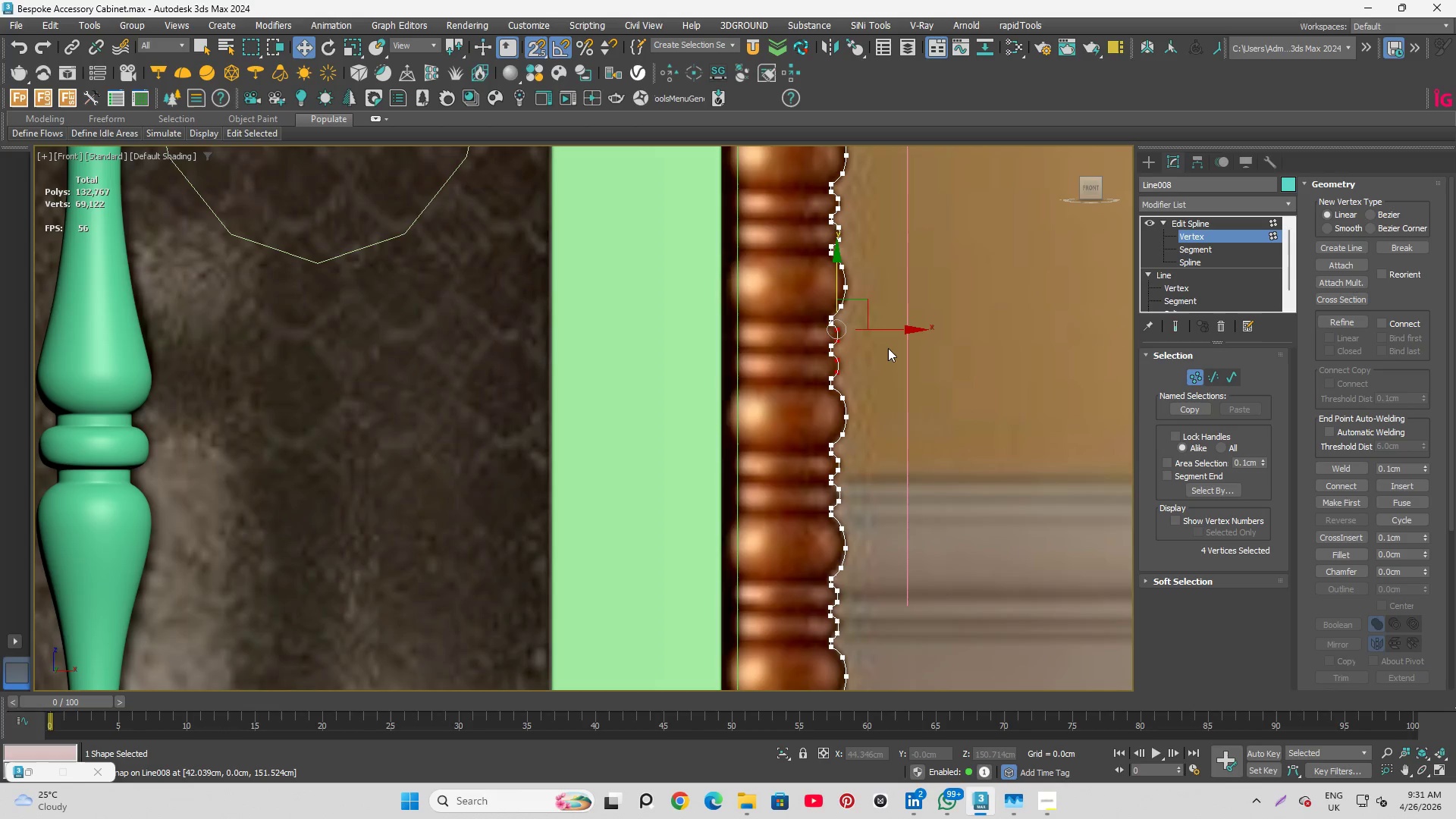 
scroll: coordinate [886, 345], scroll_direction: up, amount: 1.0
 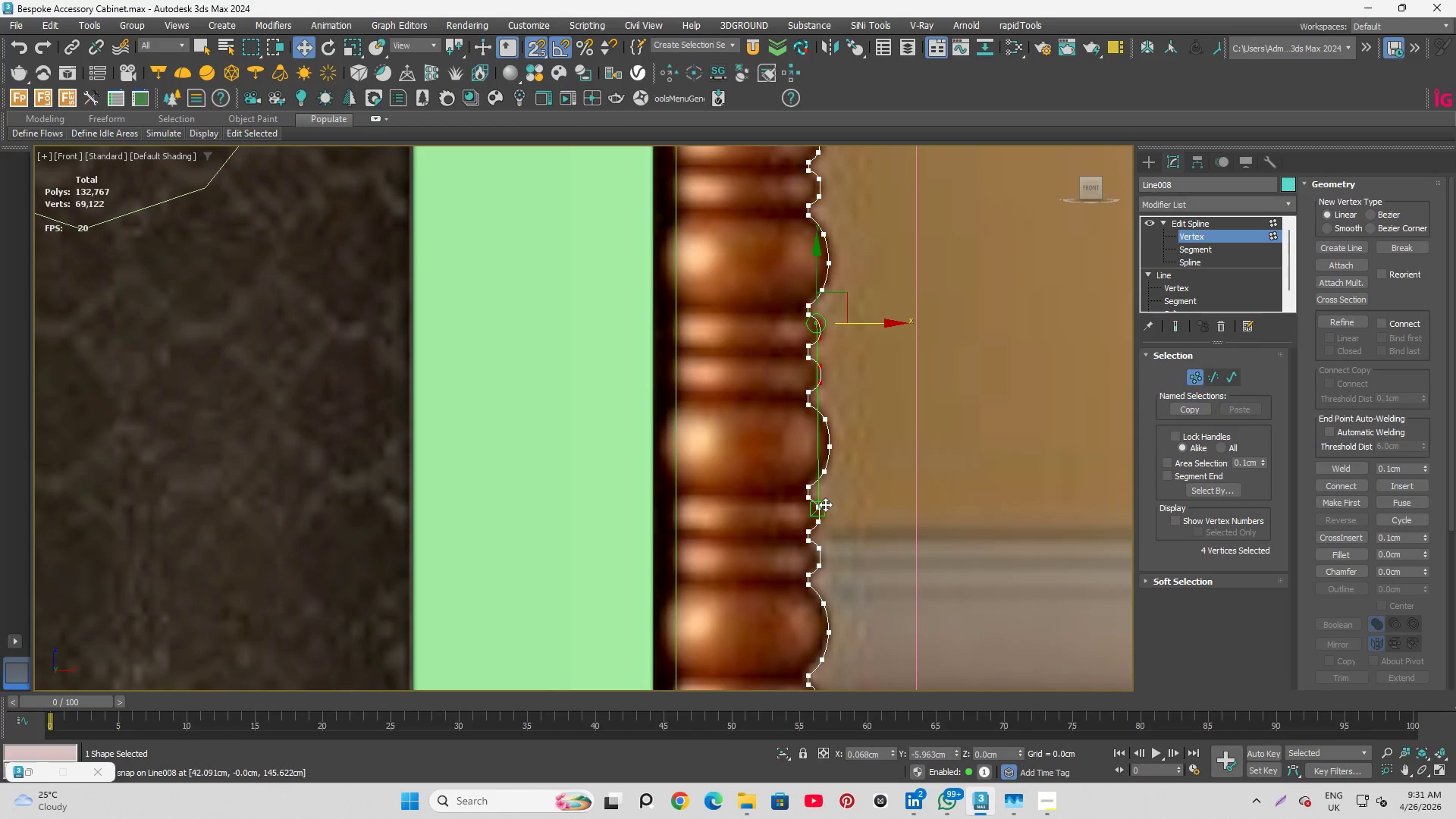 
wait(5.11)
 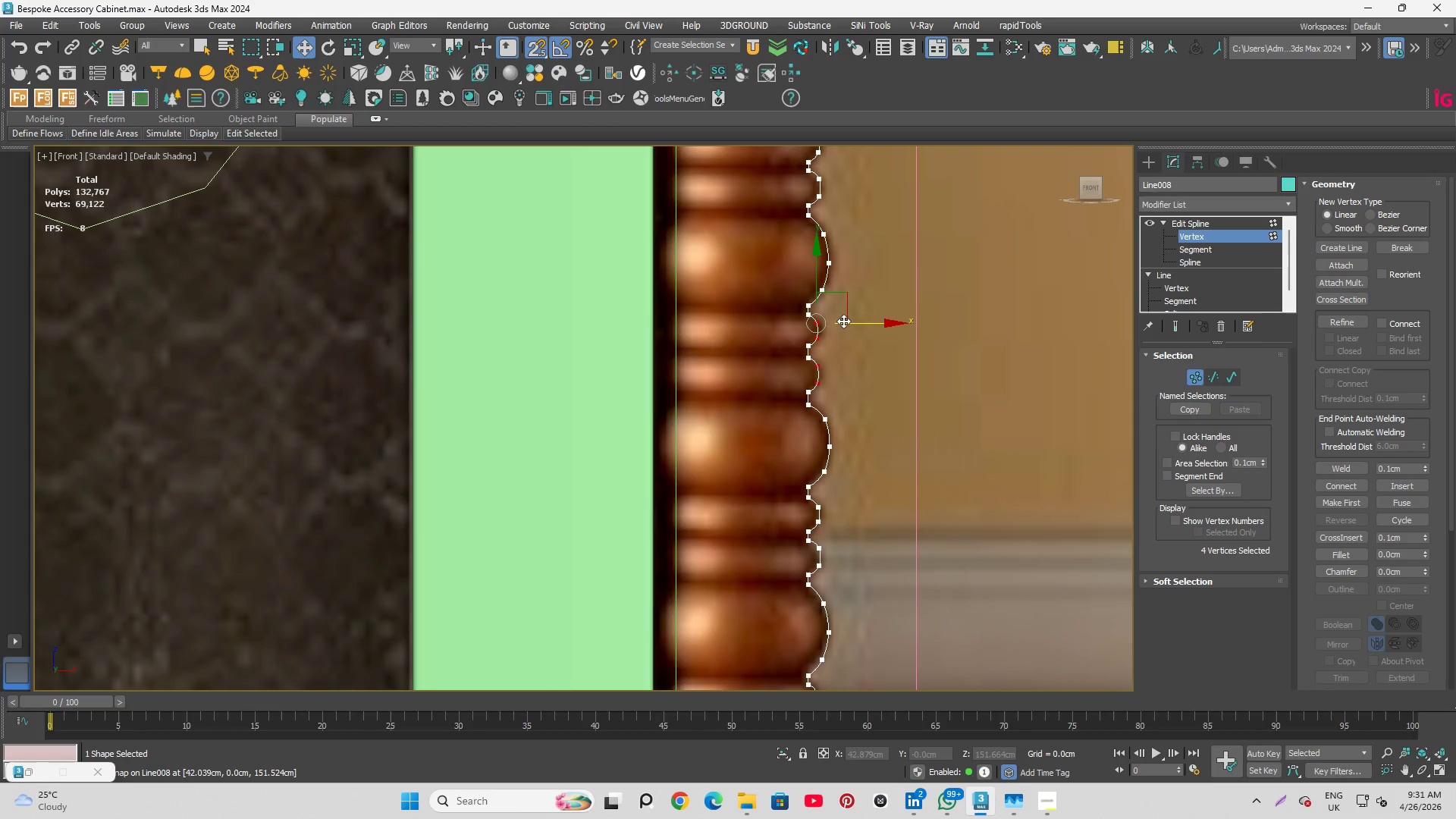 
scroll: coordinate [812, 199], scroll_direction: down, amount: 1.0
 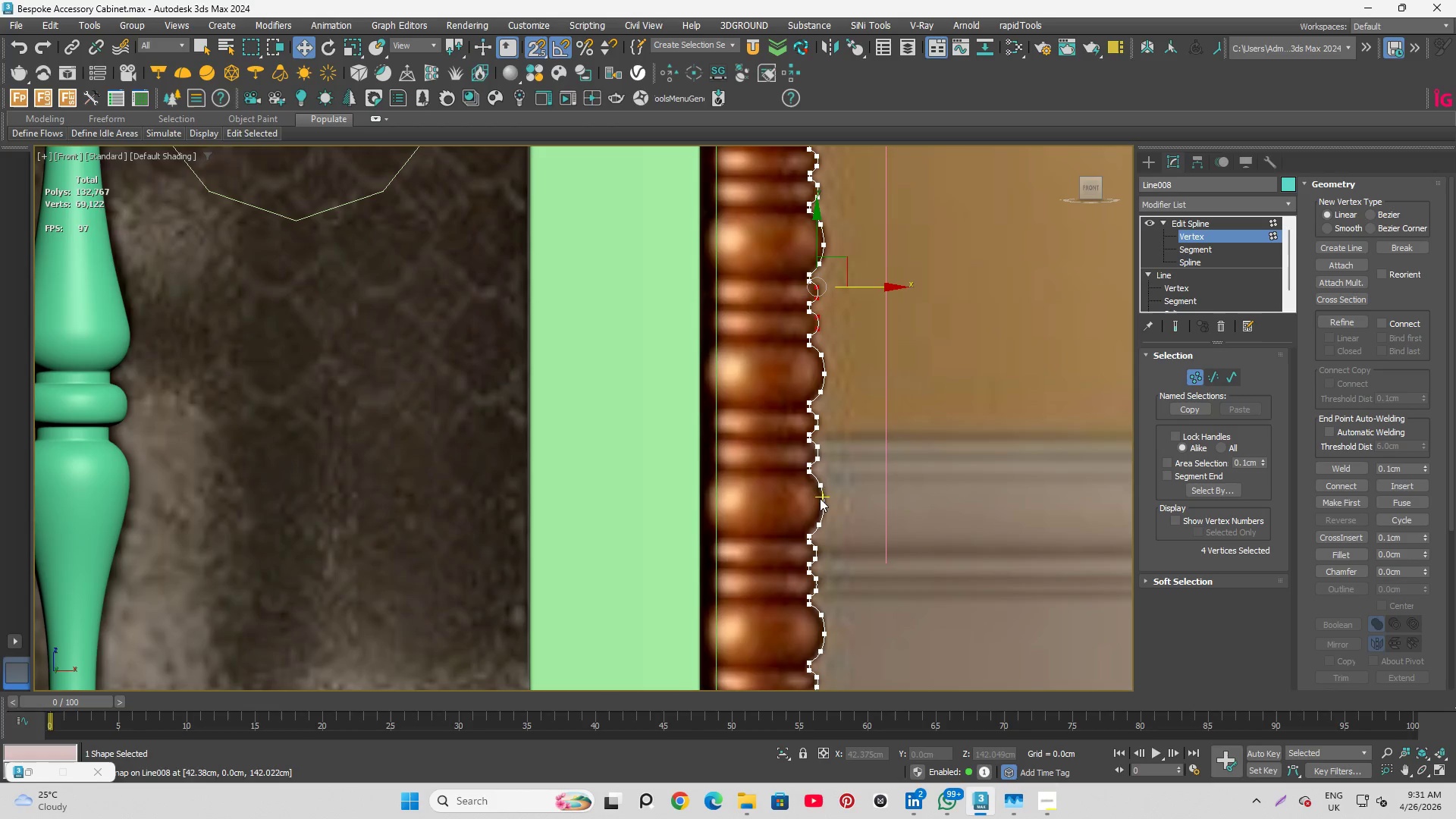 
scroll: coordinate [825, 516], scroll_direction: up, amount: 1.0
 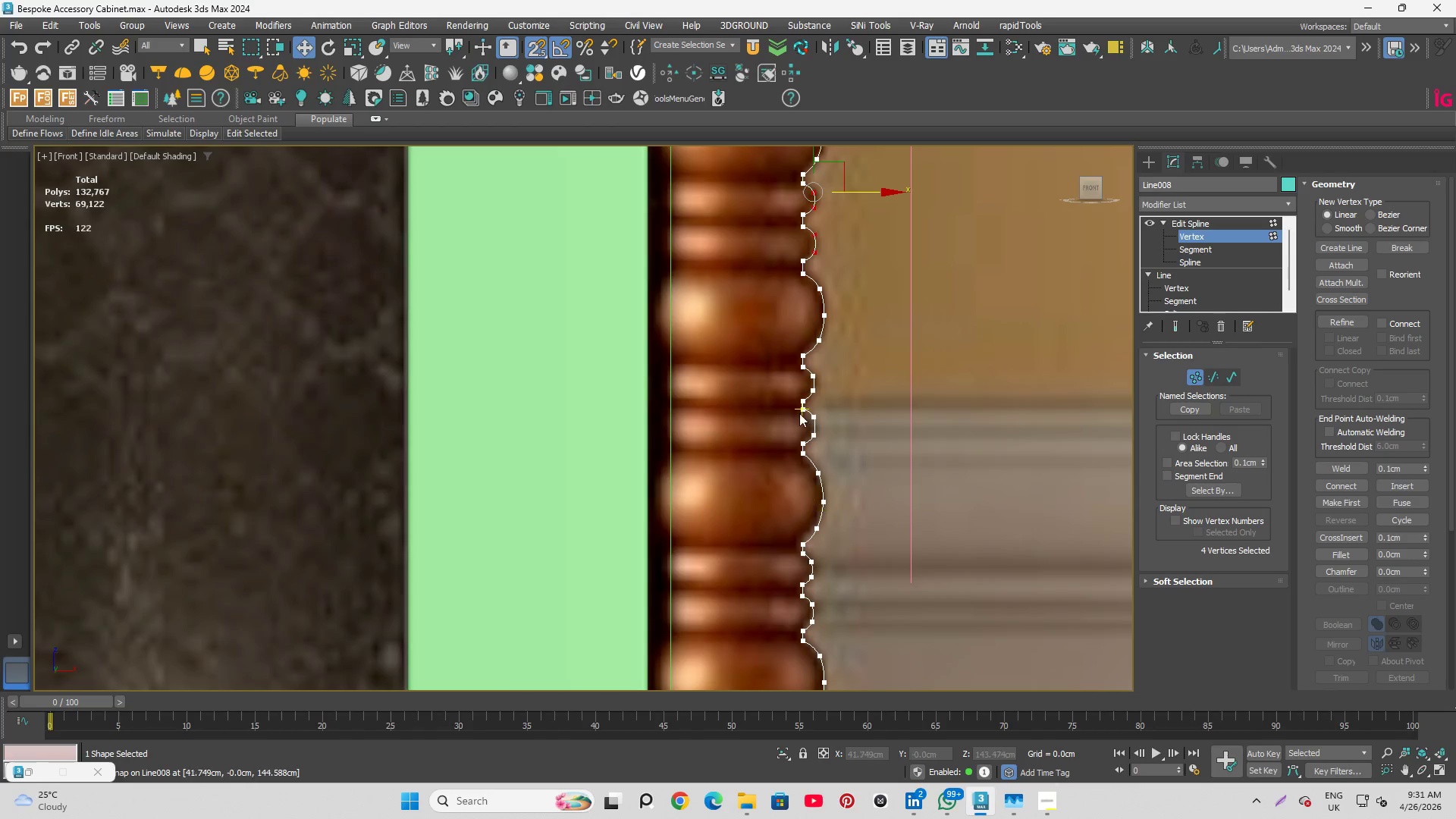 
scroll: coordinate [802, 394], scroll_direction: down, amount: 1.0
 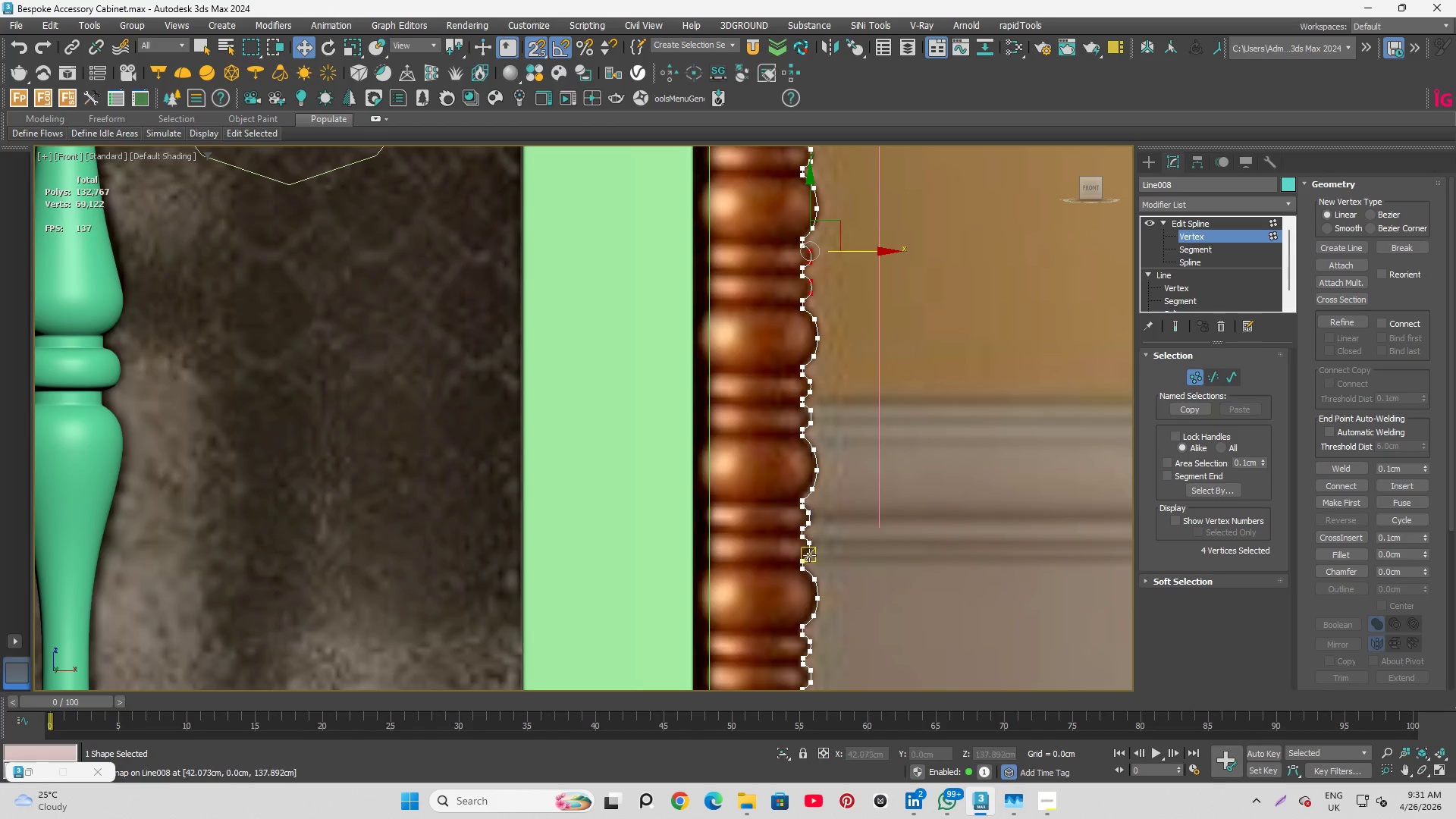 
scroll: coordinate [808, 554], scroll_direction: up, amount: 2.0
 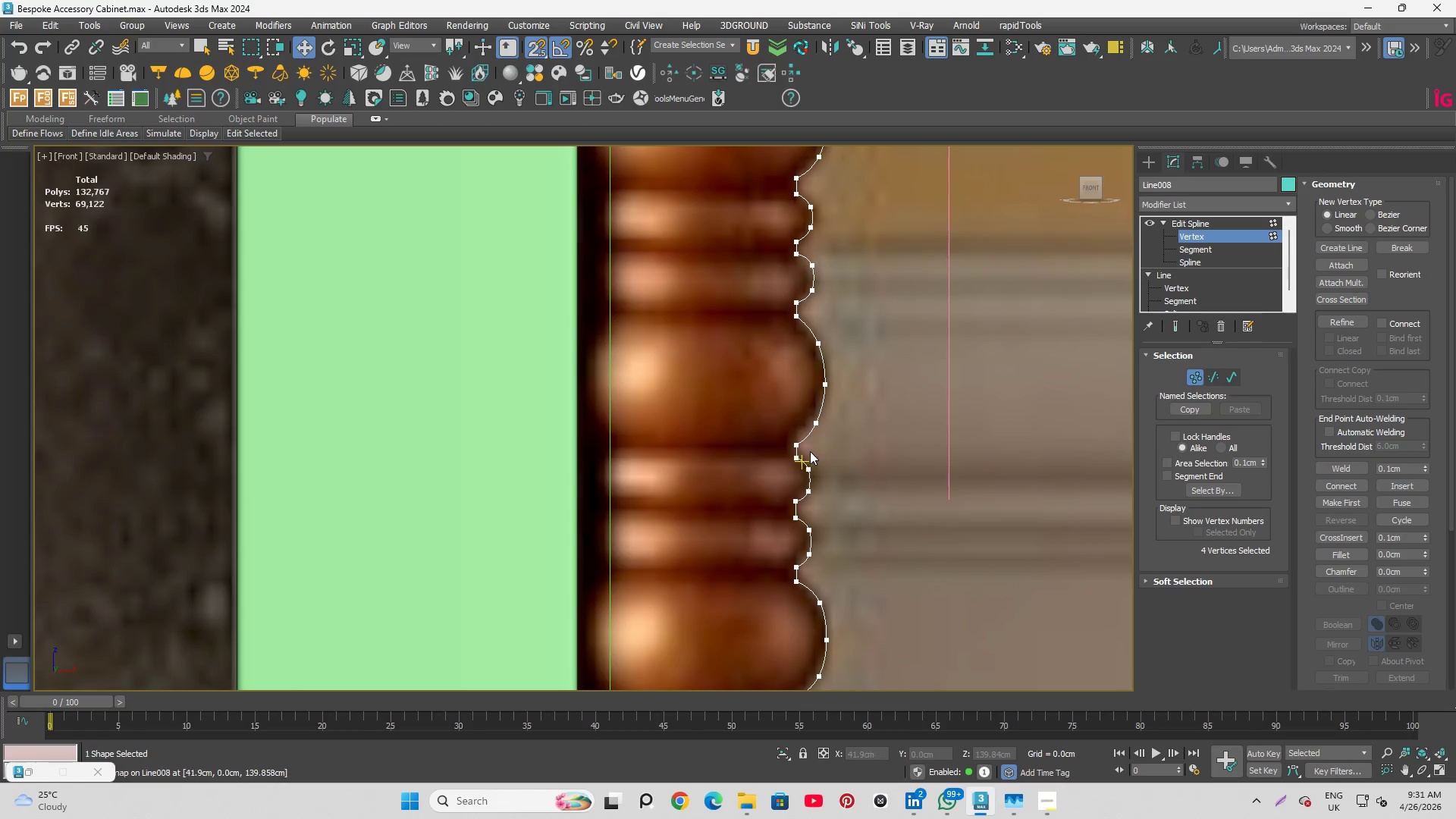 
left_click_drag(start_coordinate=[809, 447], to_coordinate=[843, 560])
 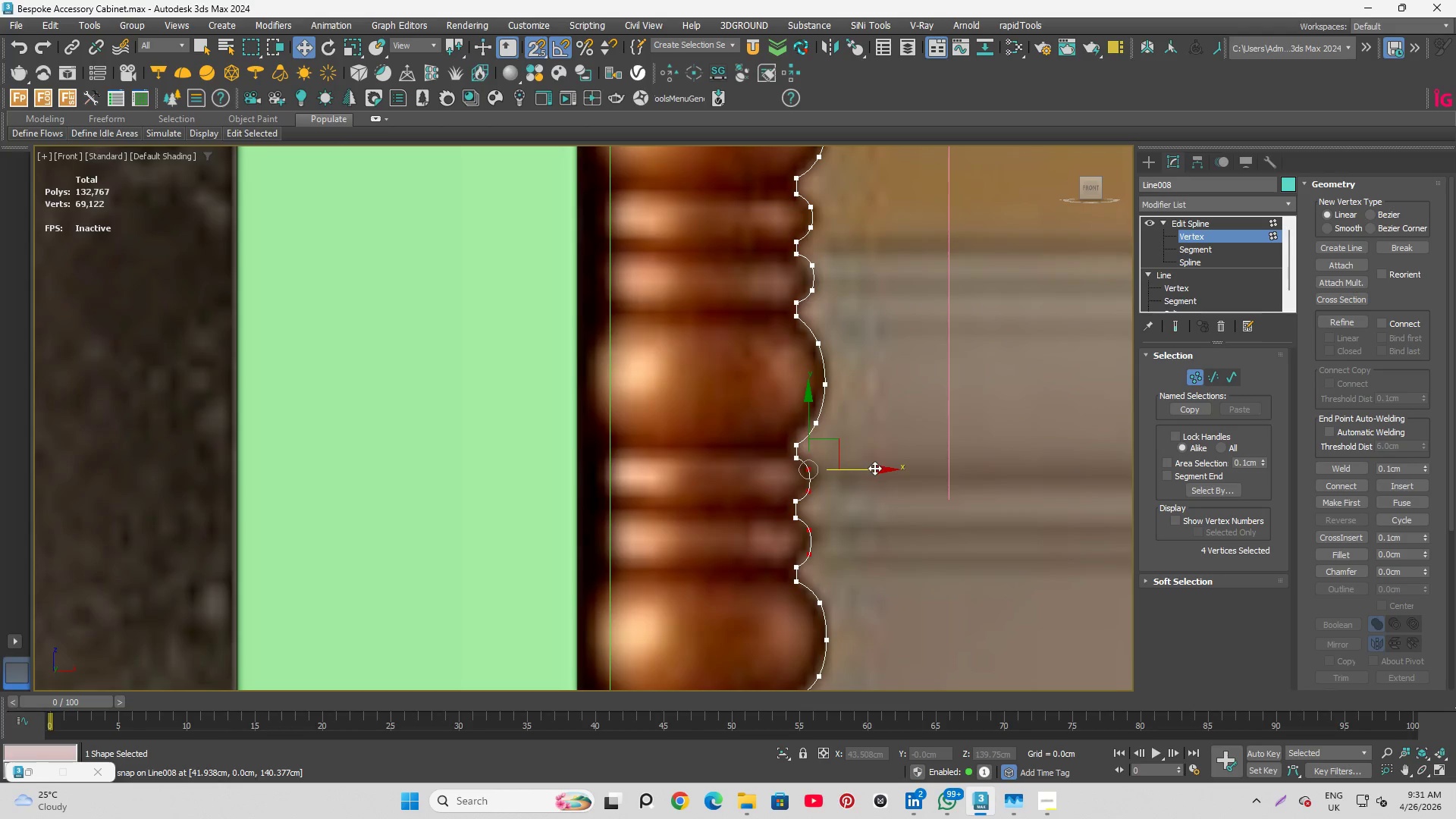 
left_click_drag(start_coordinate=[880, 469], to_coordinate=[828, 257])
 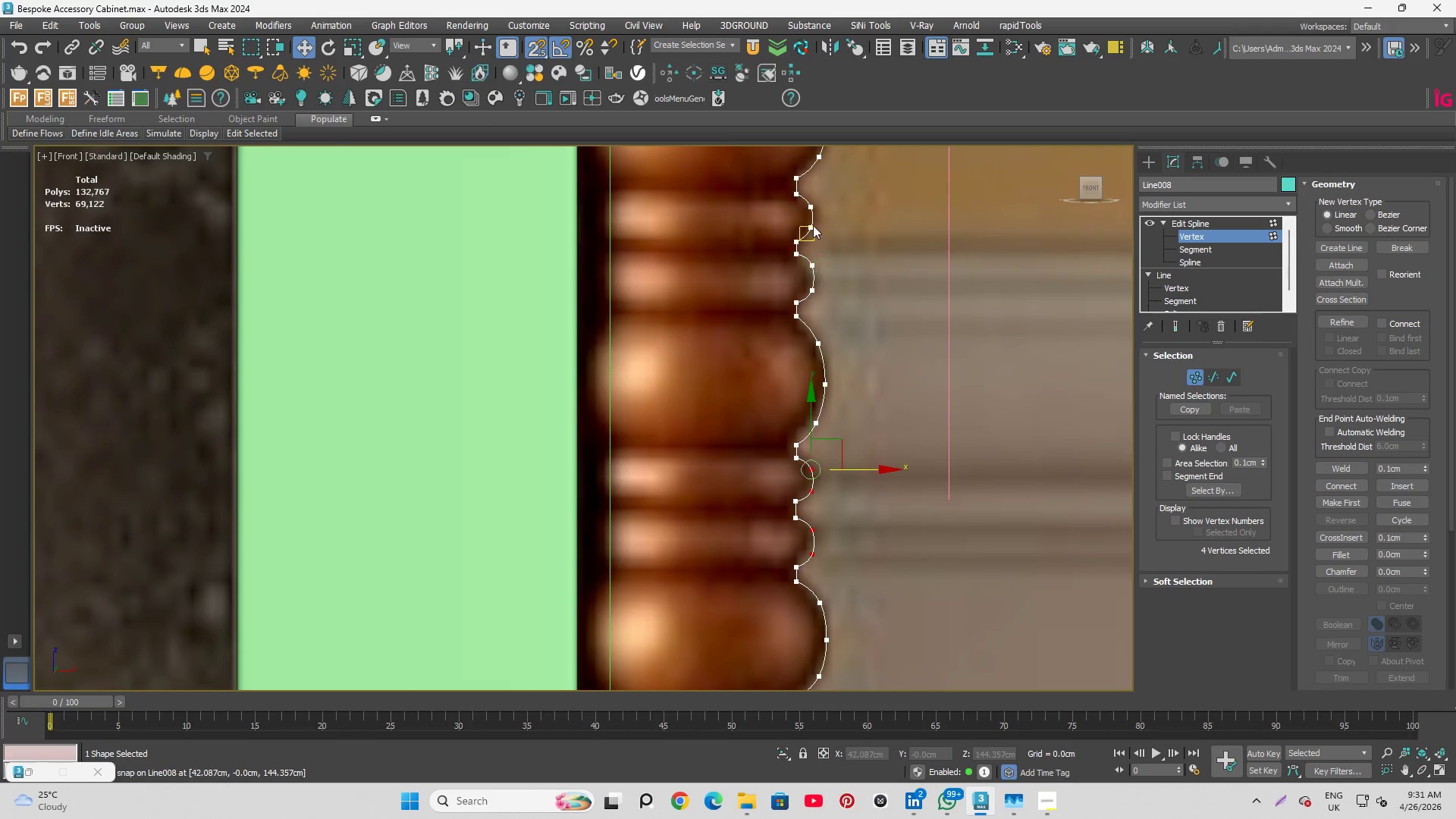 
scroll: coordinate [763, 459], scroll_direction: down, amount: 5.0
 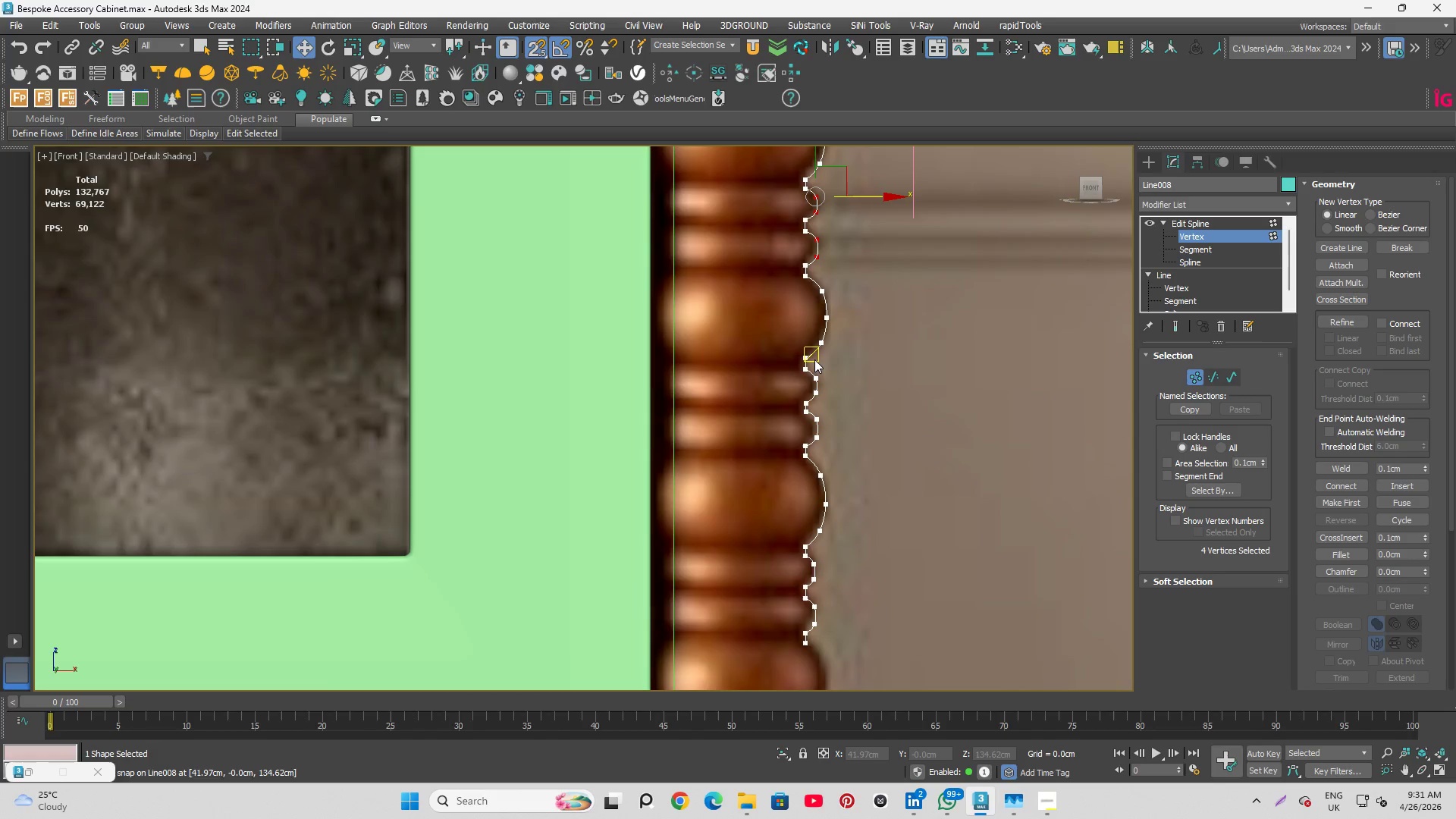 
left_click_drag(start_coordinate=[811, 361], to_coordinate=[834, 442])
 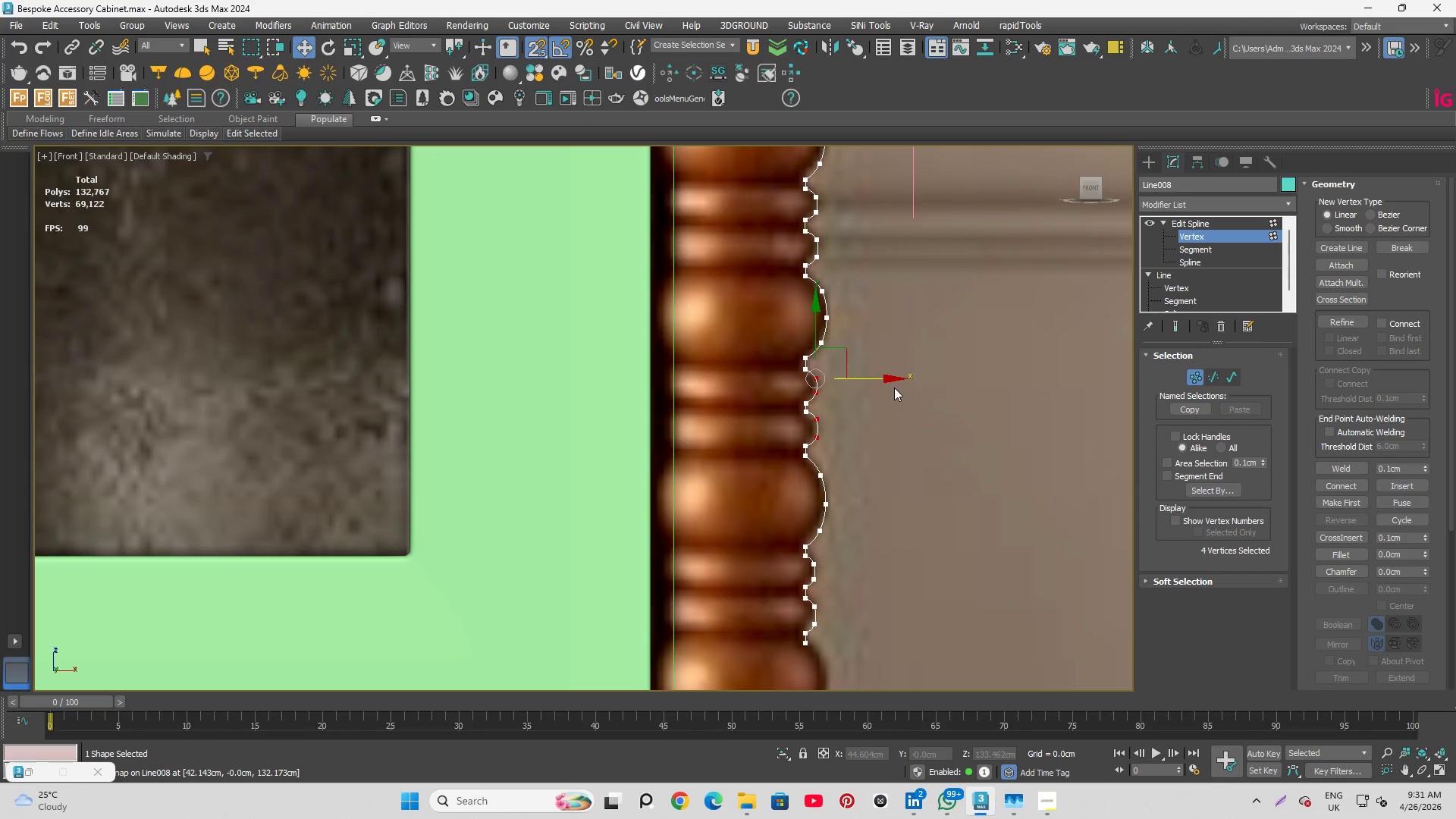 
hold_key(key=ControlLeft, duration=2.11)
 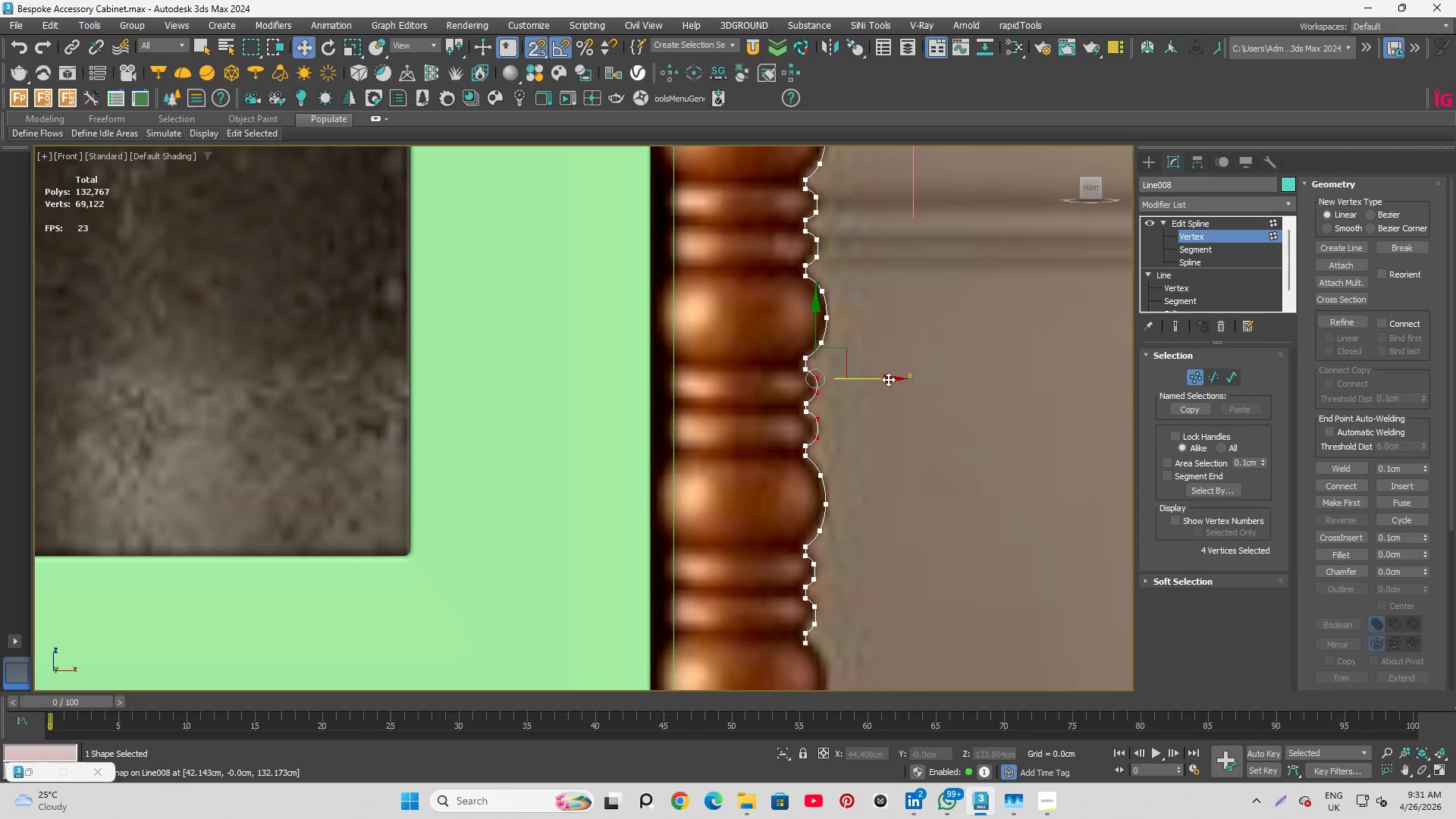 
left_click_drag(start_coordinate=[888, 379], to_coordinate=[834, 231])
 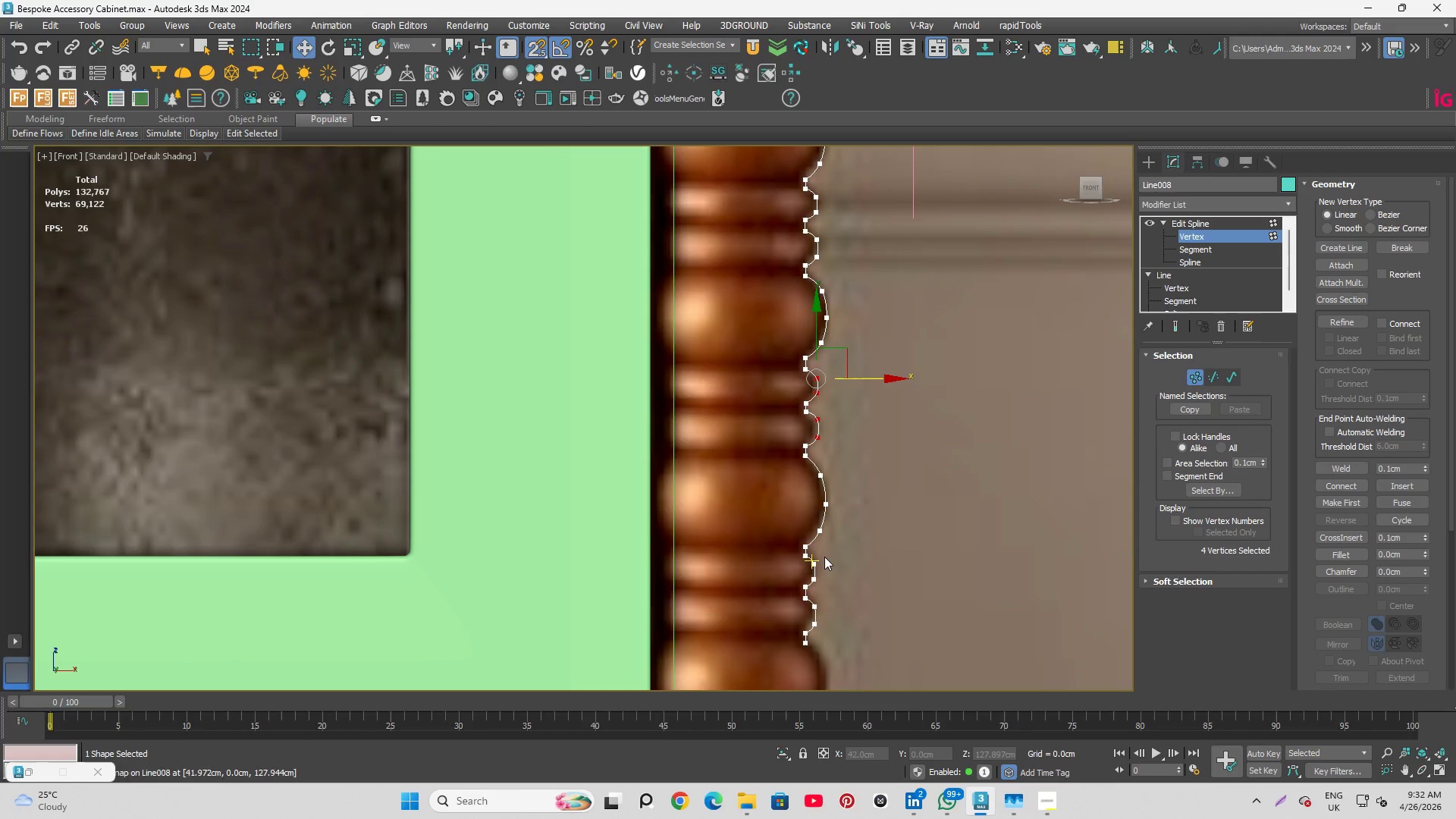 
scroll: coordinate [774, 511], scroll_direction: up, amount: 2.0
 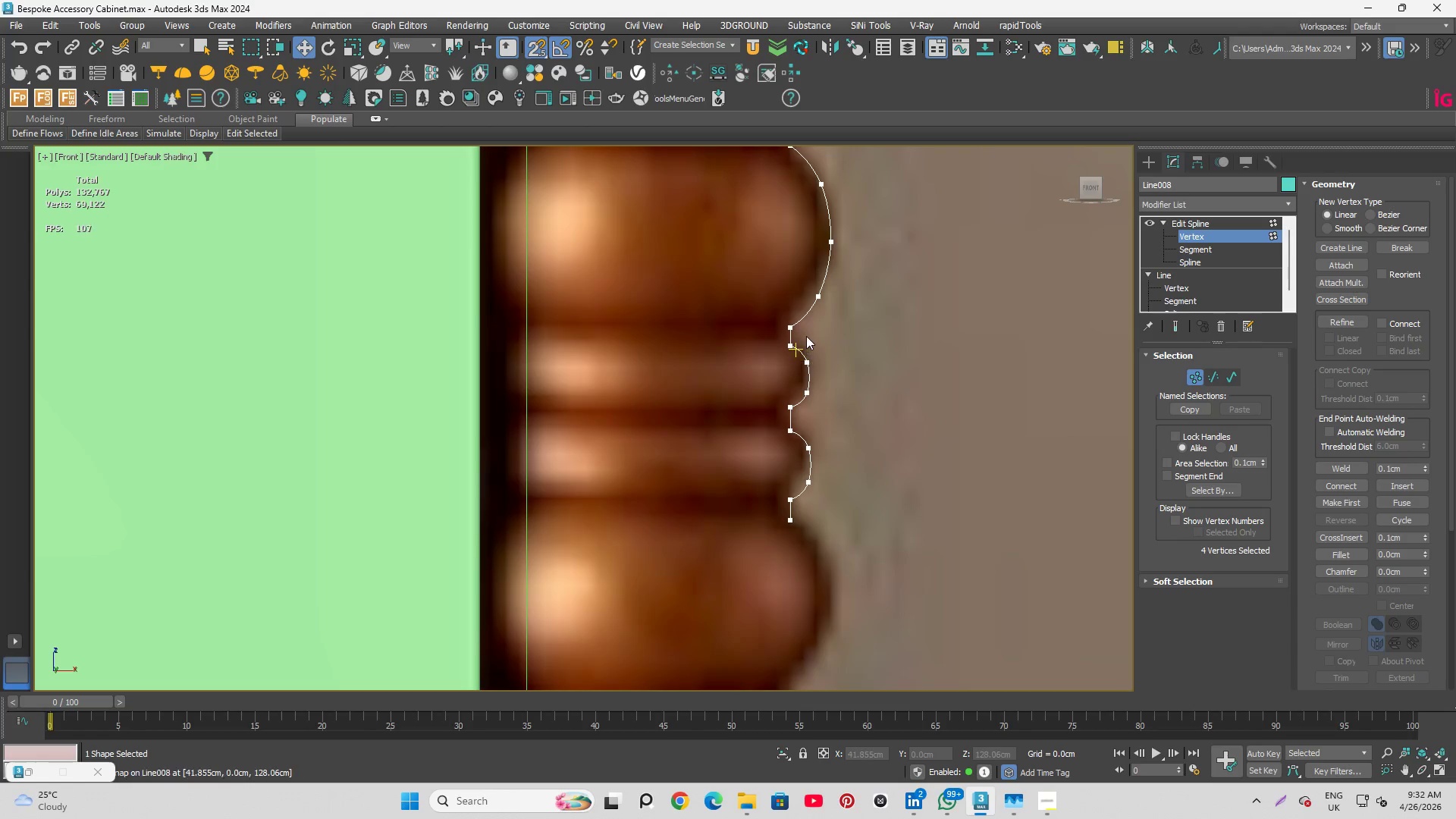 
left_click_drag(start_coordinate=[806, 336], to_coordinate=[889, 501])
 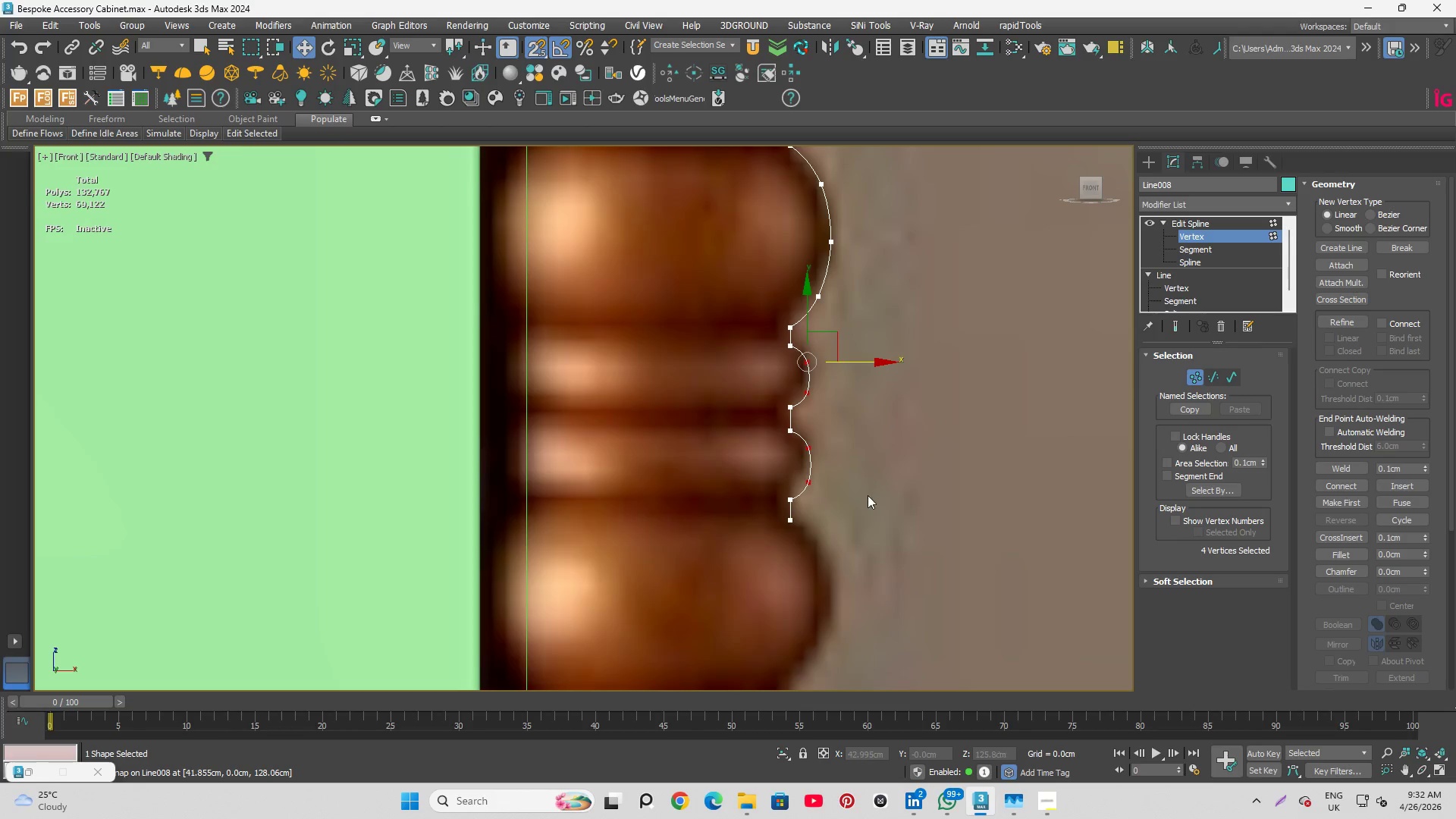 
scroll: coordinate [868, 520], scroll_direction: down, amount: 2.0
 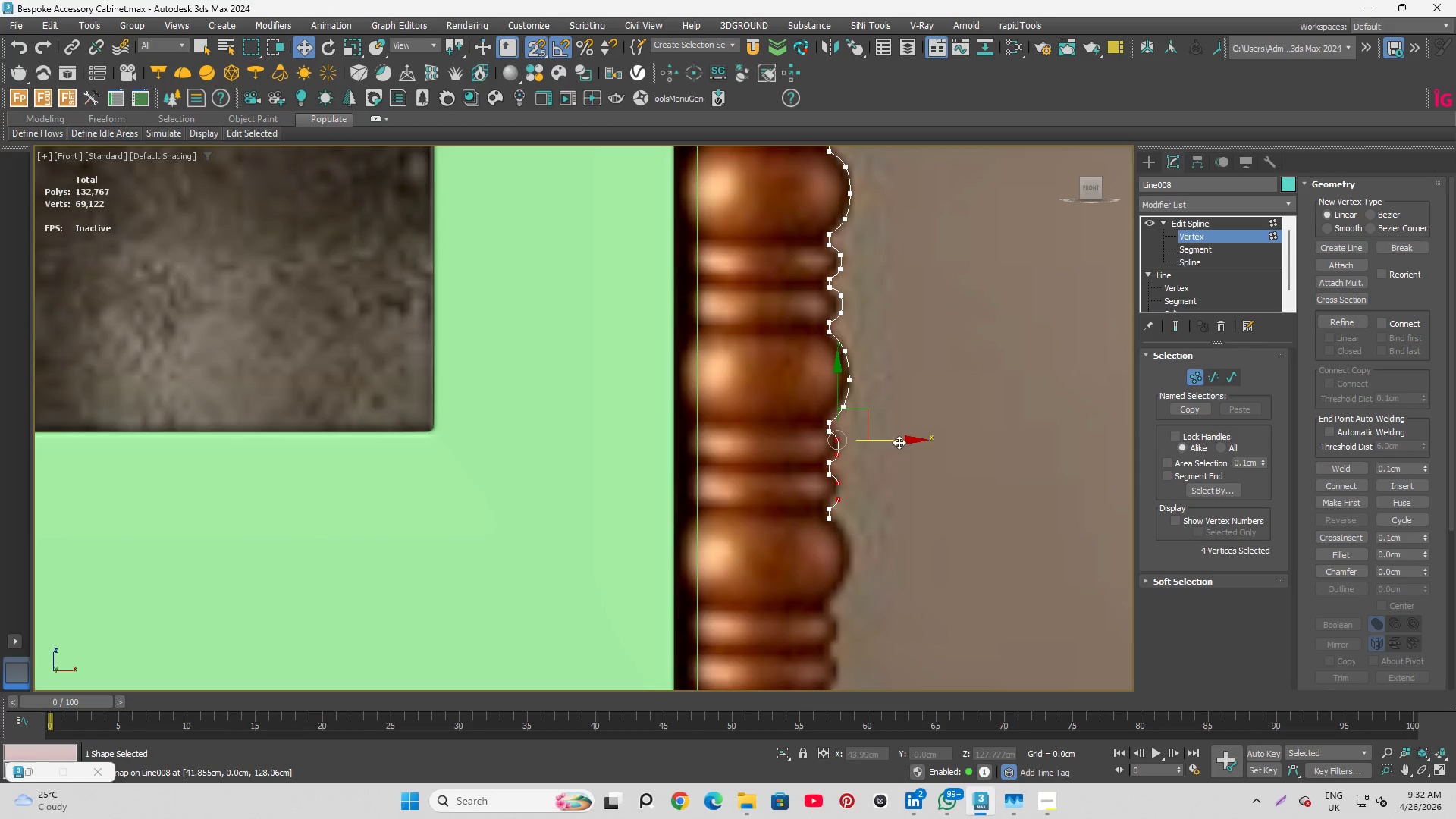 
left_click_drag(start_coordinate=[901, 442], to_coordinate=[851, 290])
 